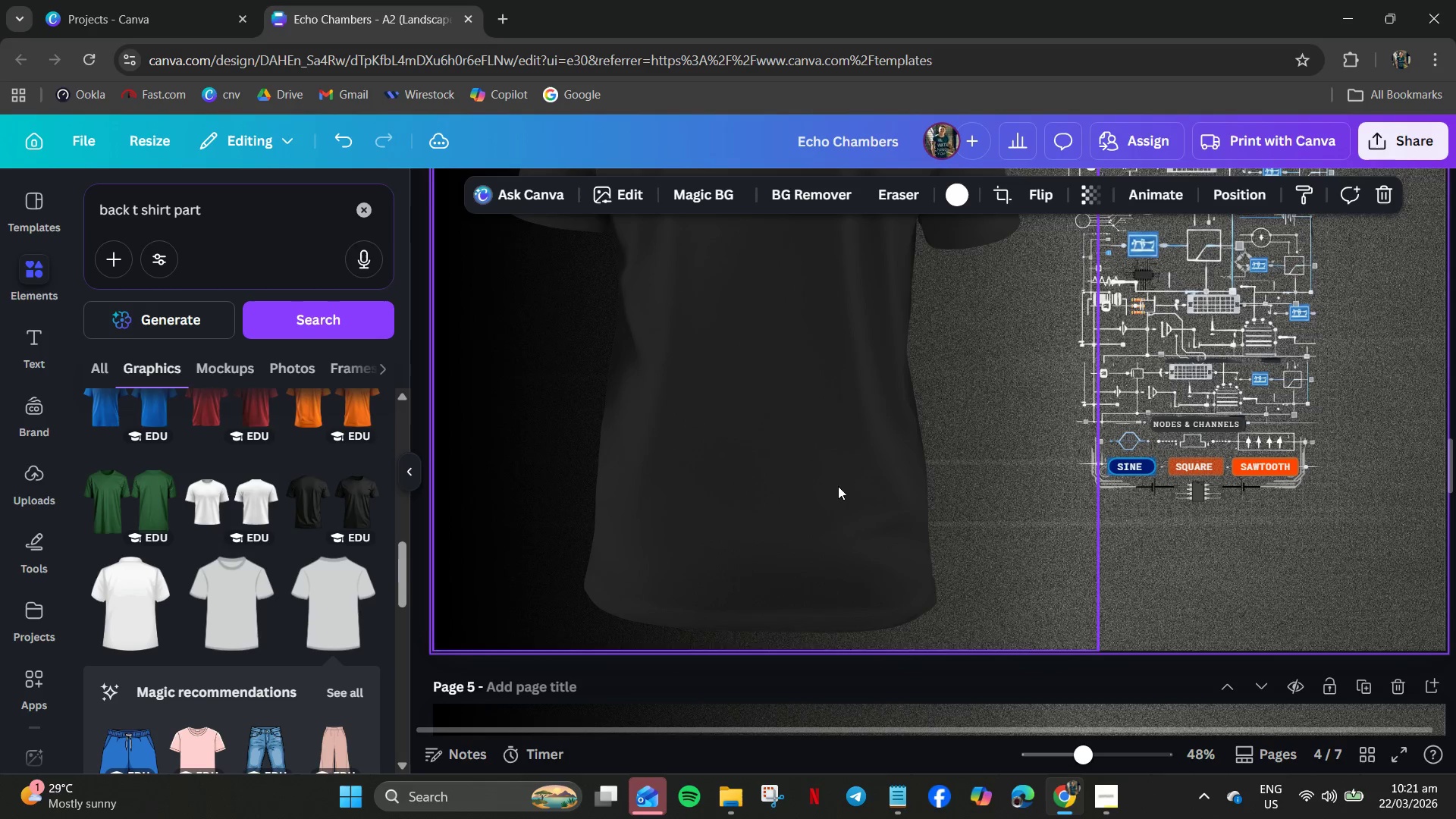 
scroll: coordinate [805, 463], scroll_direction: up, amount: 6.0
 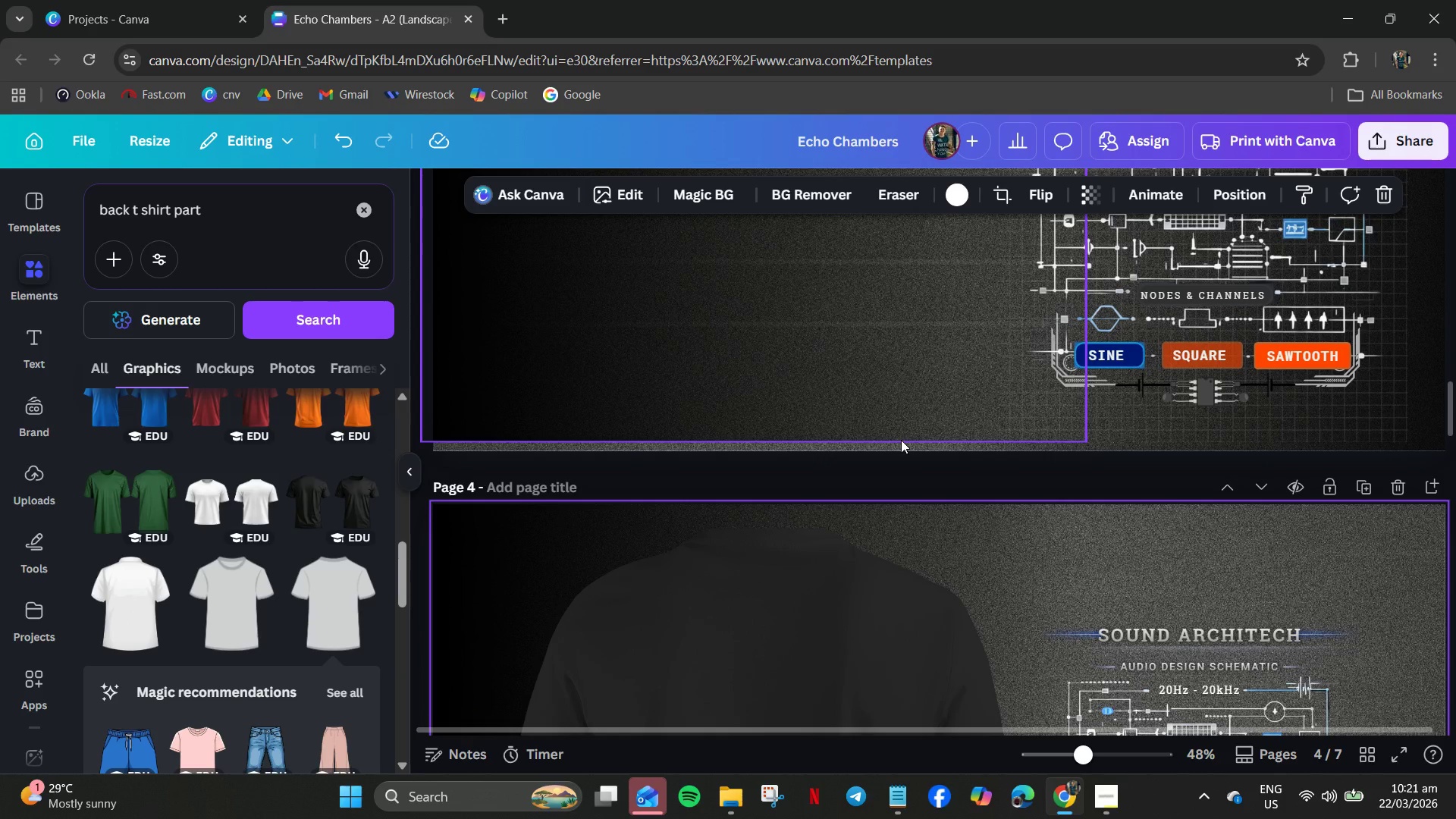 
scroll: coordinate [951, 443], scroll_direction: down, amount: 4.0
 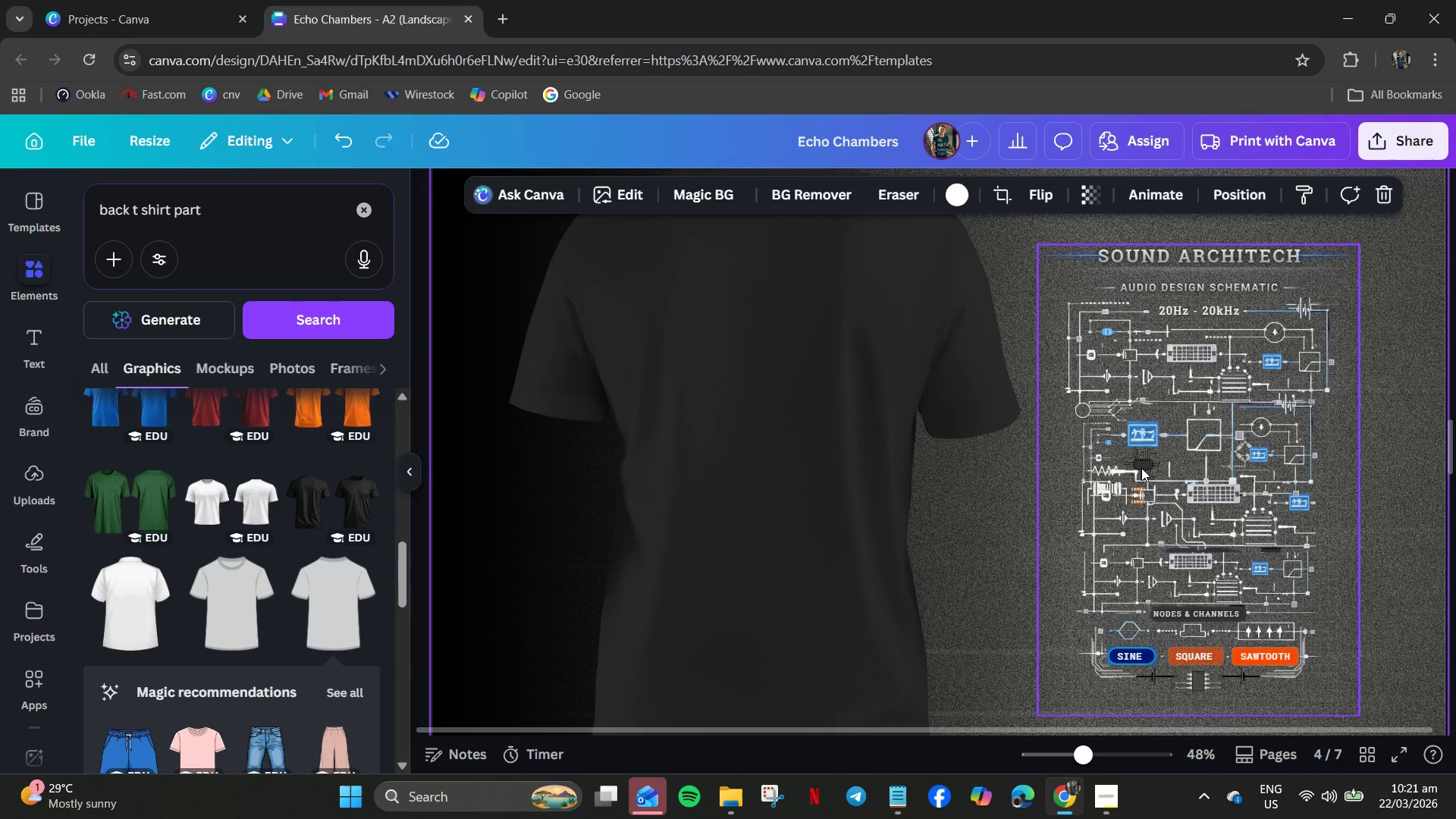 
left_click([1141, 468])
 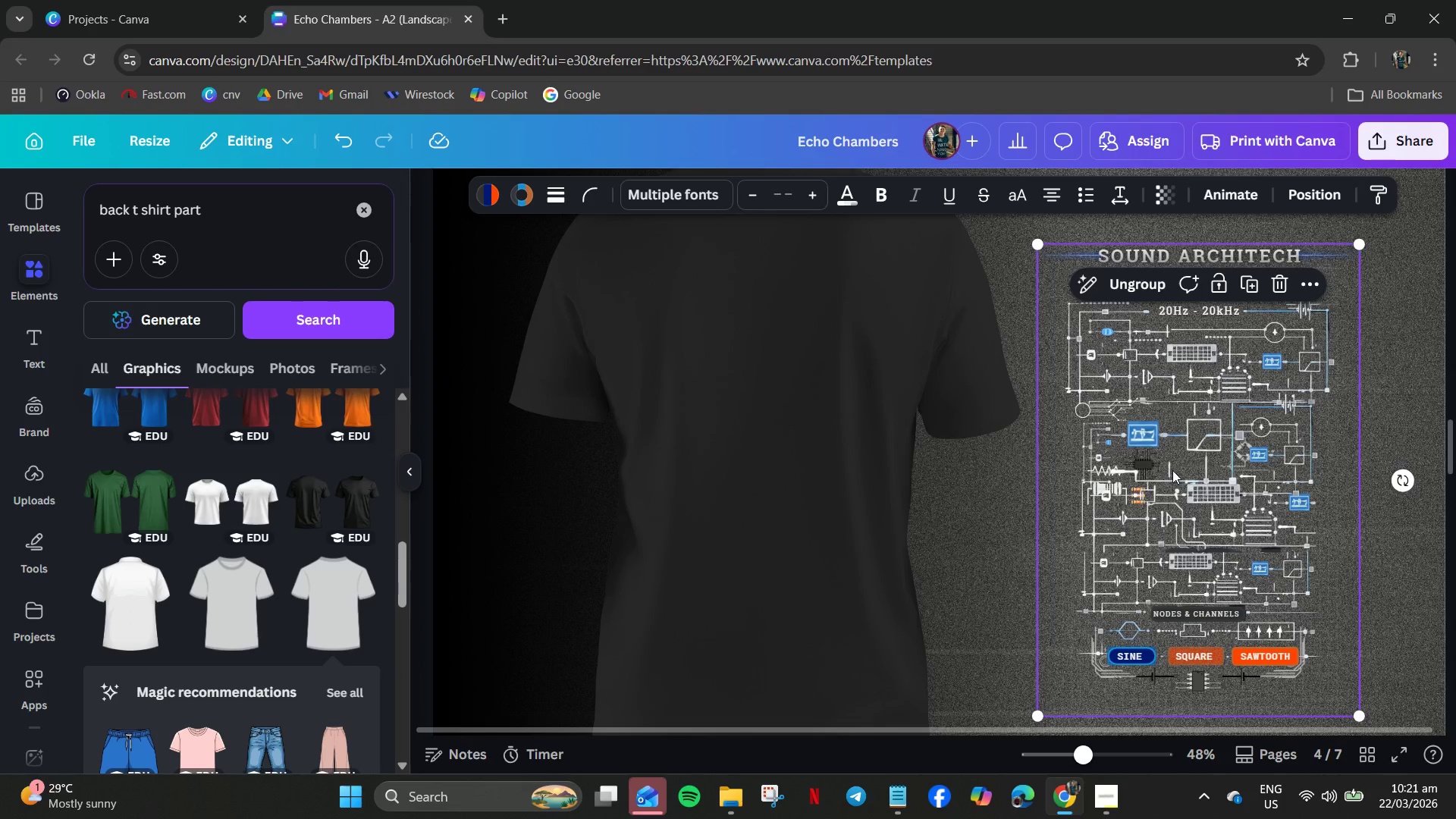 
left_click_drag(start_coordinate=[1174, 470], to_coordinate=[739, 457])
 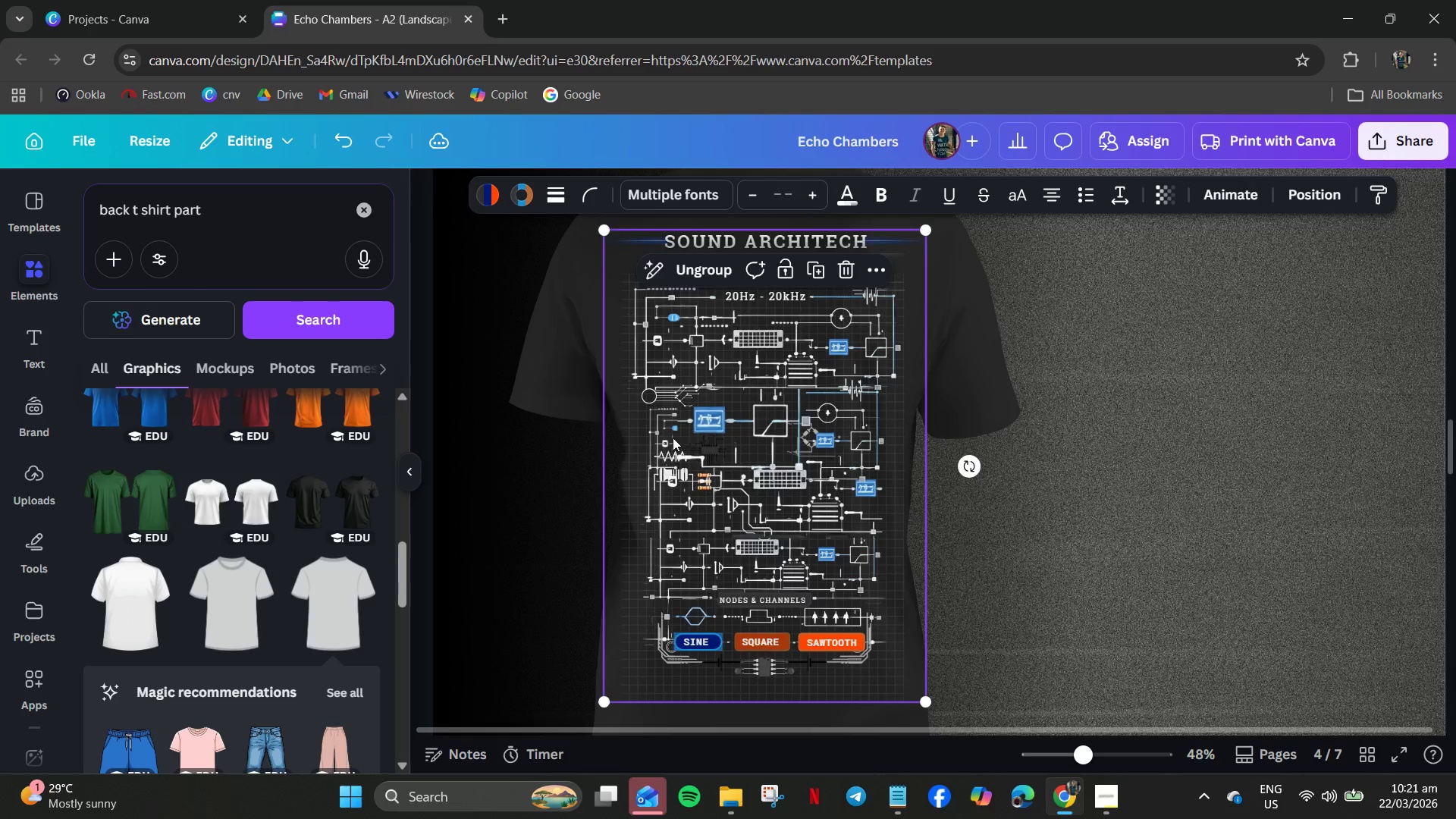 
scroll: coordinate [673, 438], scroll_direction: up, amount: 3.0
 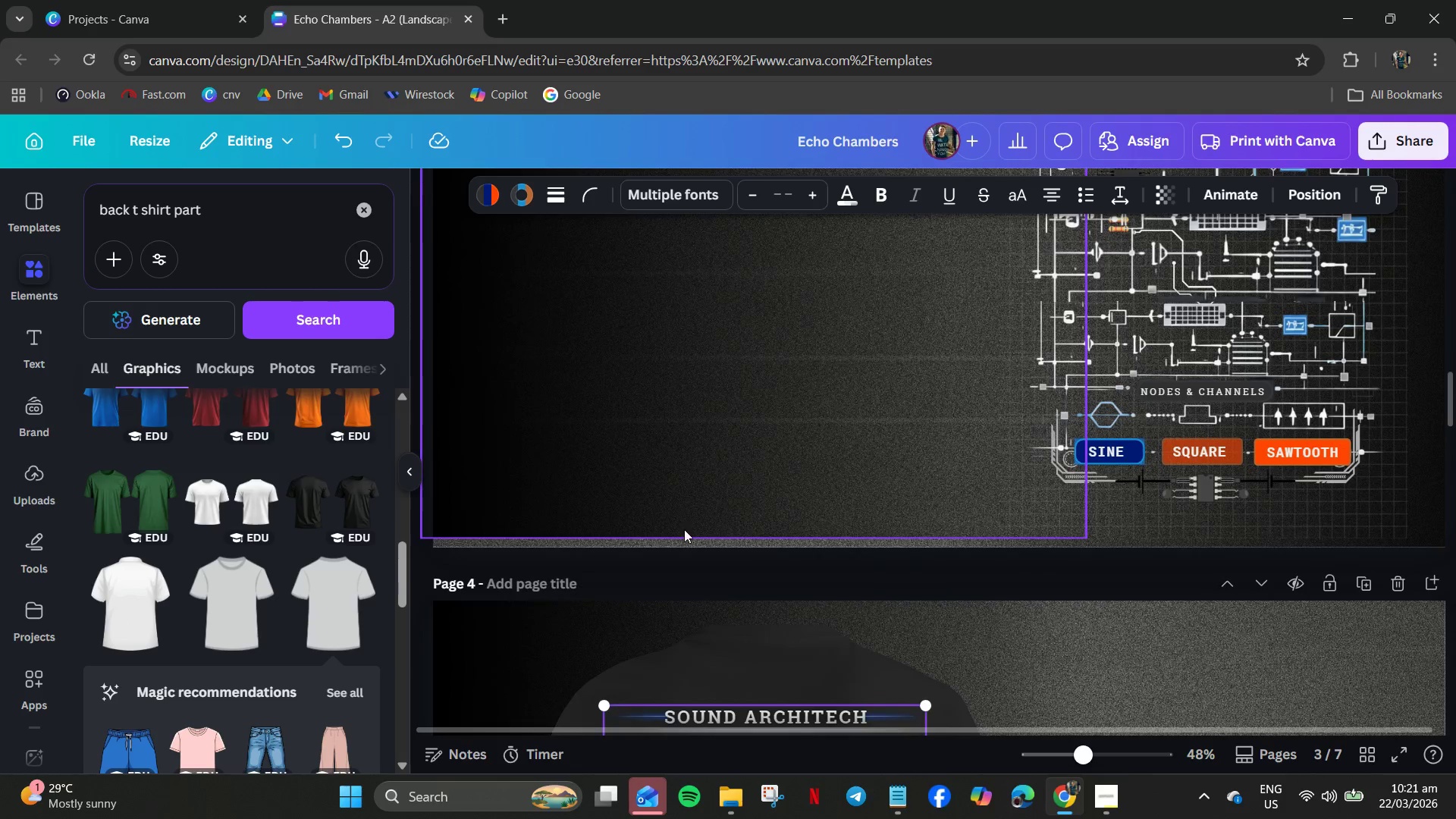 
scroll: coordinate [684, 532], scroll_direction: down, amount: 2.0
 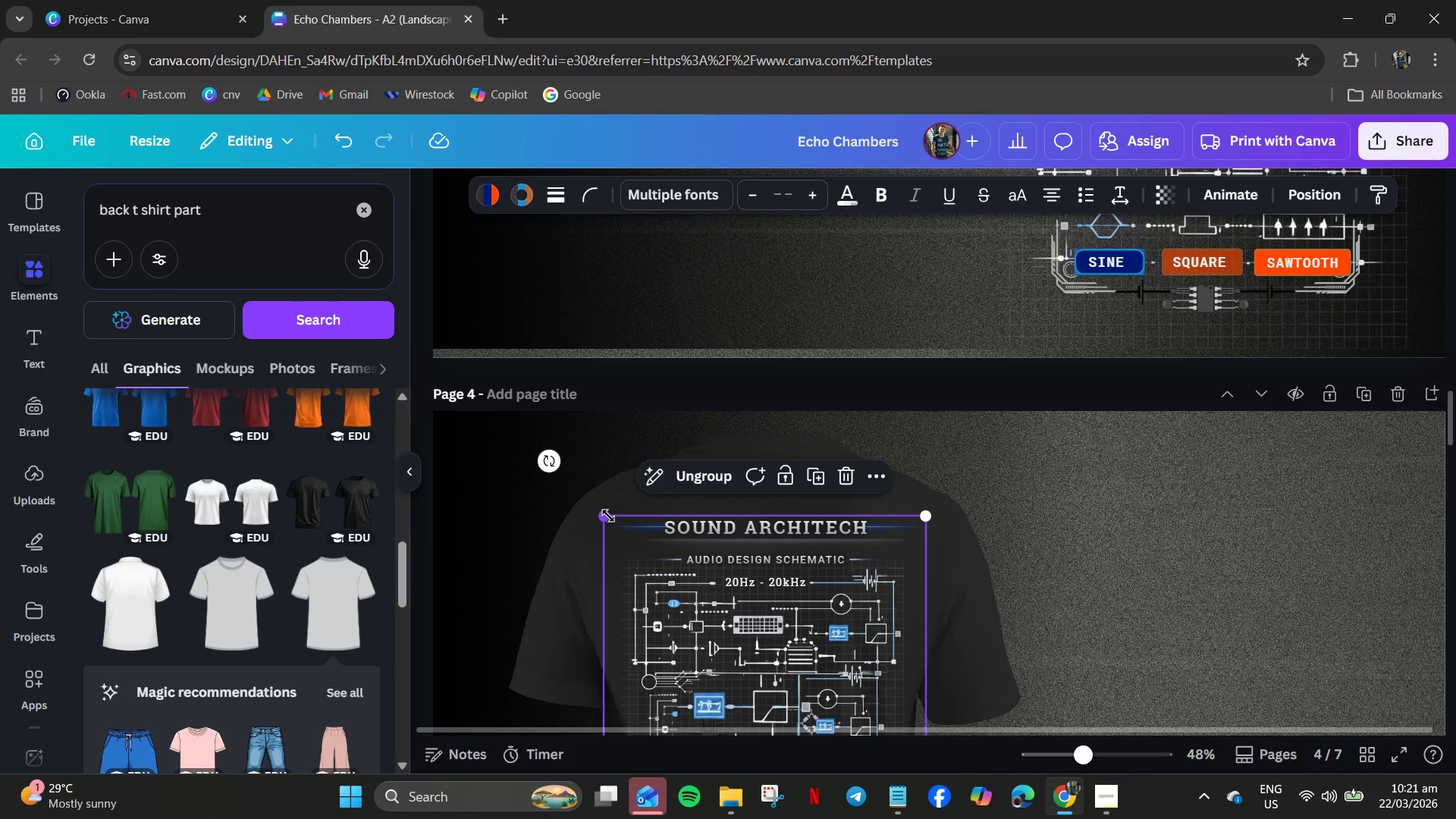 
left_click_drag(start_coordinate=[607, 516], to_coordinate=[587, 504])
 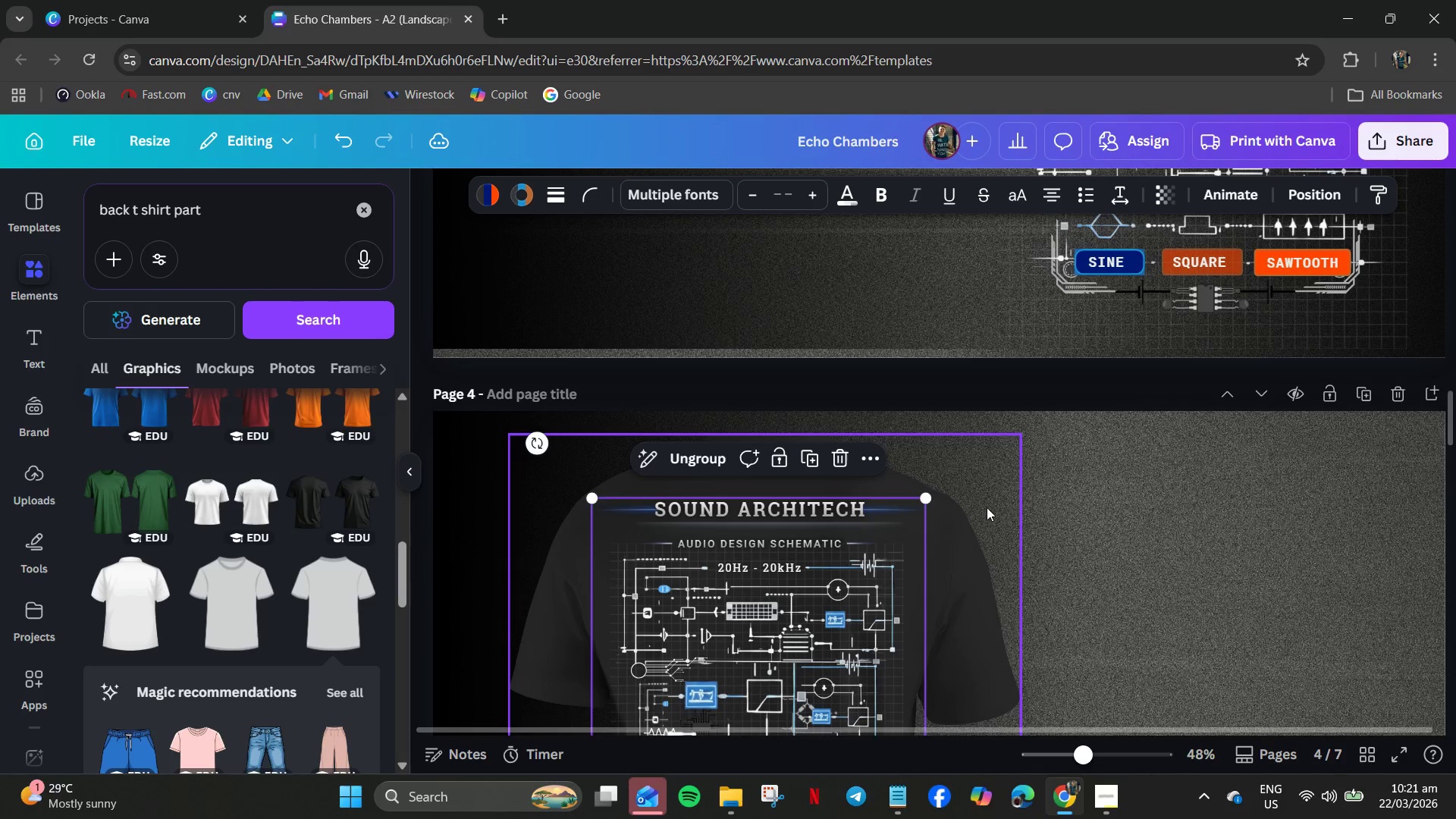 
scroll: coordinate [989, 515], scroll_direction: down, amount: 4.0
 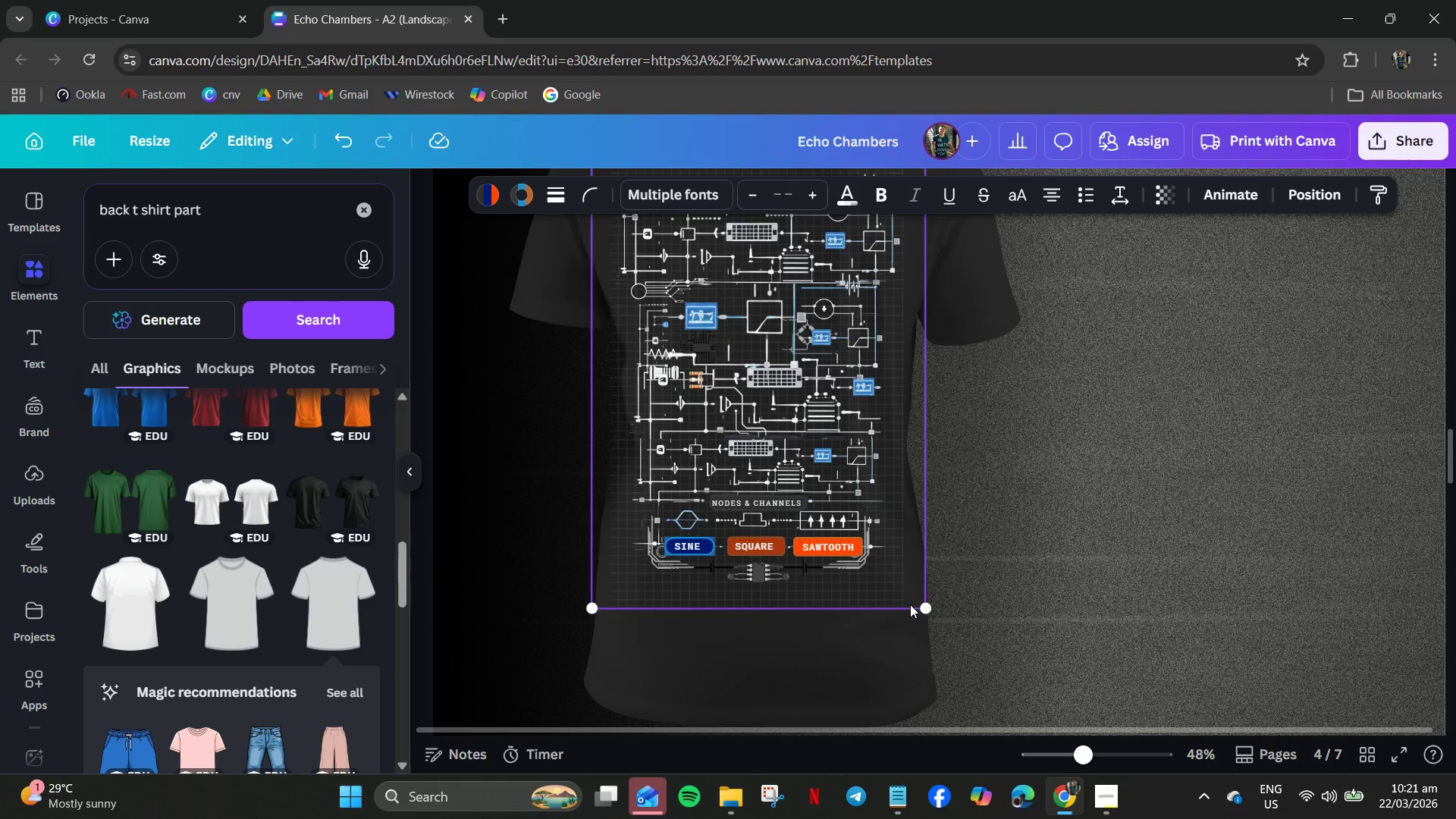 
left_click_drag(start_coordinate=[917, 605], to_coordinate=[919, 632])
 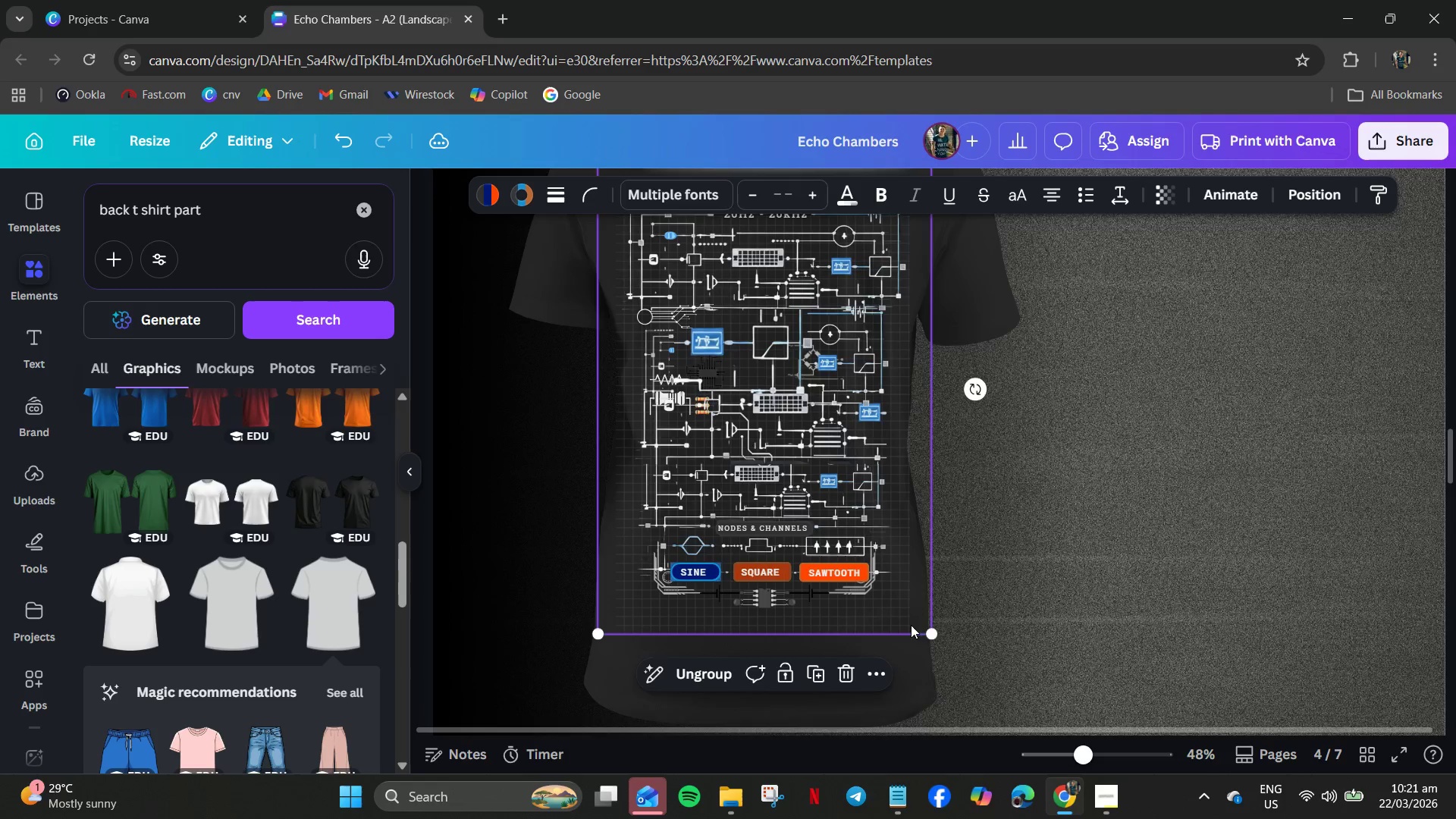 
scroll: coordinate [909, 623], scroll_direction: up, amount: 2.0
 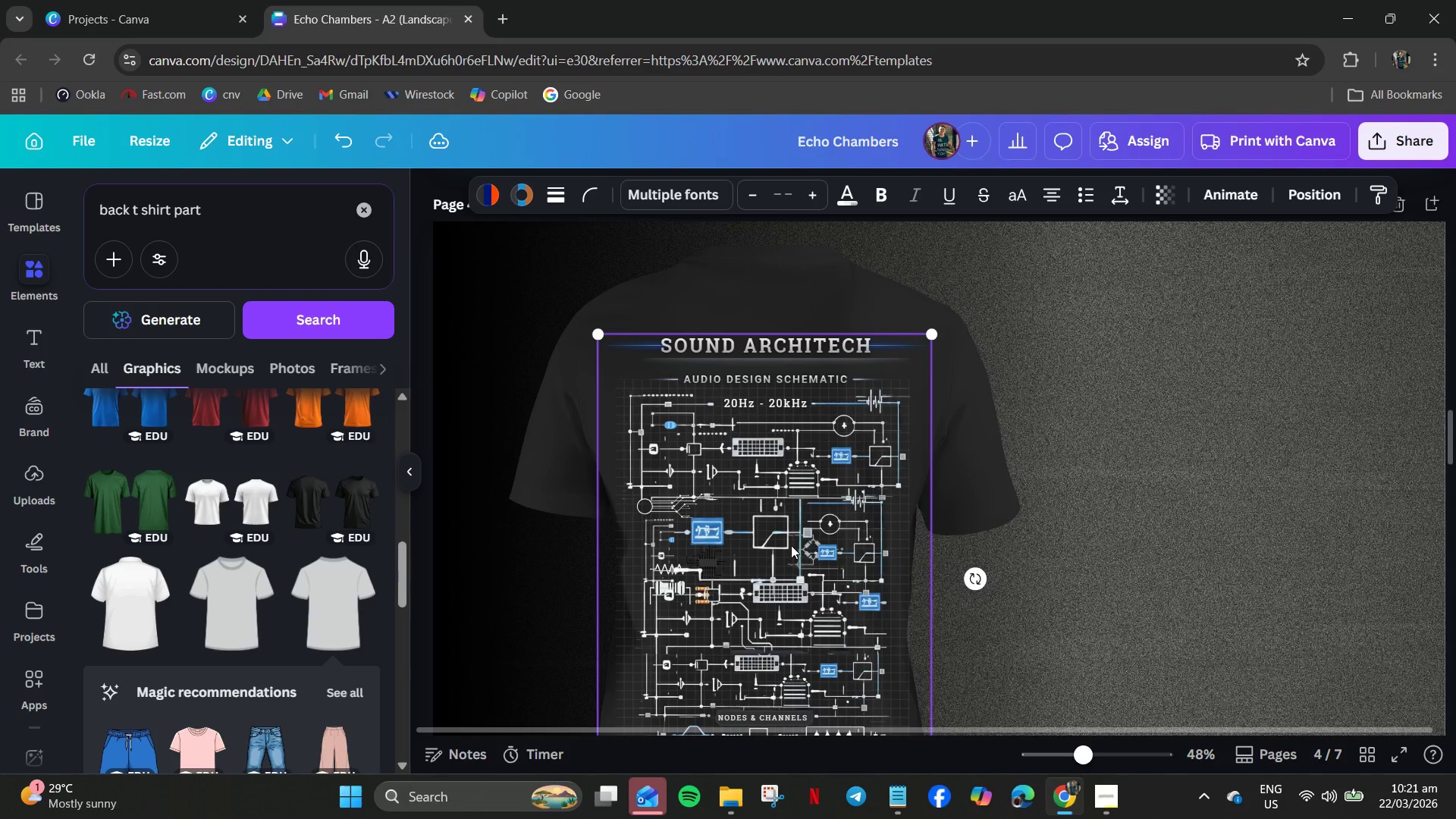 
left_click_drag(start_coordinate=[791, 545], to_coordinate=[786, 513])
 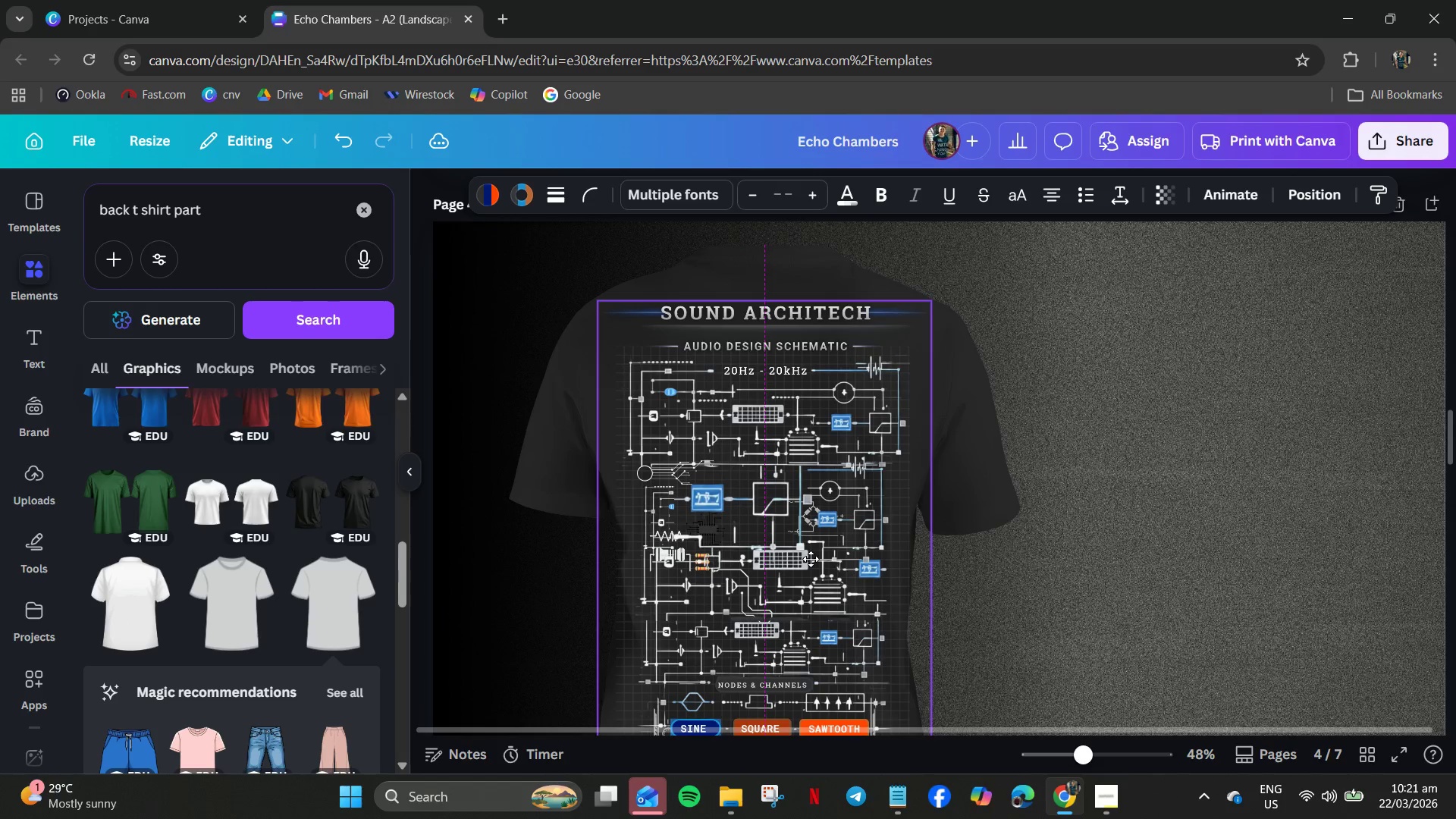 
left_click([811, 559])
 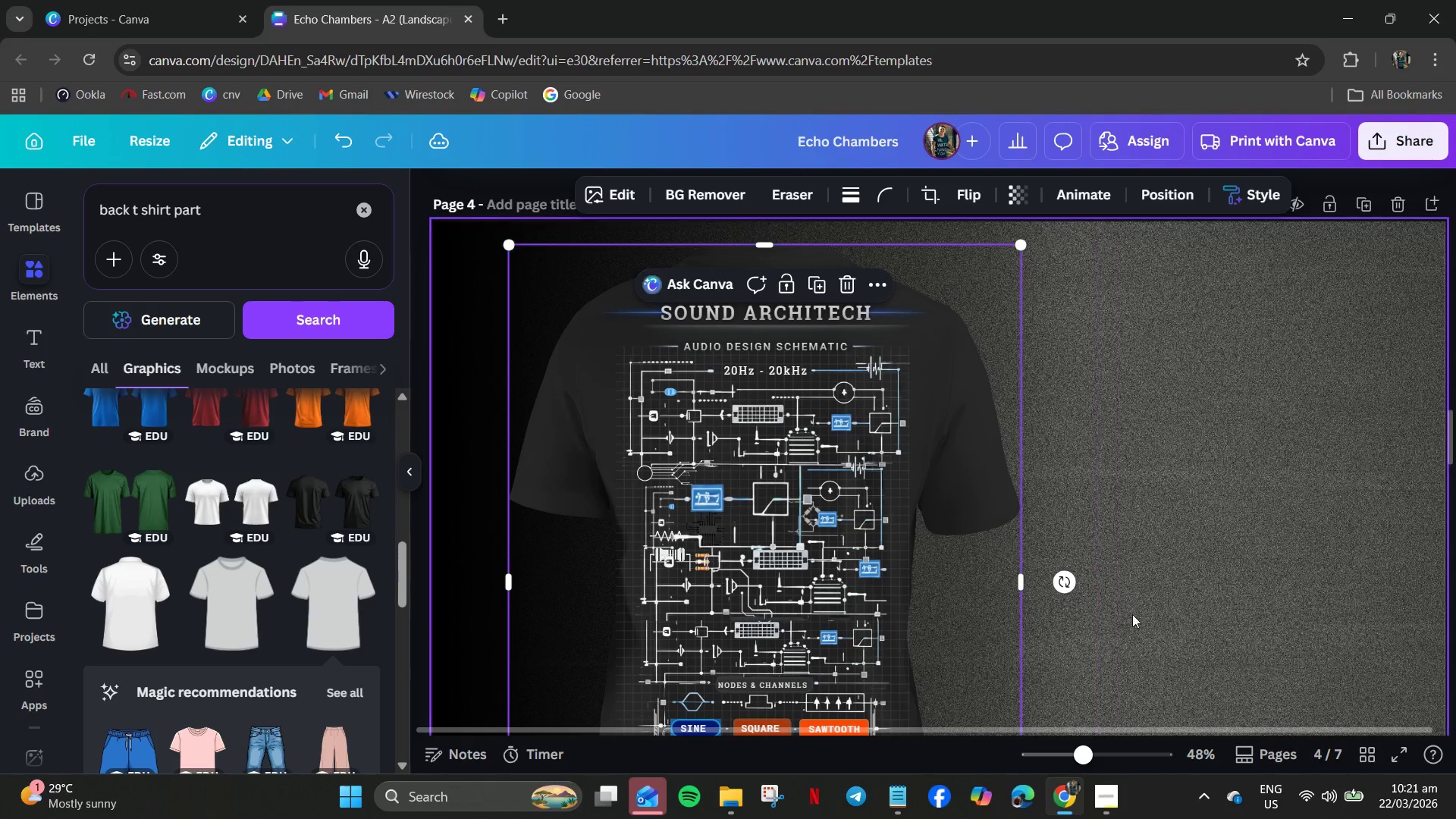 
left_click([1149, 625])
 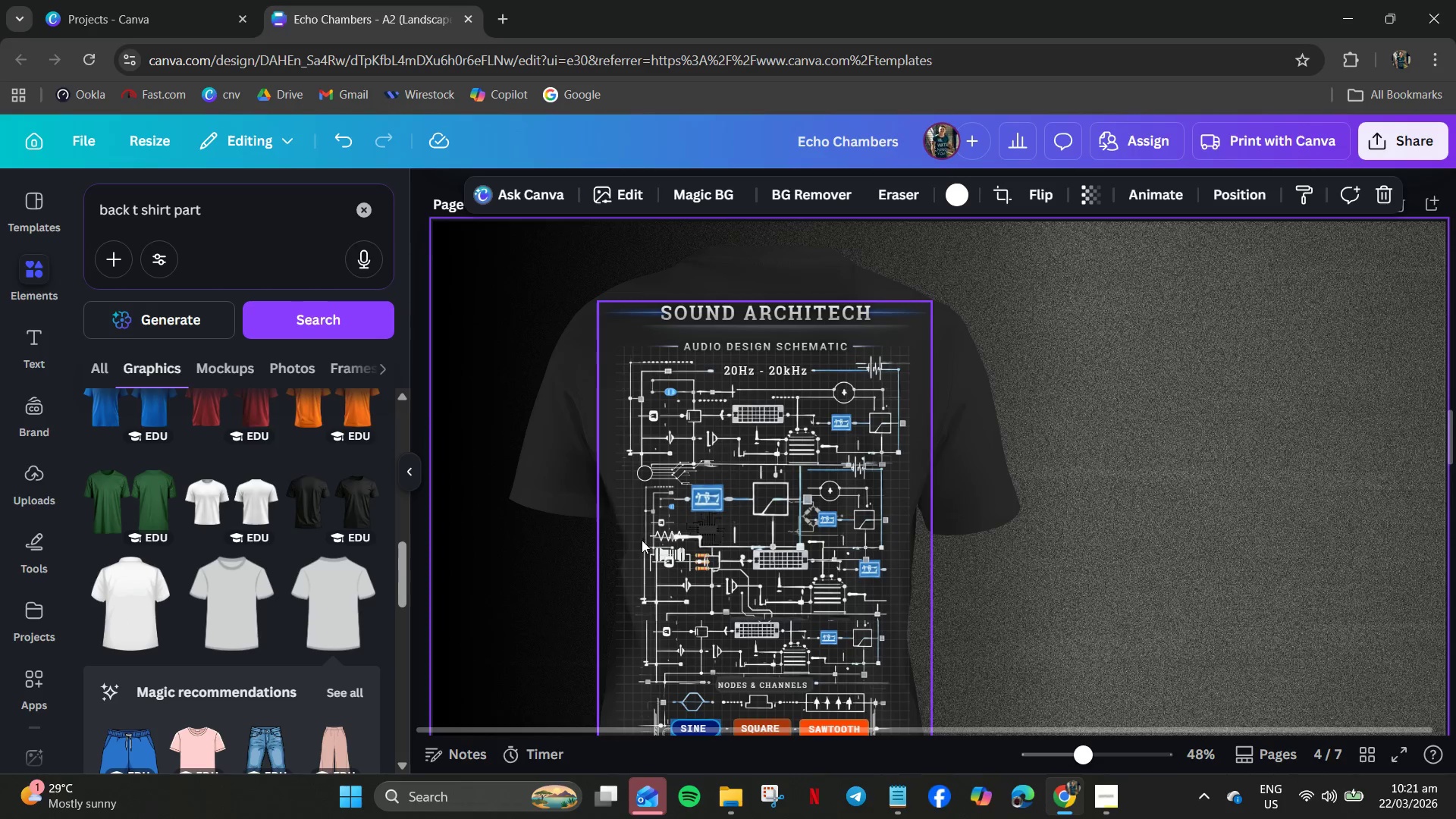 
scroll: coordinate [639, 547], scroll_direction: down, amount: 2.0
 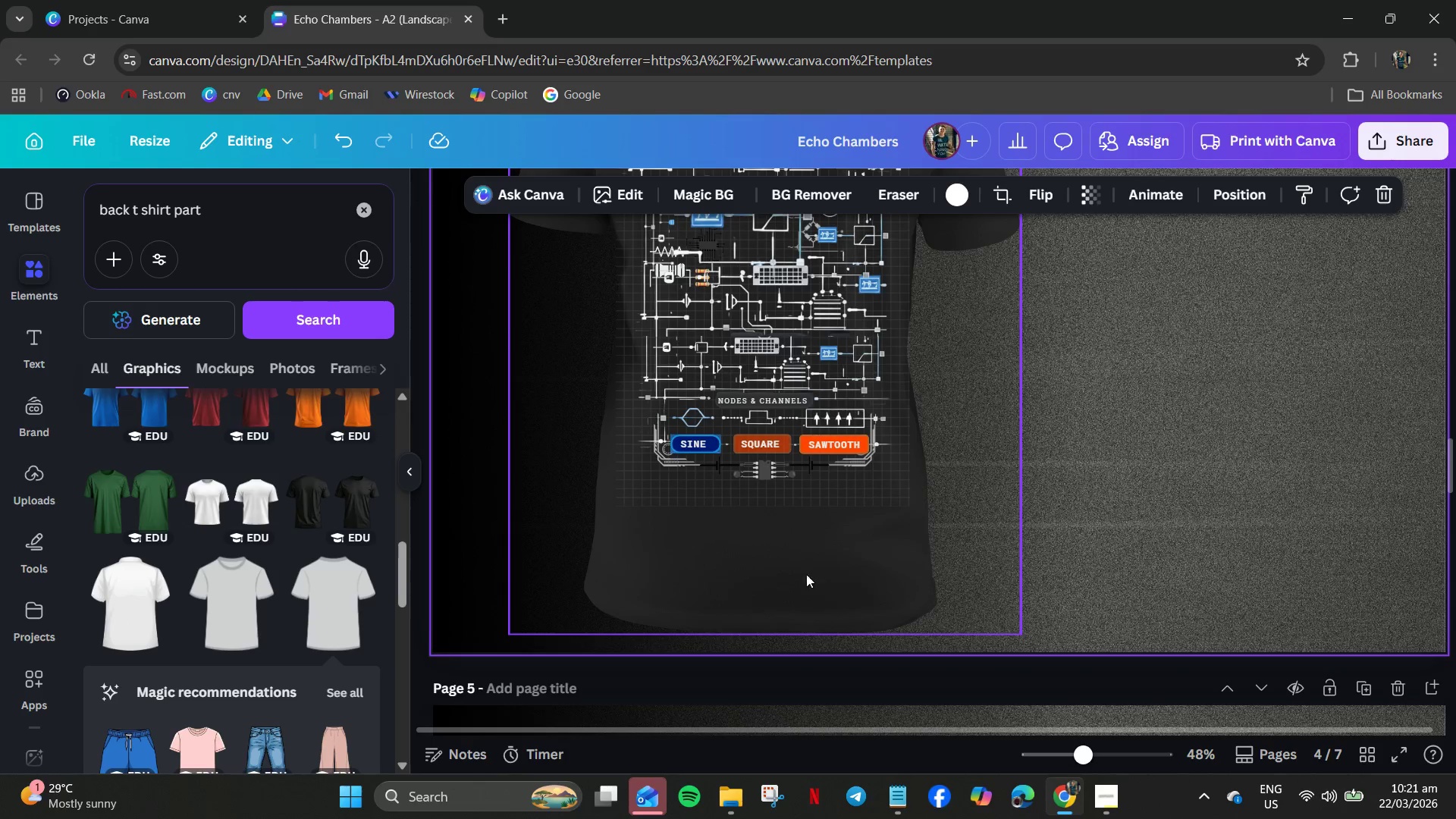 
left_click([755, 453])
 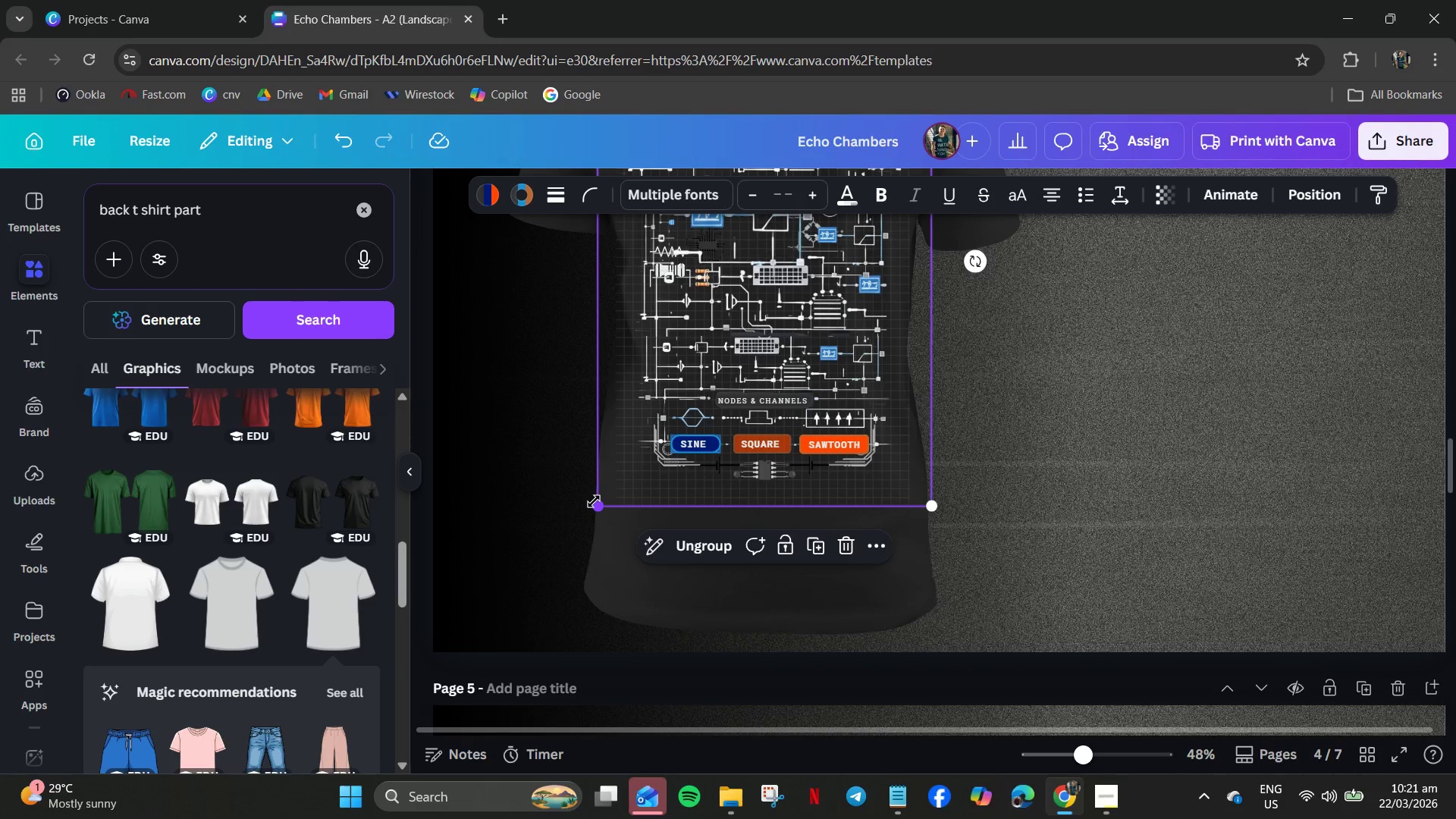 
left_click_drag(start_coordinate=[594, 501], to_coordinate=[580, 556])
 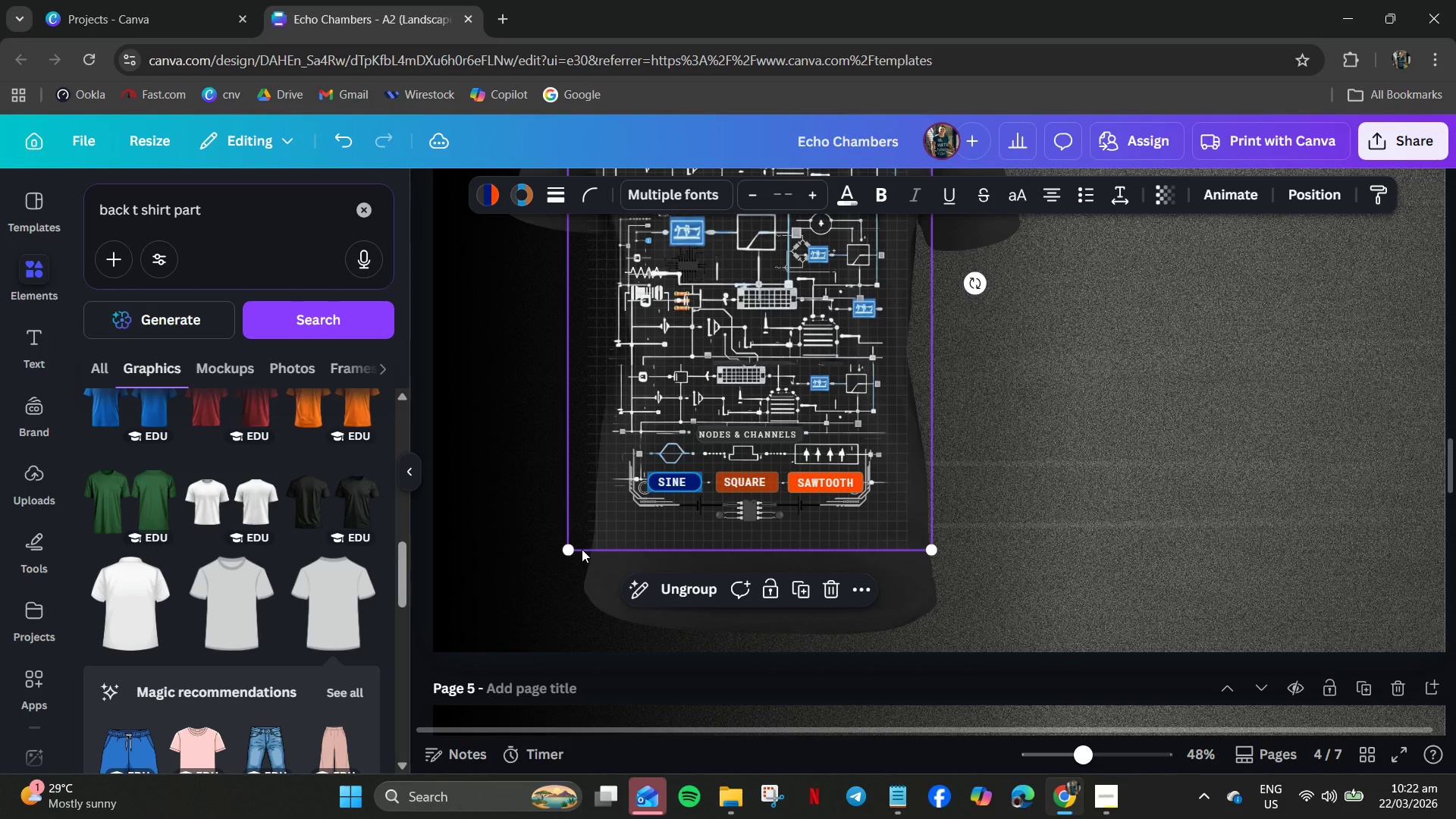 
key(ArrowDown)
 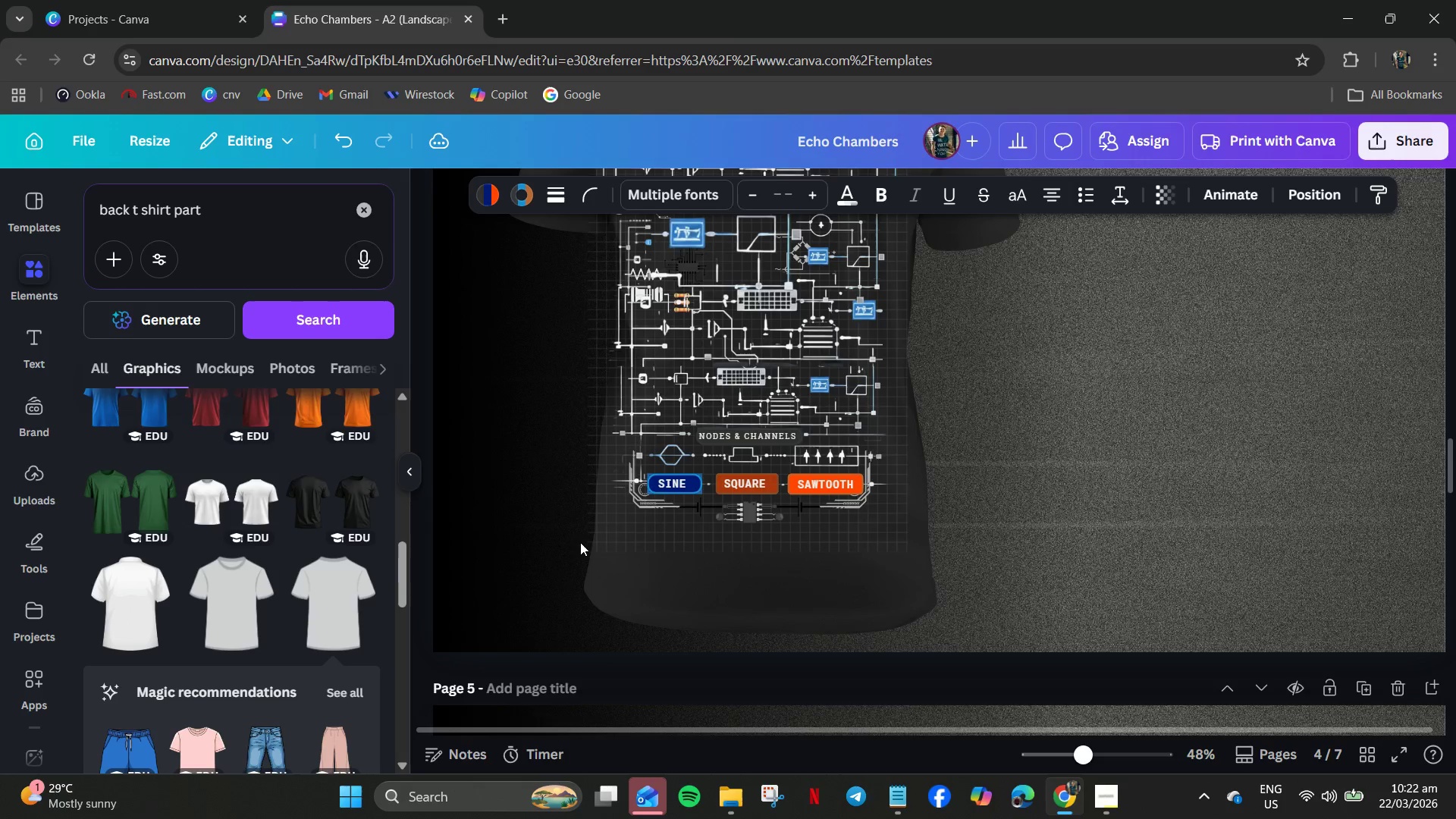 
key(ArrowDown)
 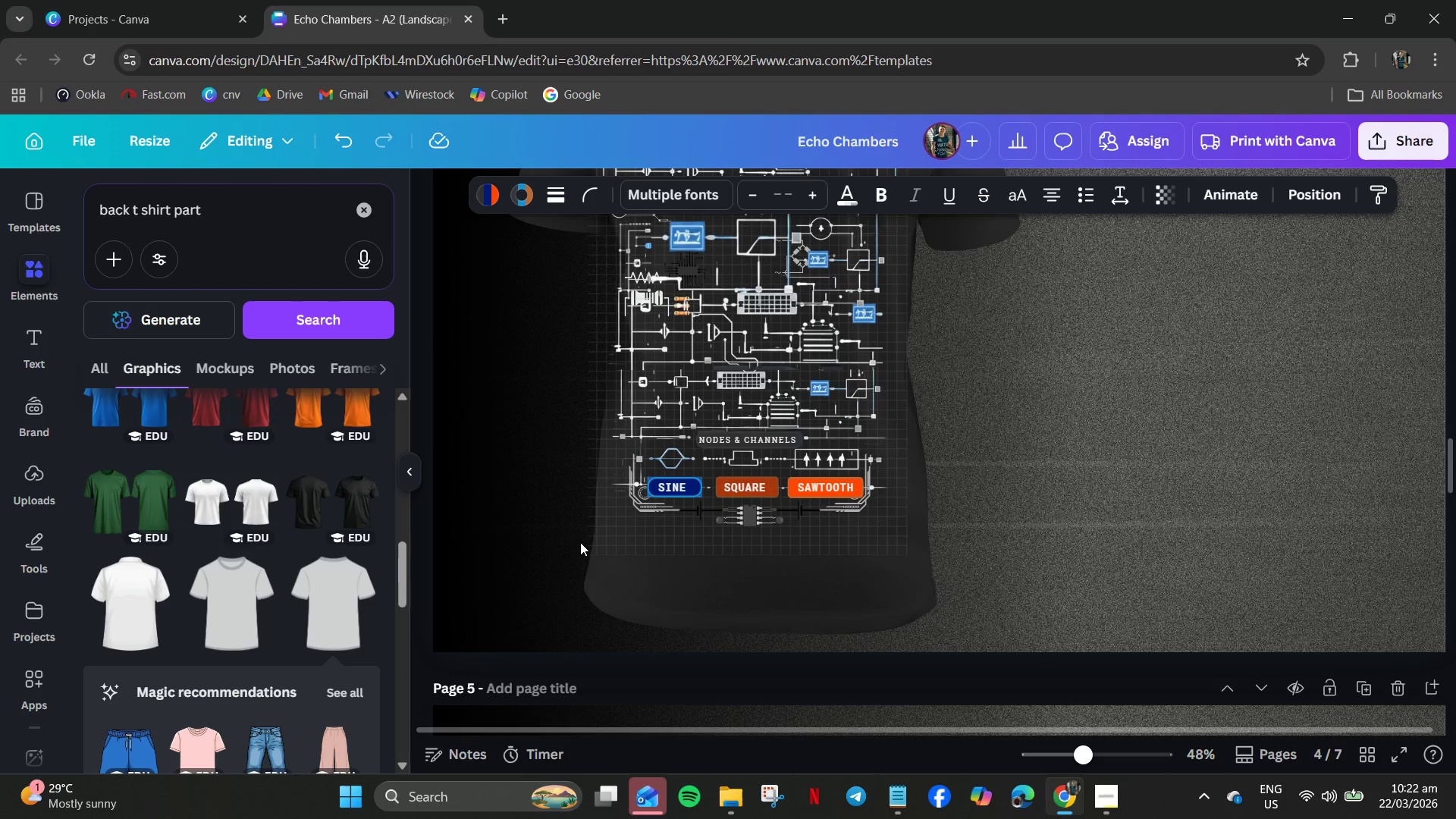 
key(ArrowDown)
 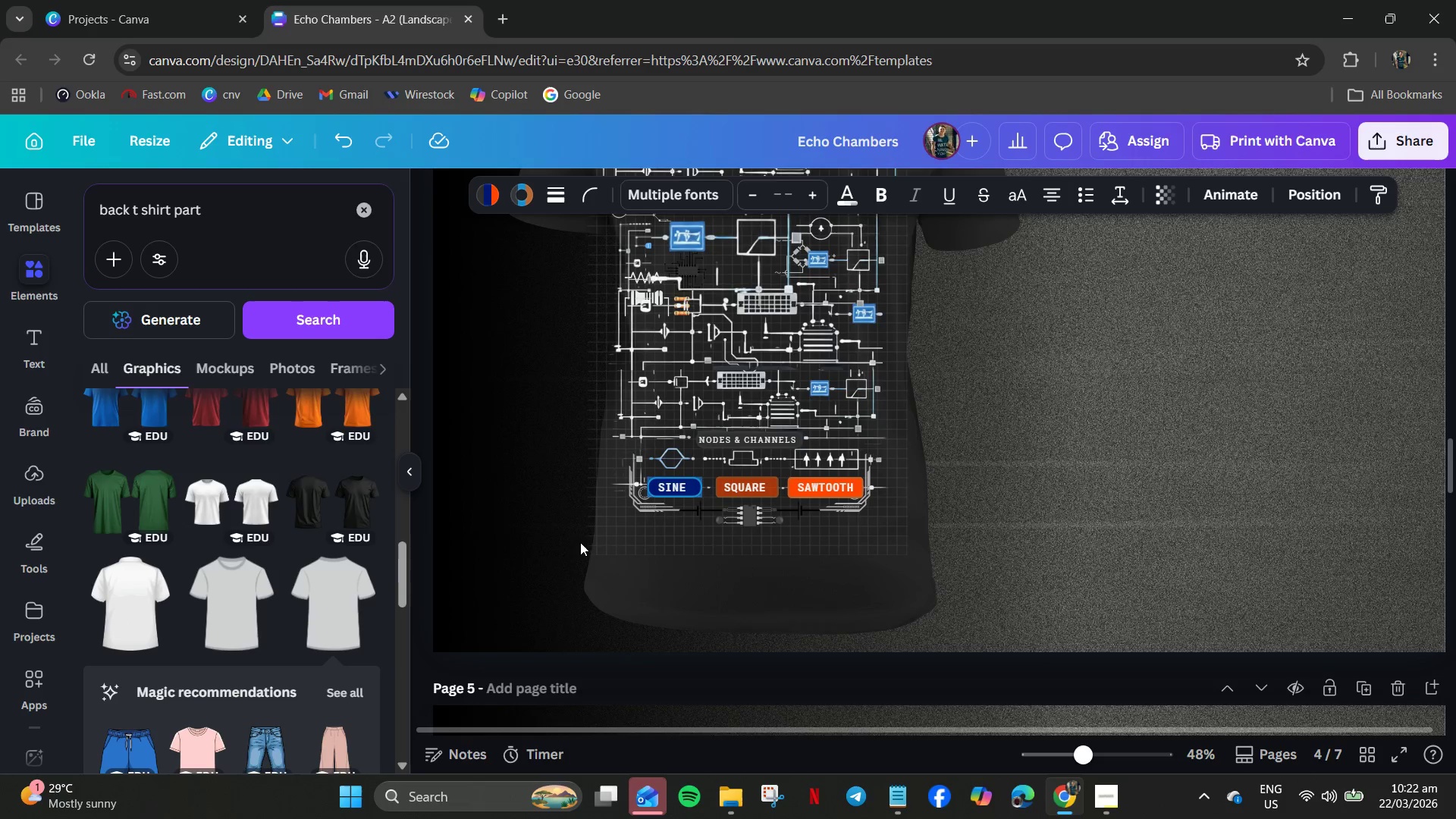 
key(ArrowDown)
 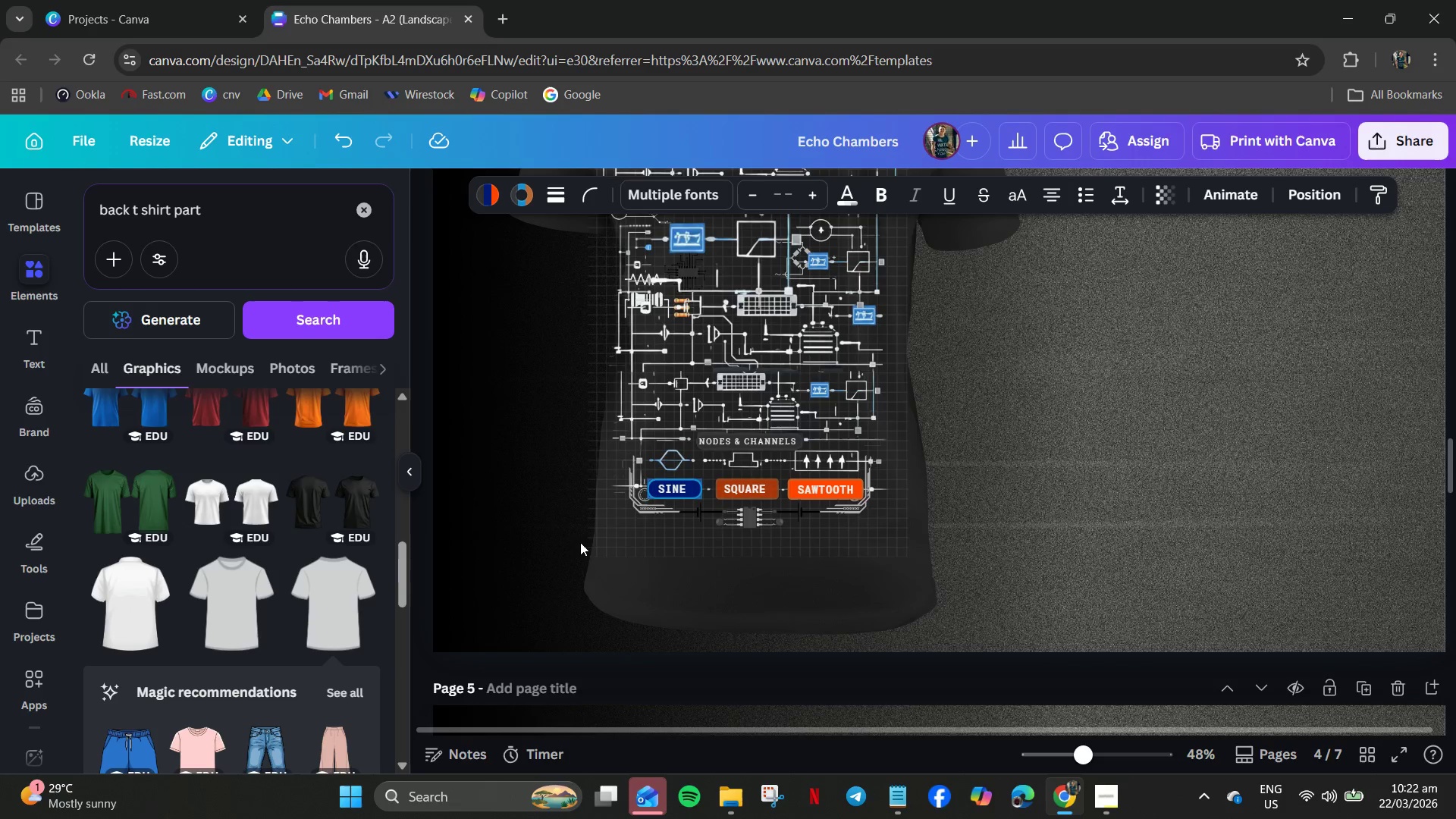 
key(ArrowDown)
 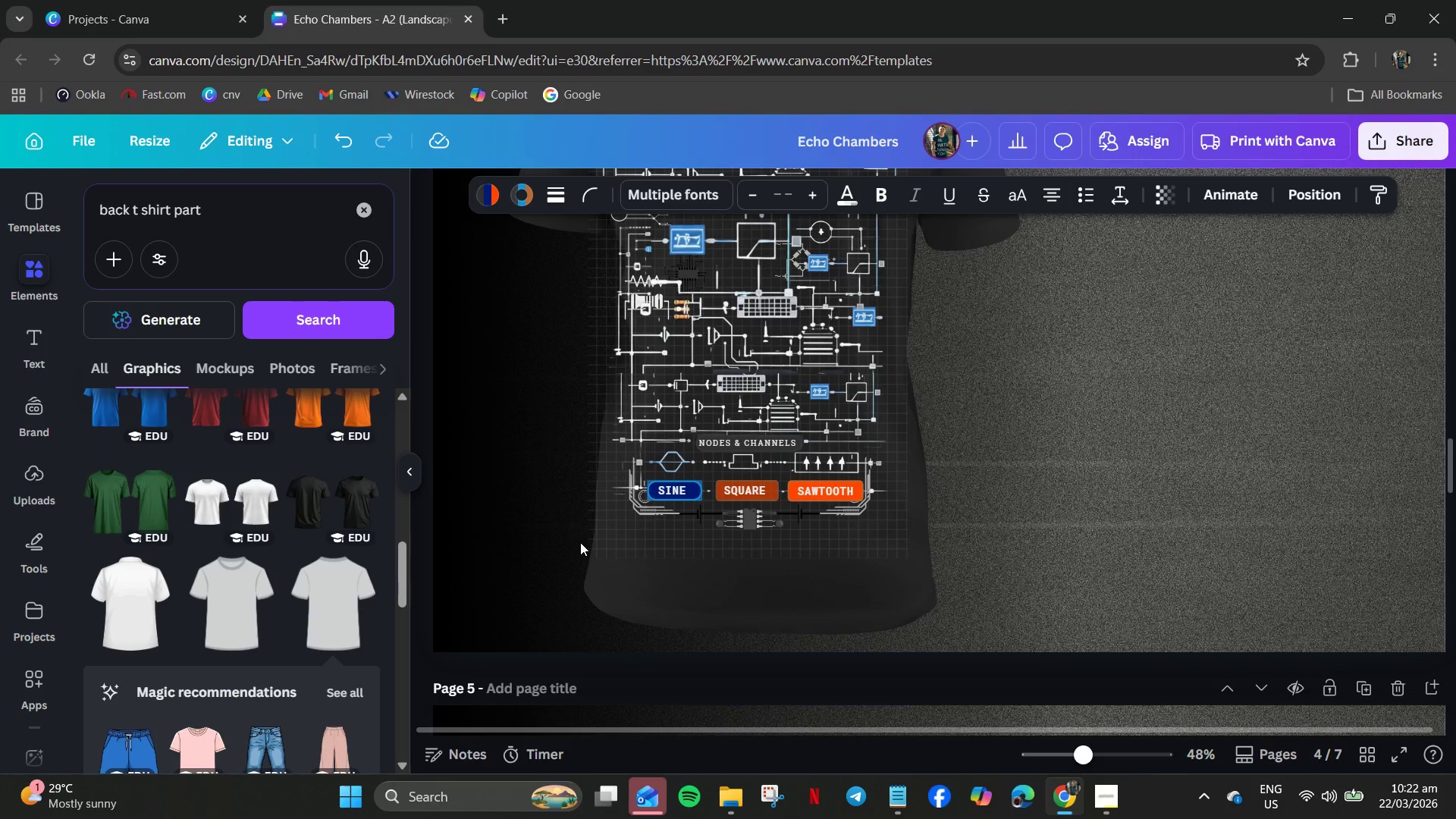 
key(ArrowRight)
 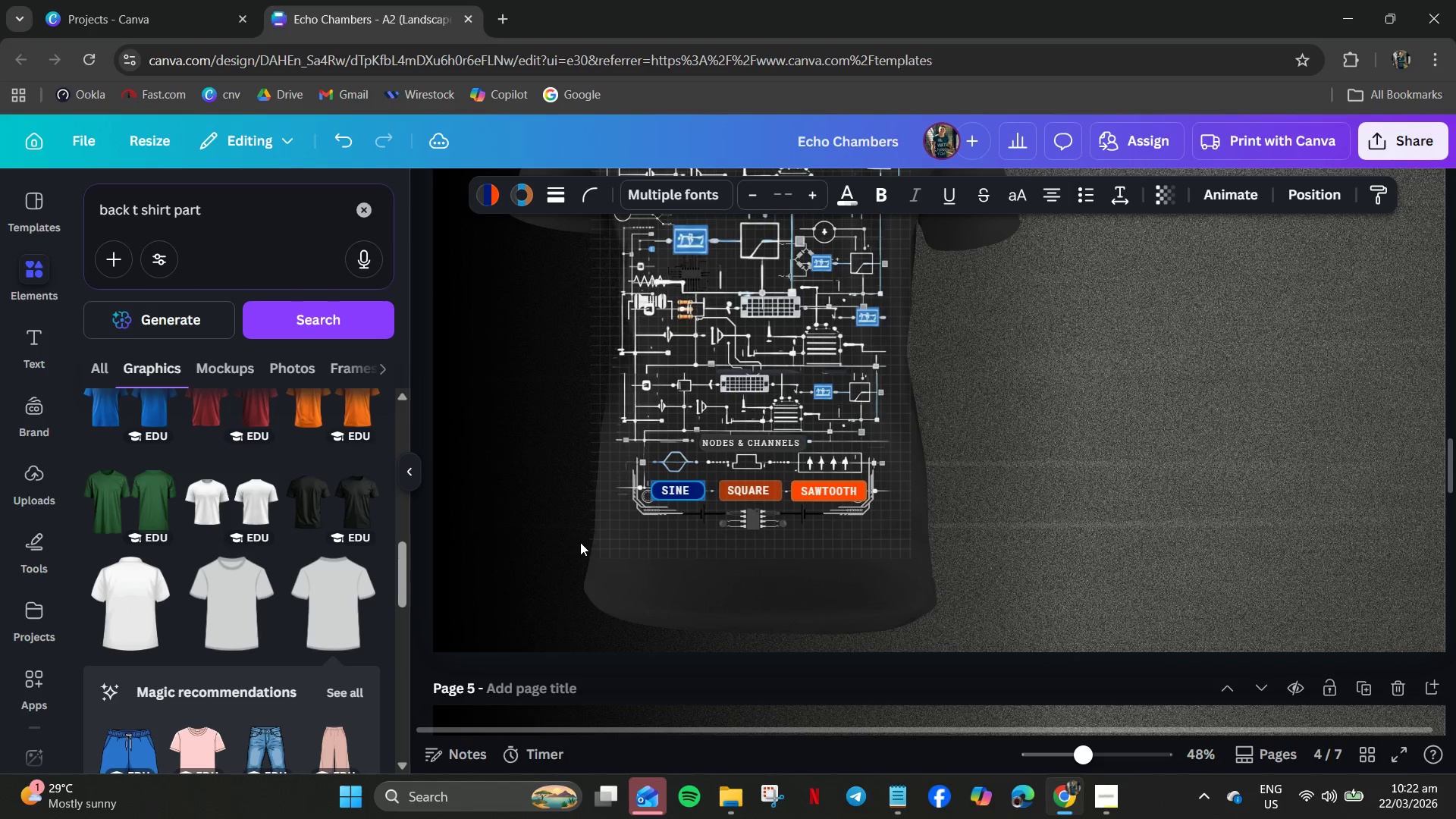 
key(ArrowRight)
 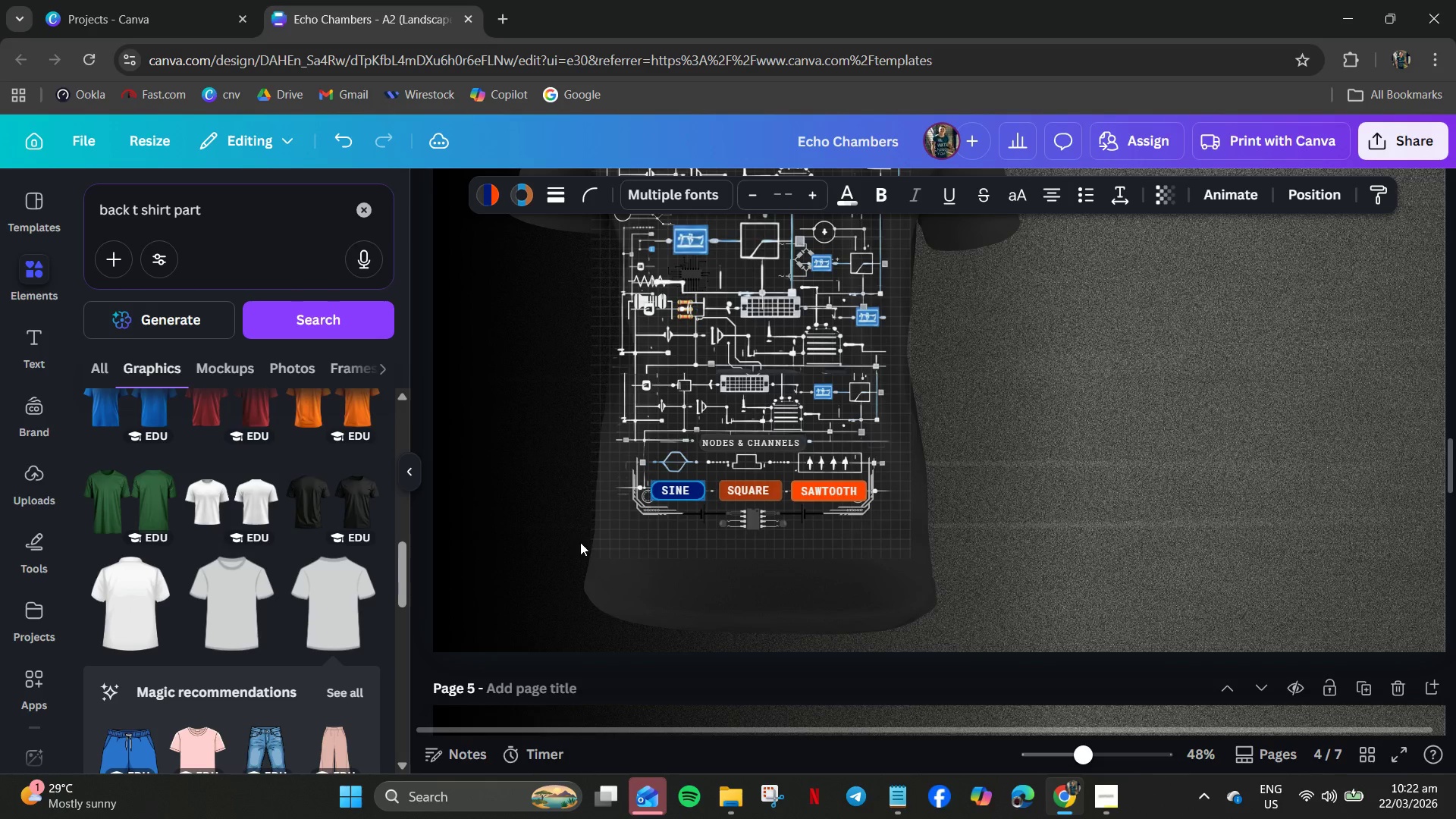 
key(ArrowRight)
 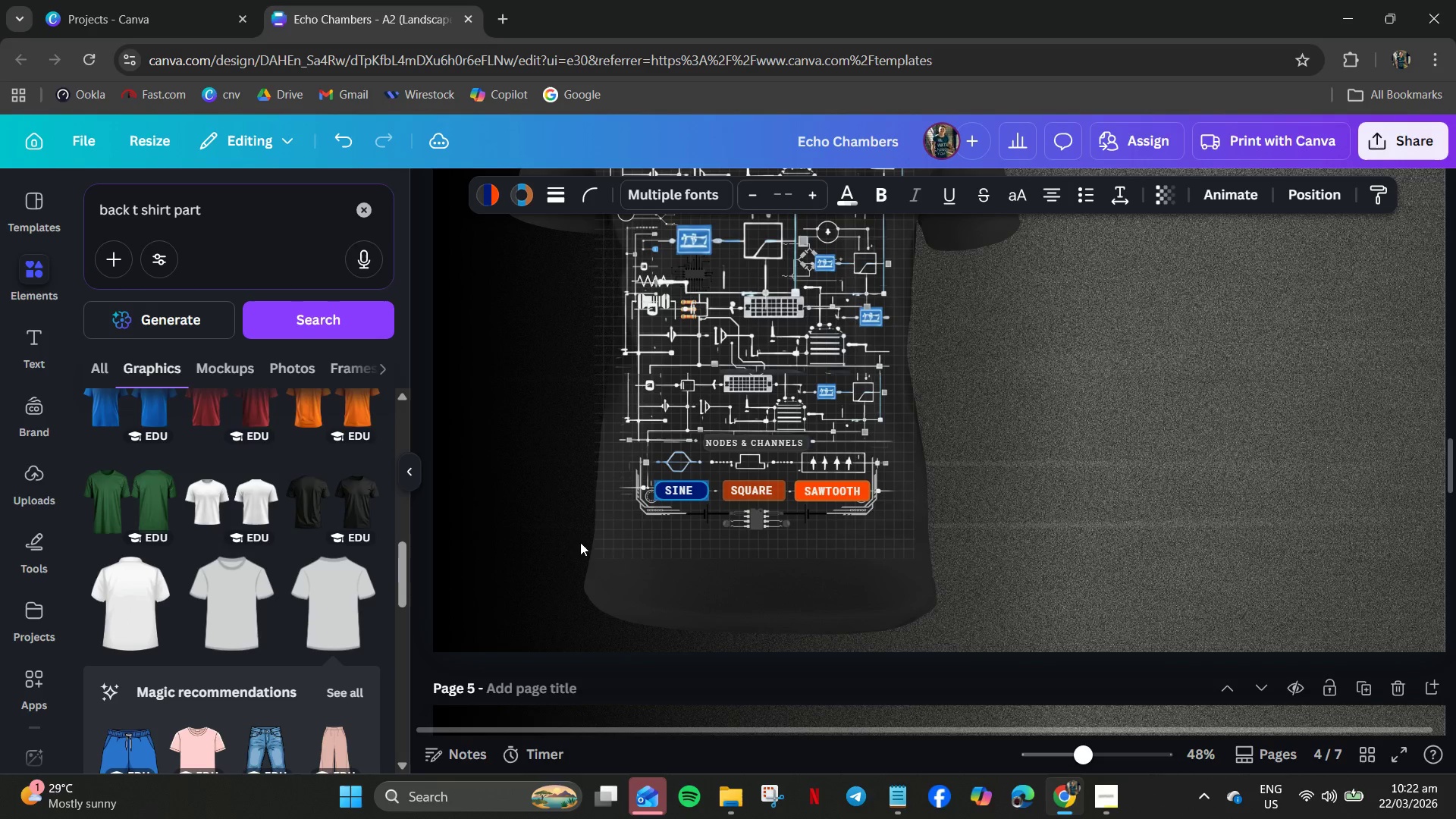 
key(ArrowRight)
 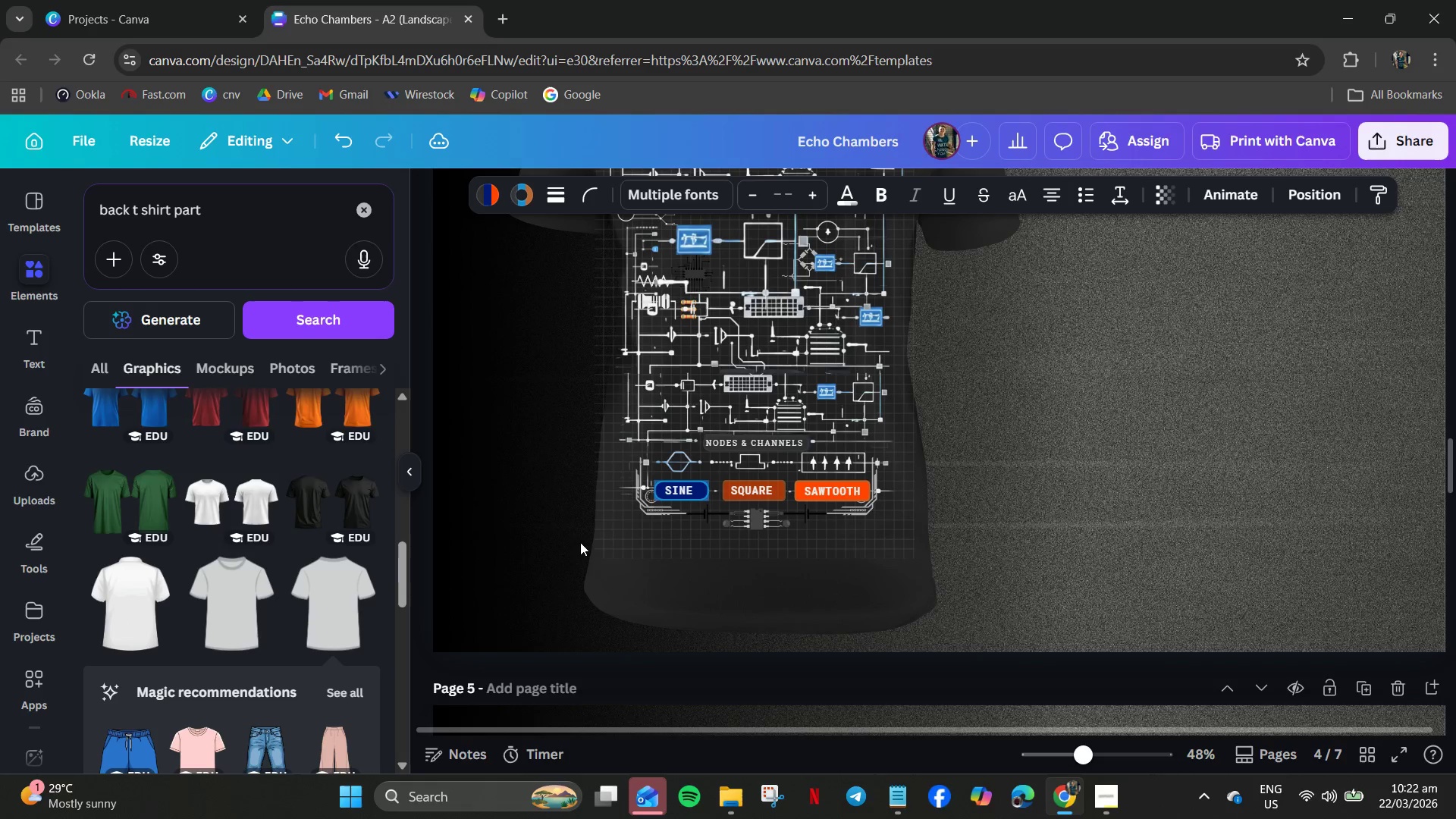 
key(ArrowRight)
 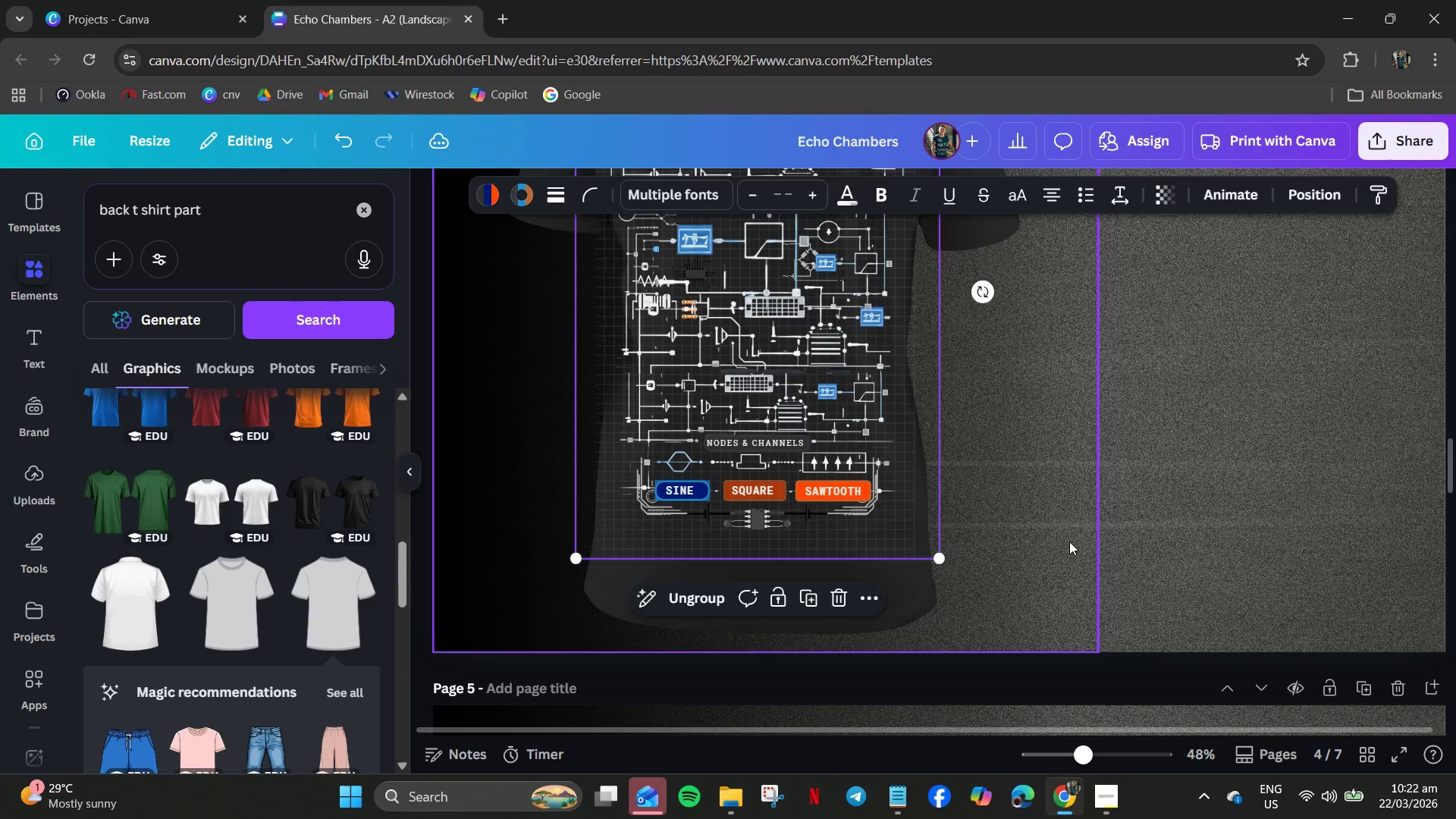 
scroll: coordinate [991, 527], scroll_direction: up, amount: 4.0
 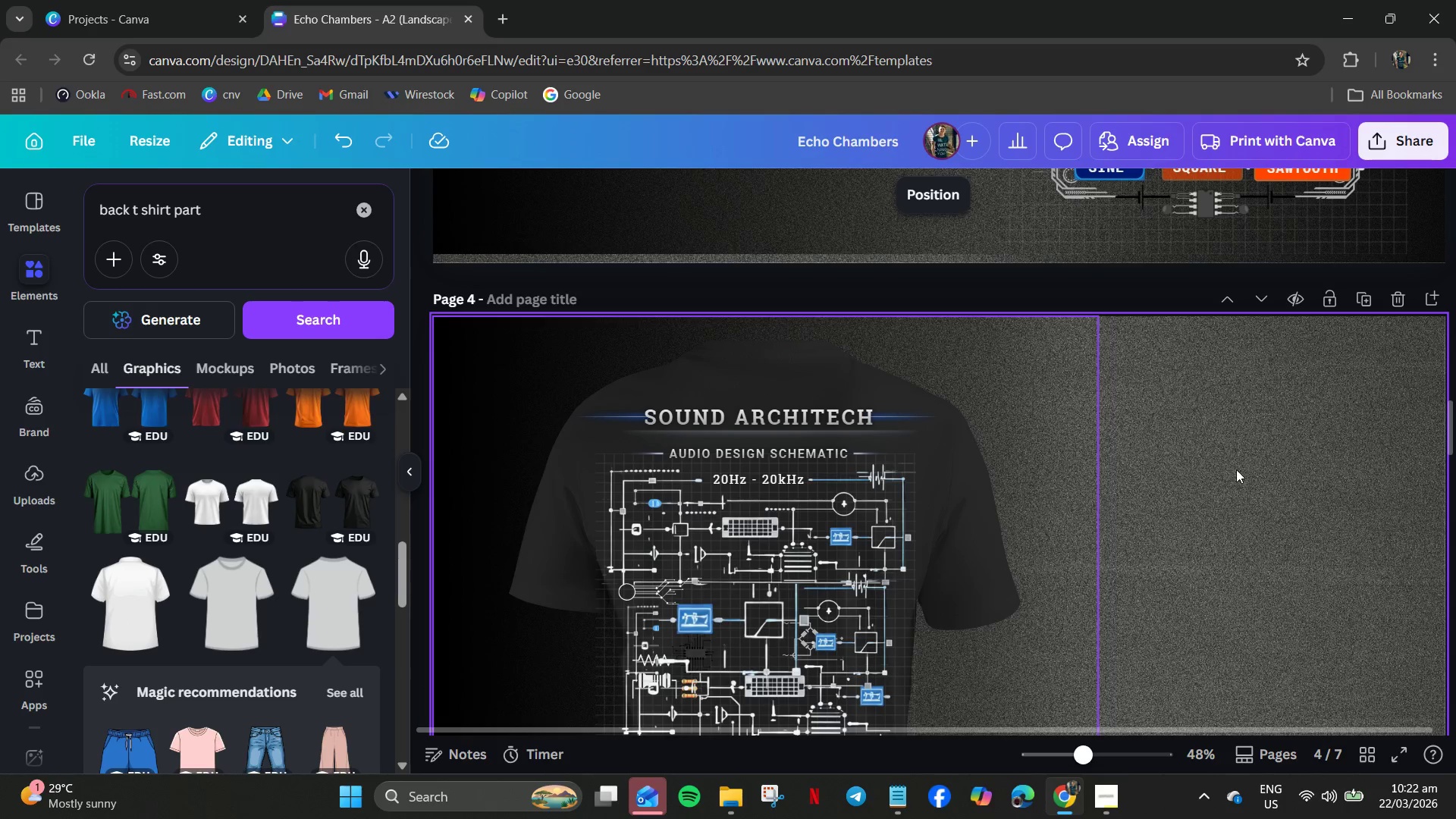 
left_click([911, 484])
 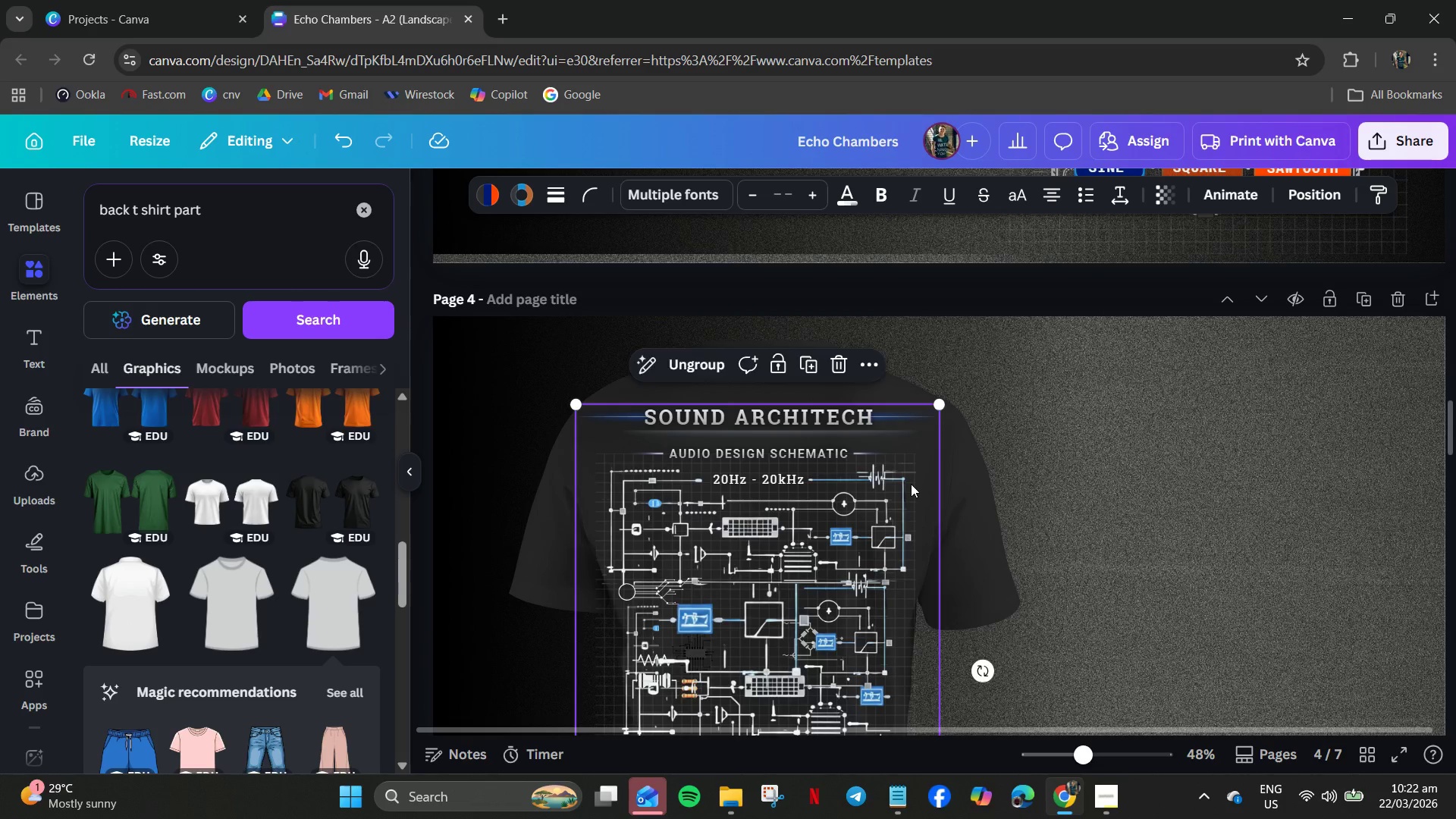 
key(ArrowRight)
 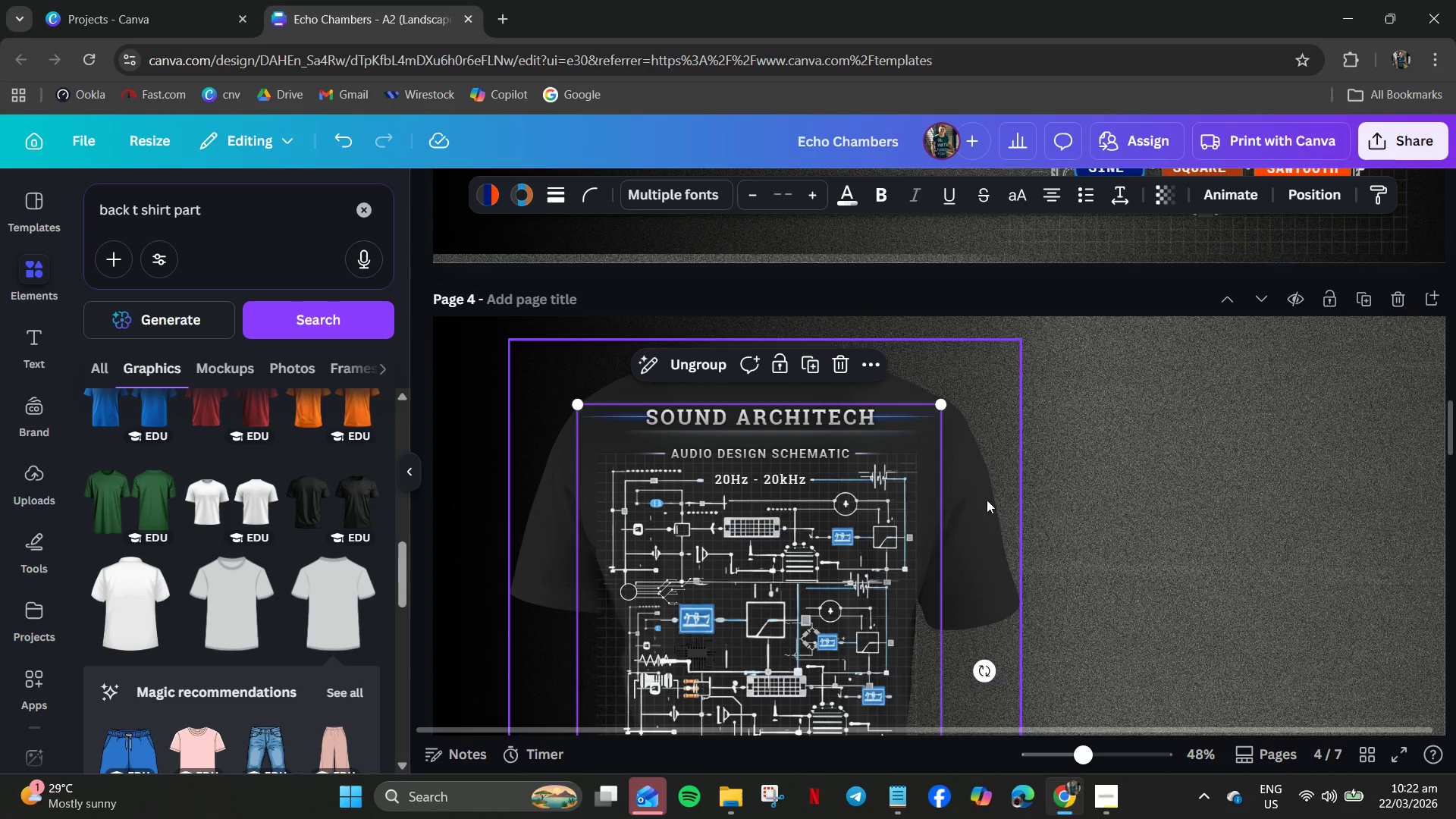 
left_click([1124, 523])
 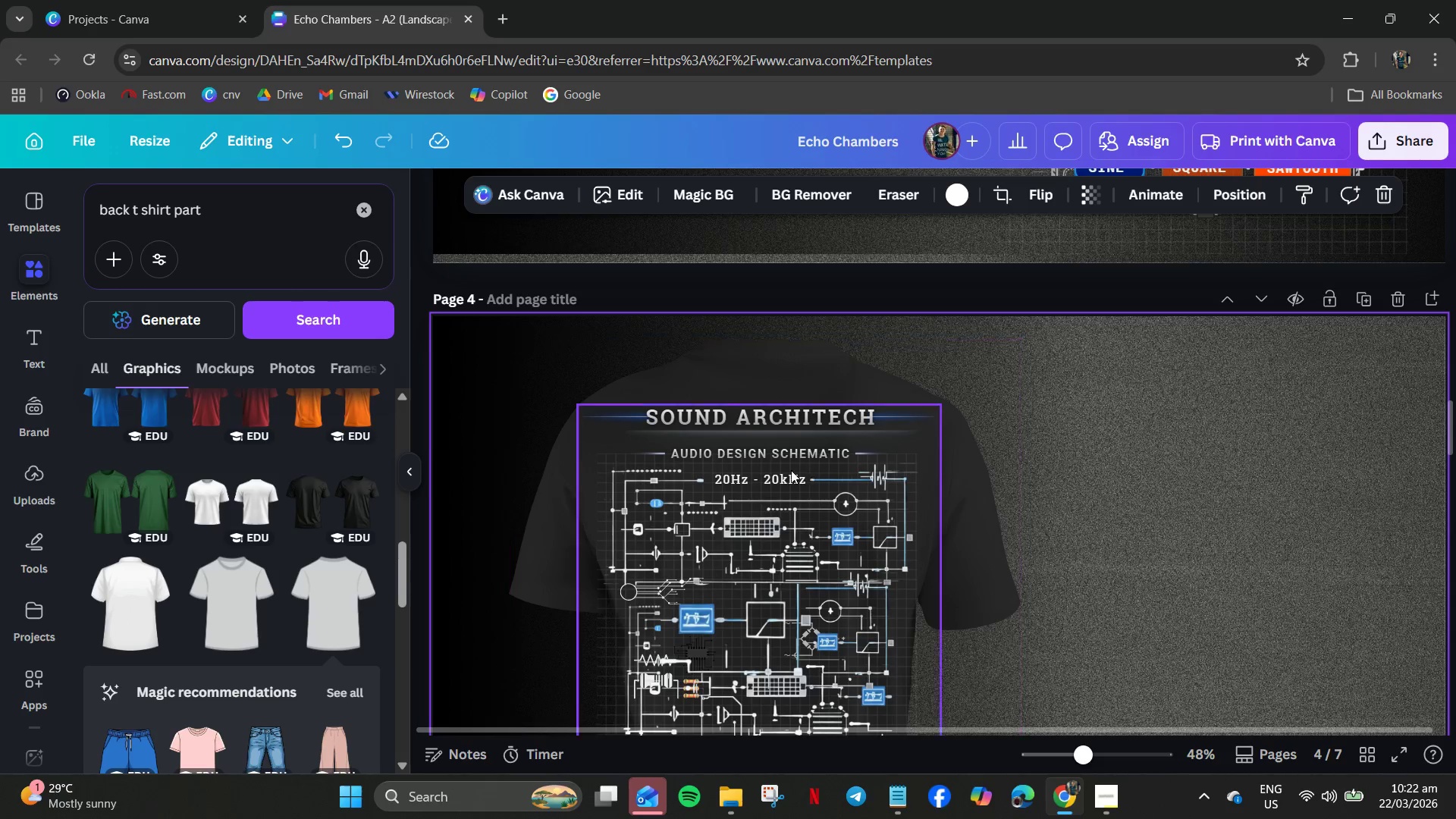 
scroll: coordinate [788, 468], scroll_direction: down, amount: 3.0
 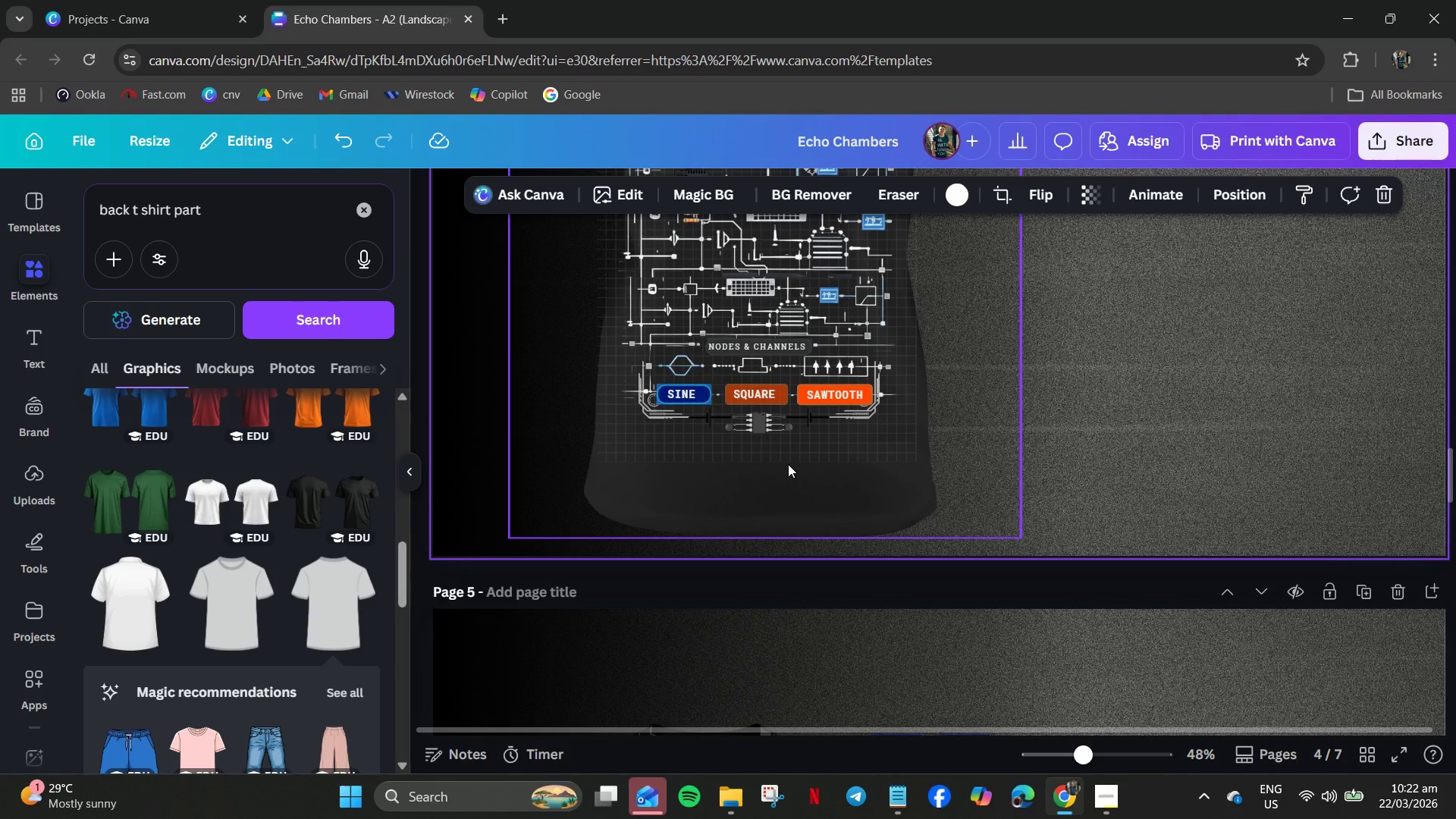 
hold_key(key=ControlLeft, duration=0.55)
scroll: coordinate [956, 503], scroll_direction: down, amount: 1.0
 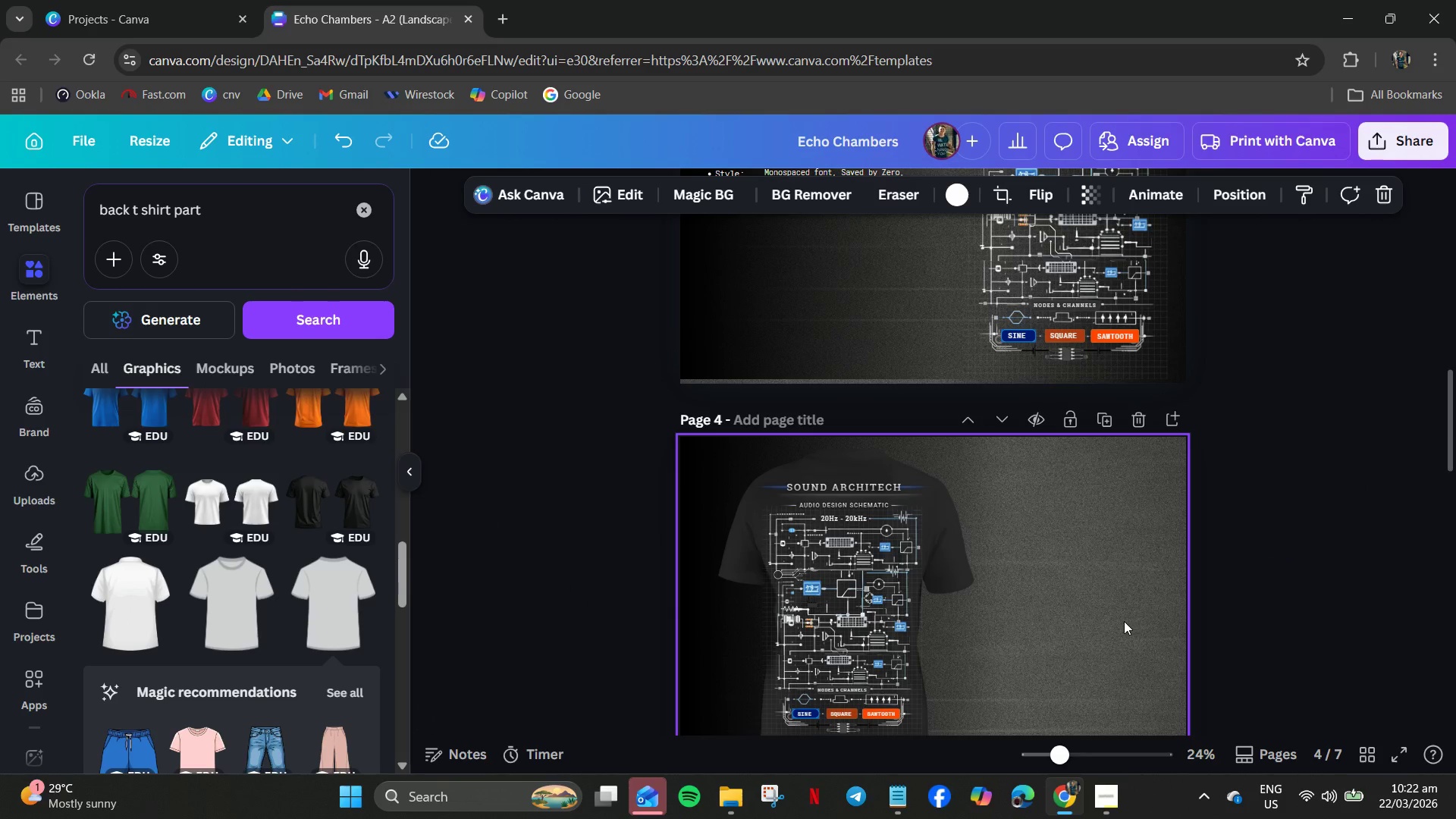 
left_click_drag(start_coordinate=[1081, 548], to_coordinate=[783, 708])
 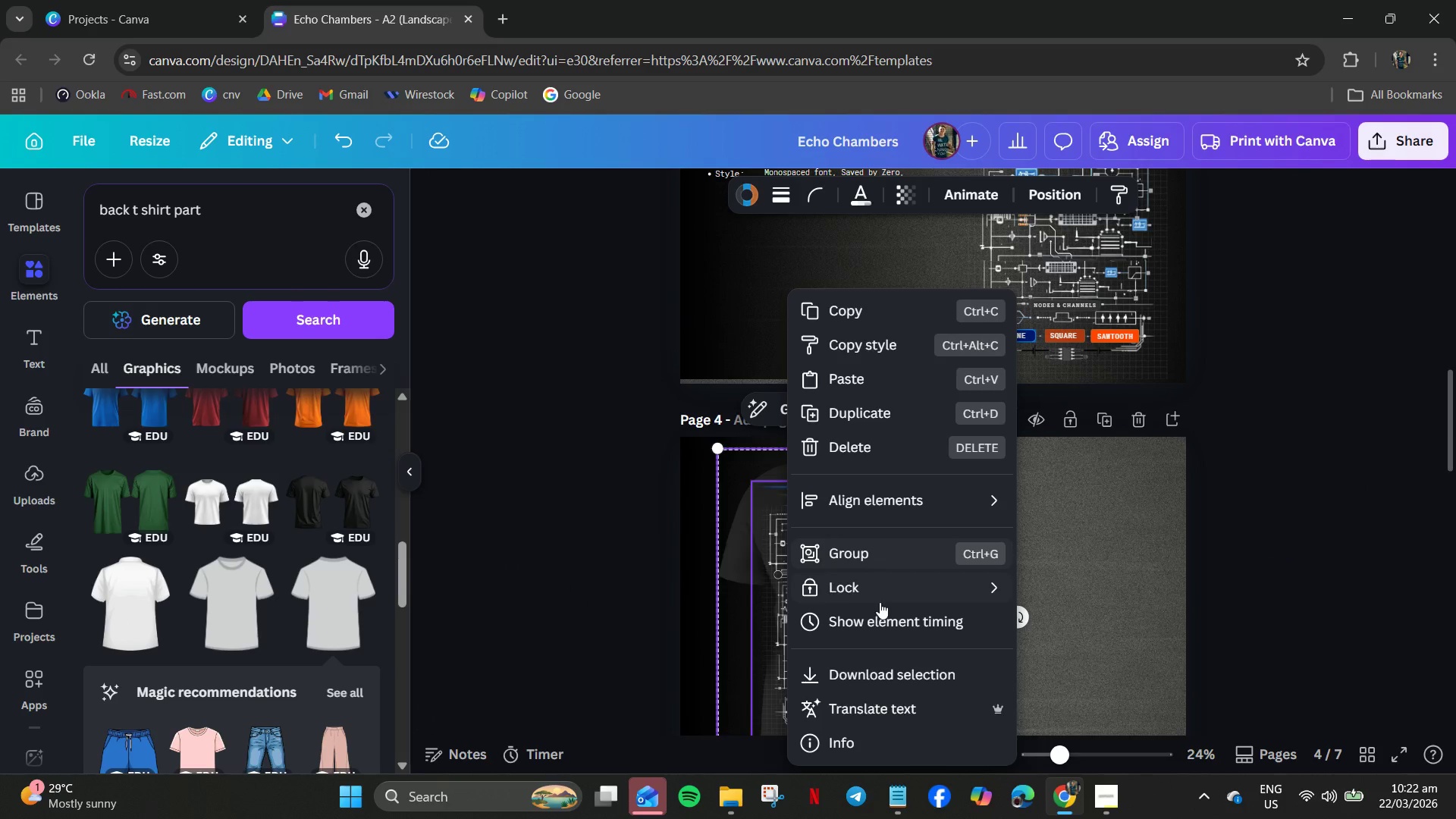 
left_click([865, 555])
 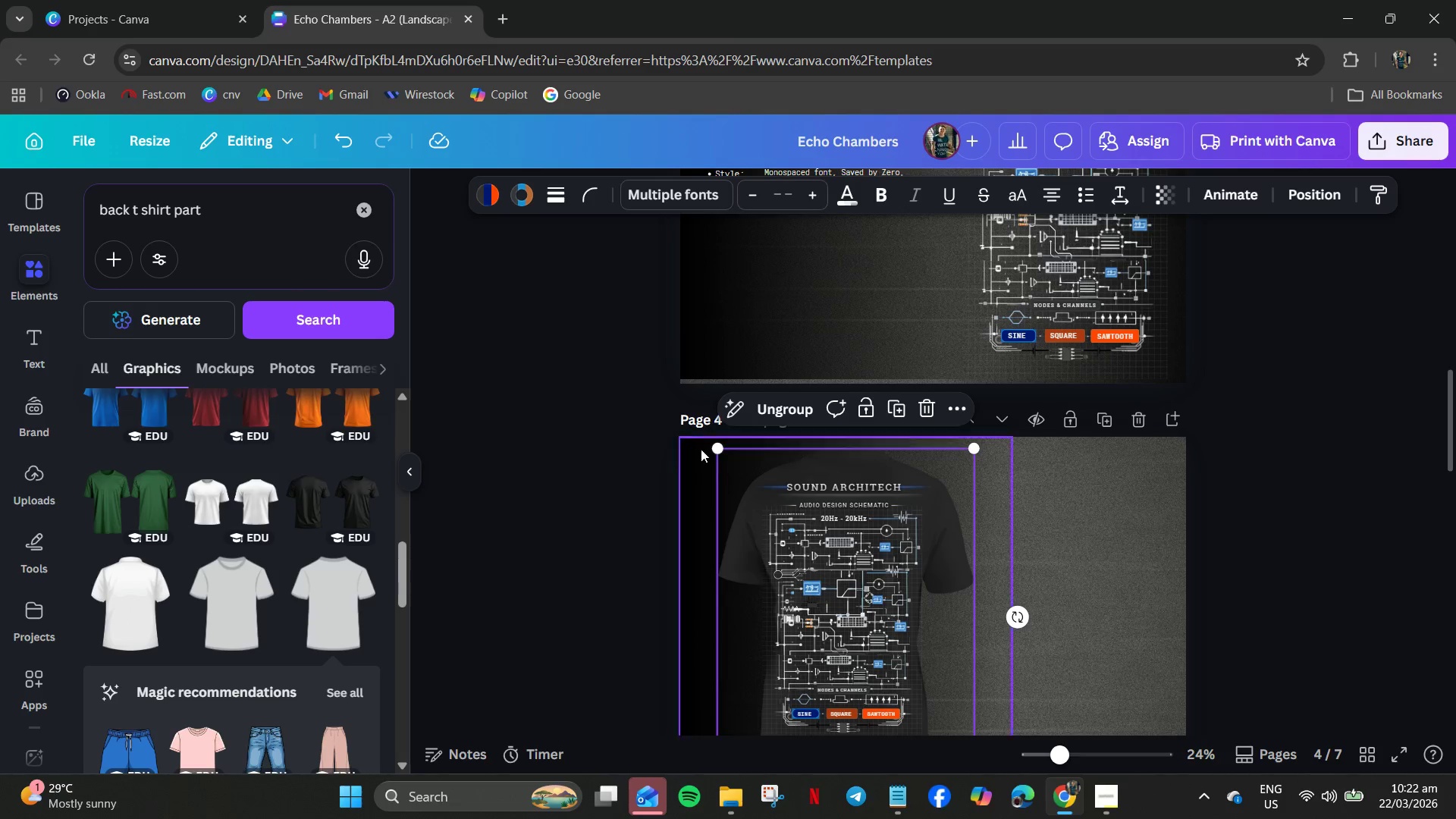 
left_click([708, 476])
 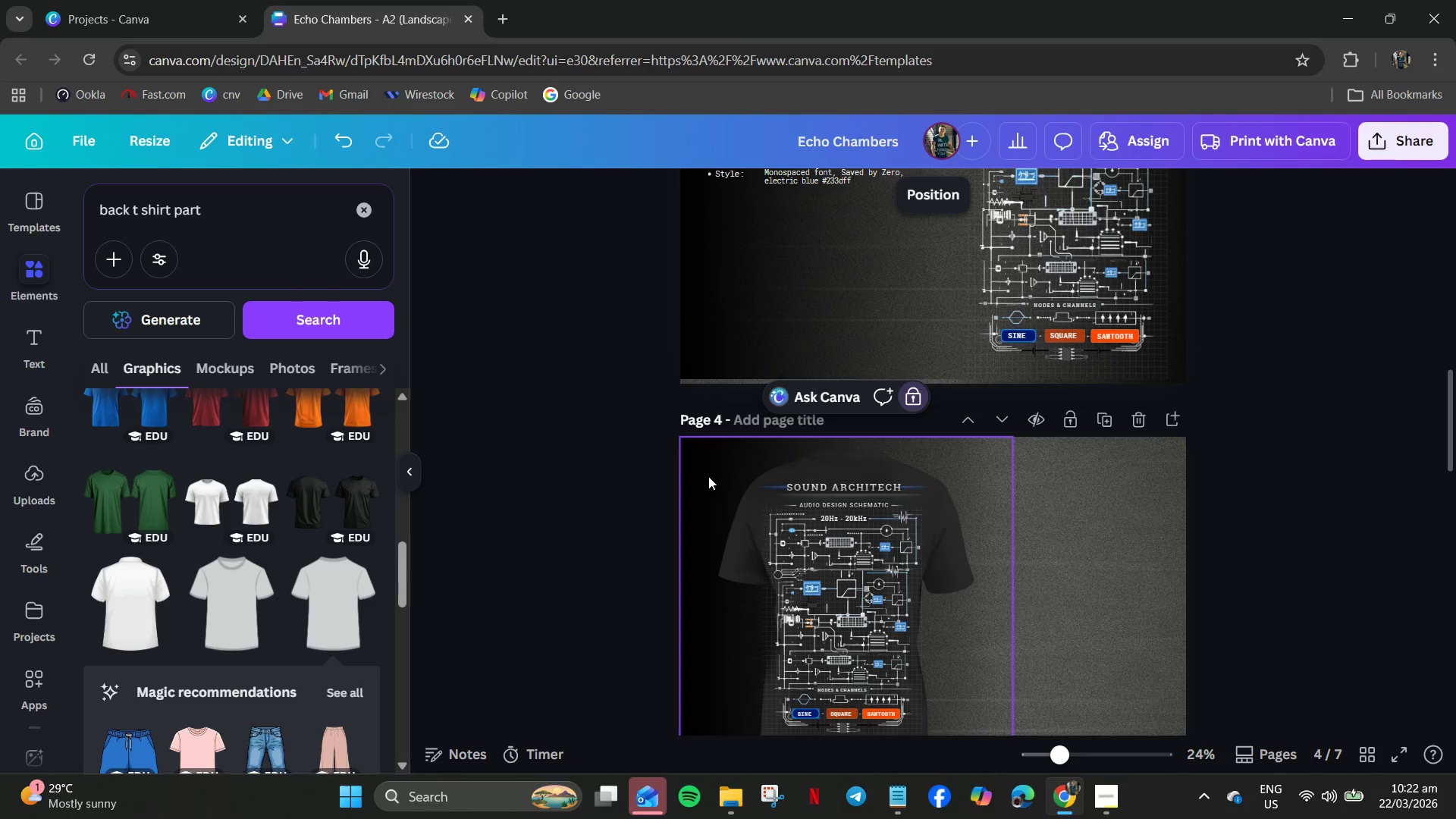 
key(Control+C)
 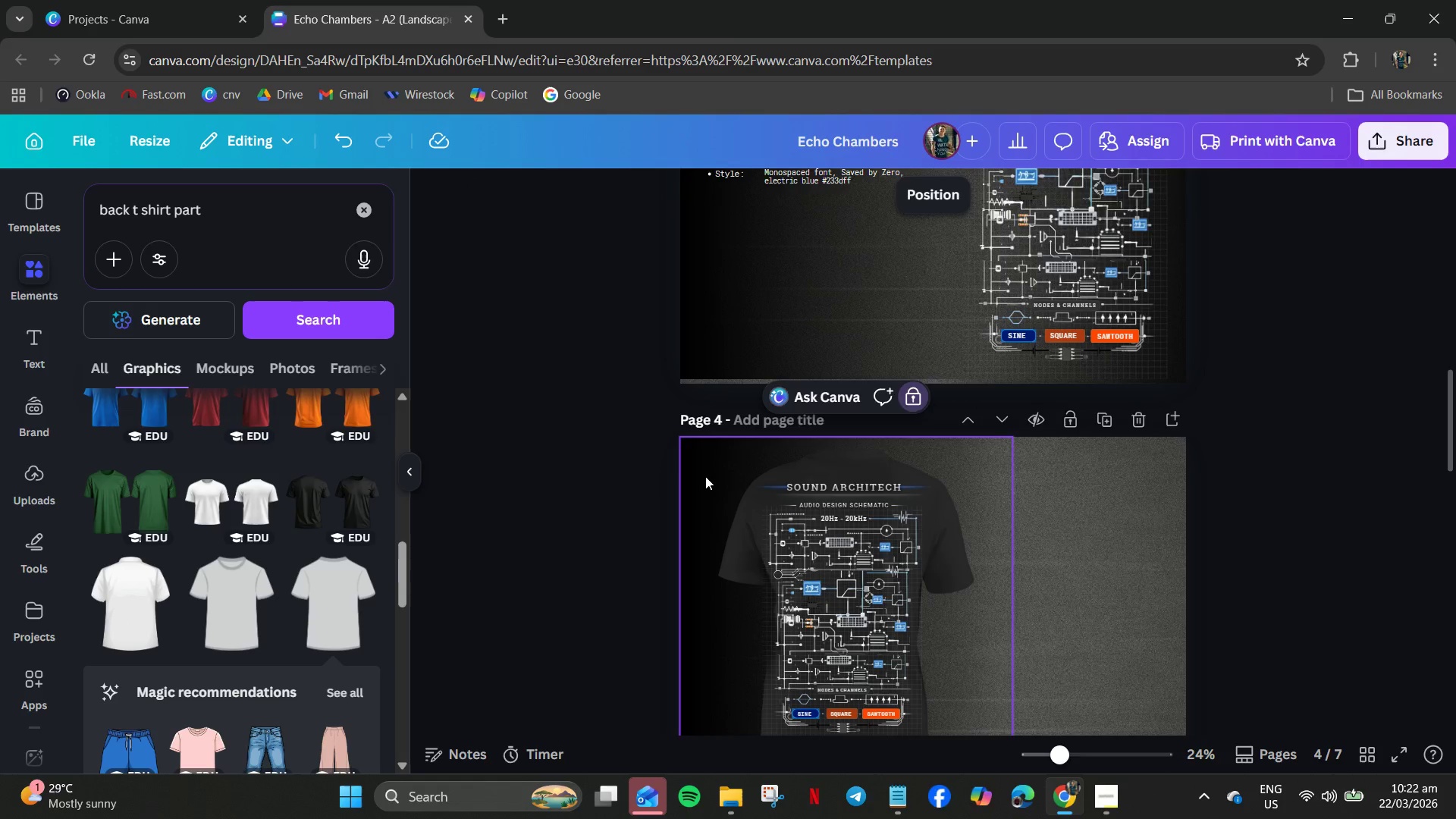 
key(Control+V)
 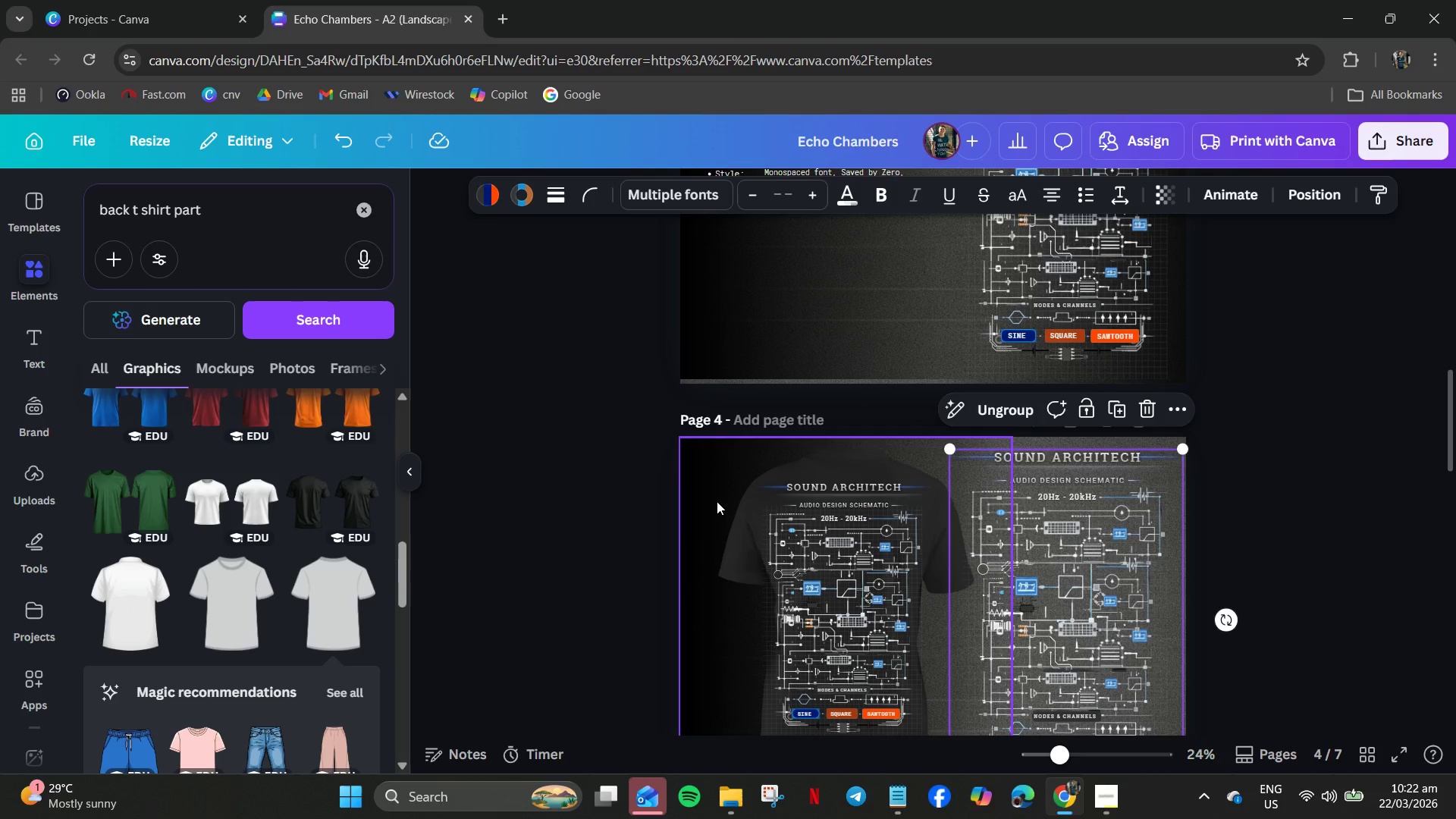 
key(Control+Z)
 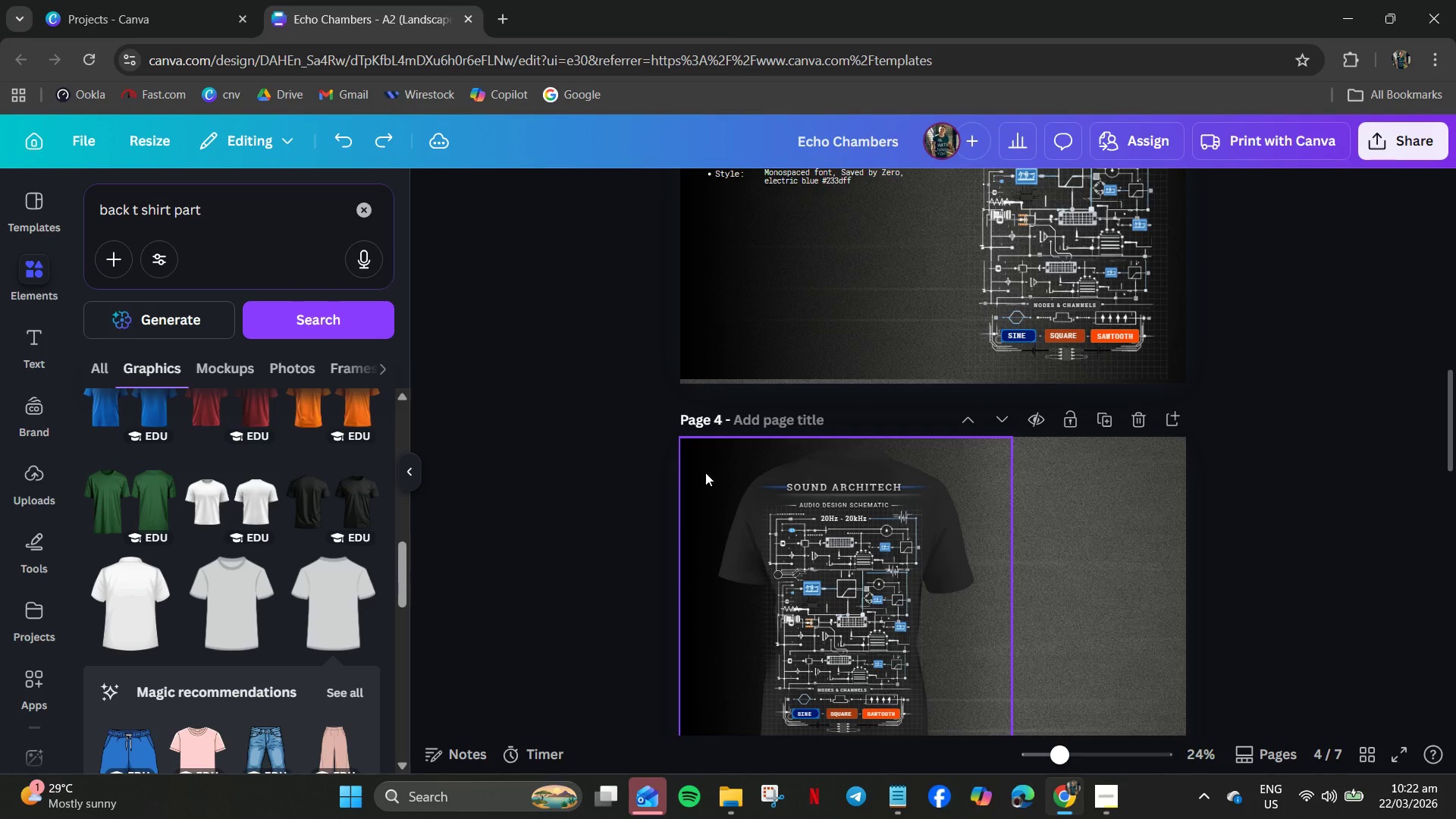 
left_click([705, 473])
 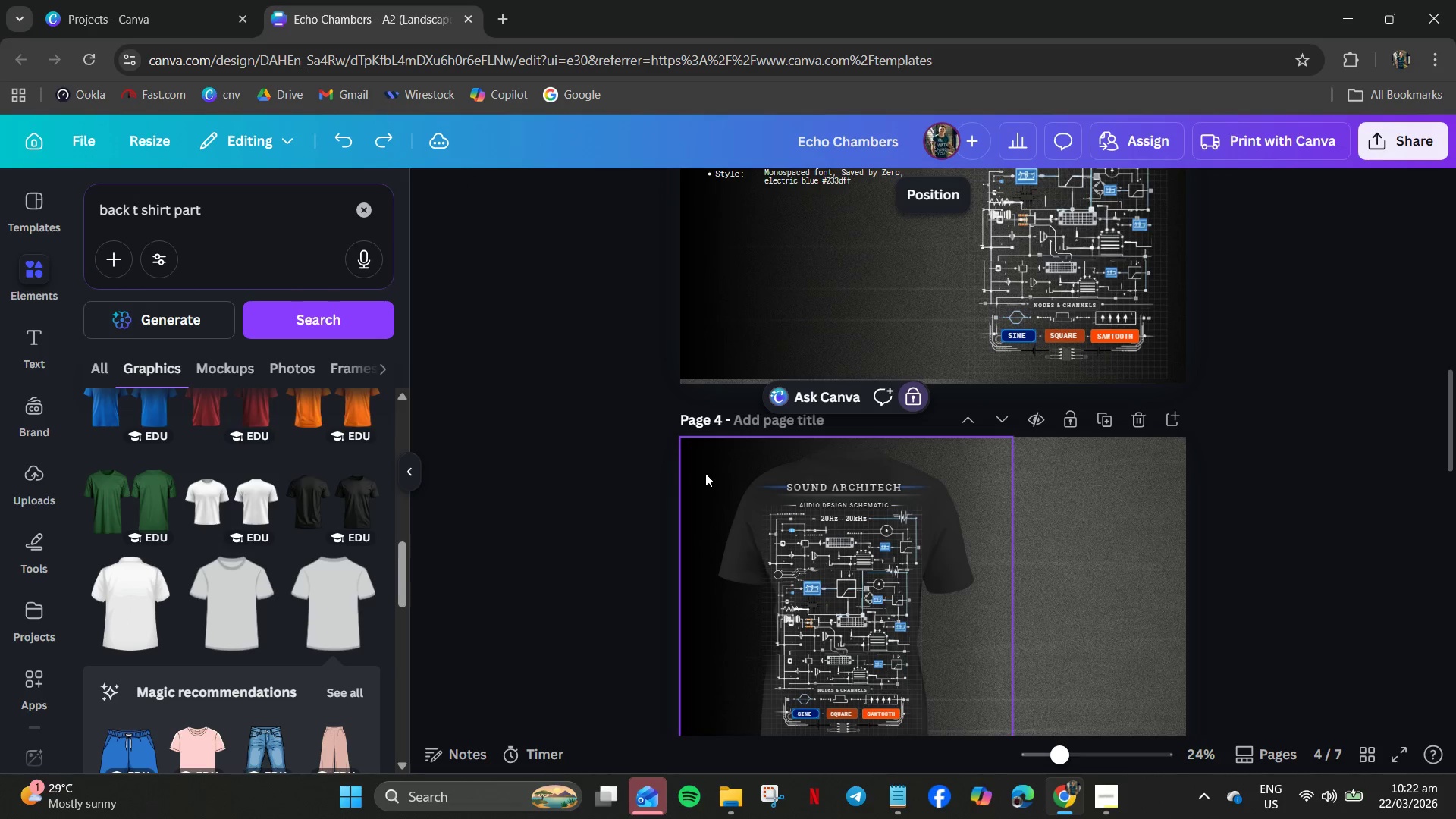 
right_click([705, 473])
 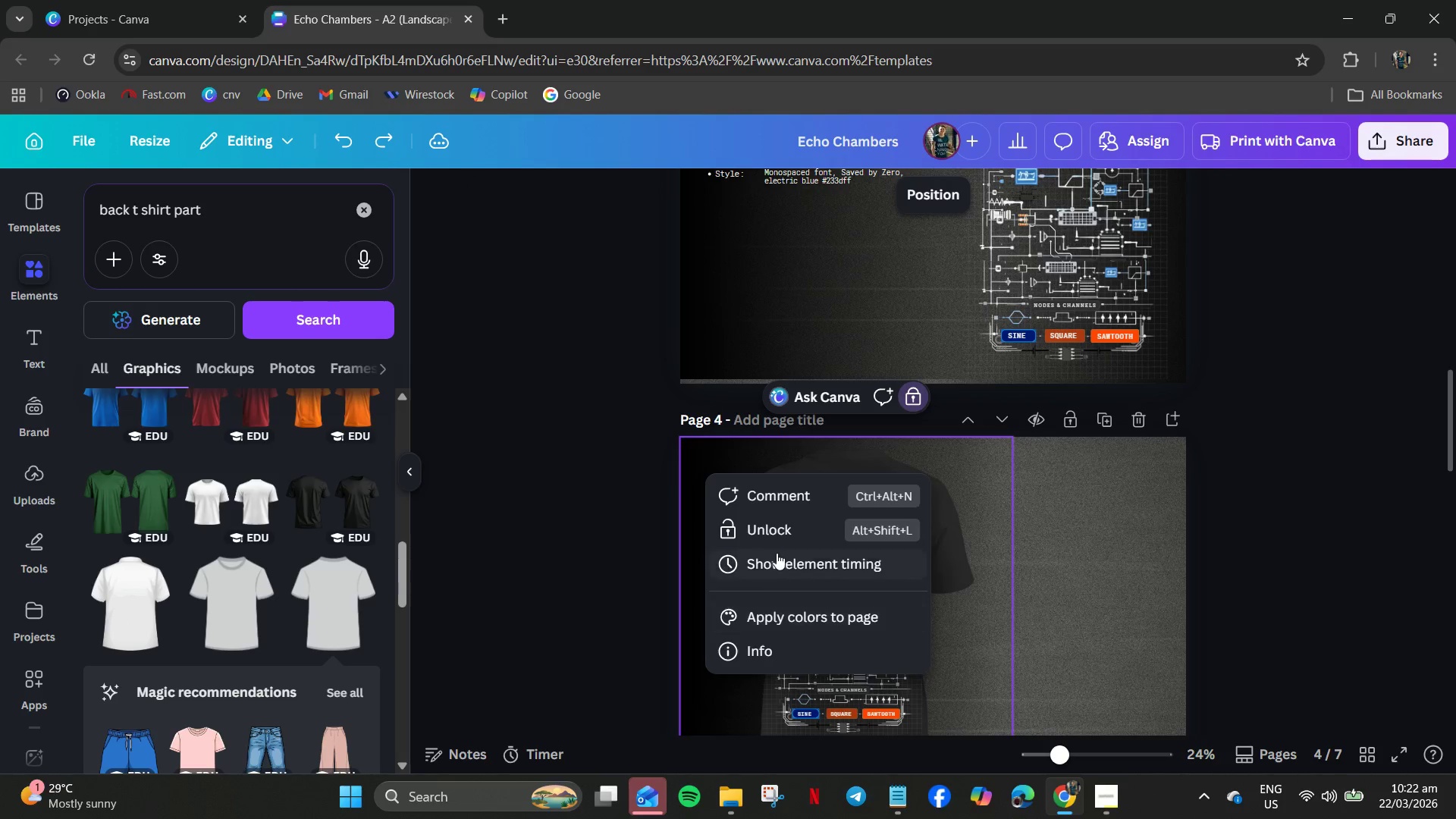 
left_click([773, 534])
 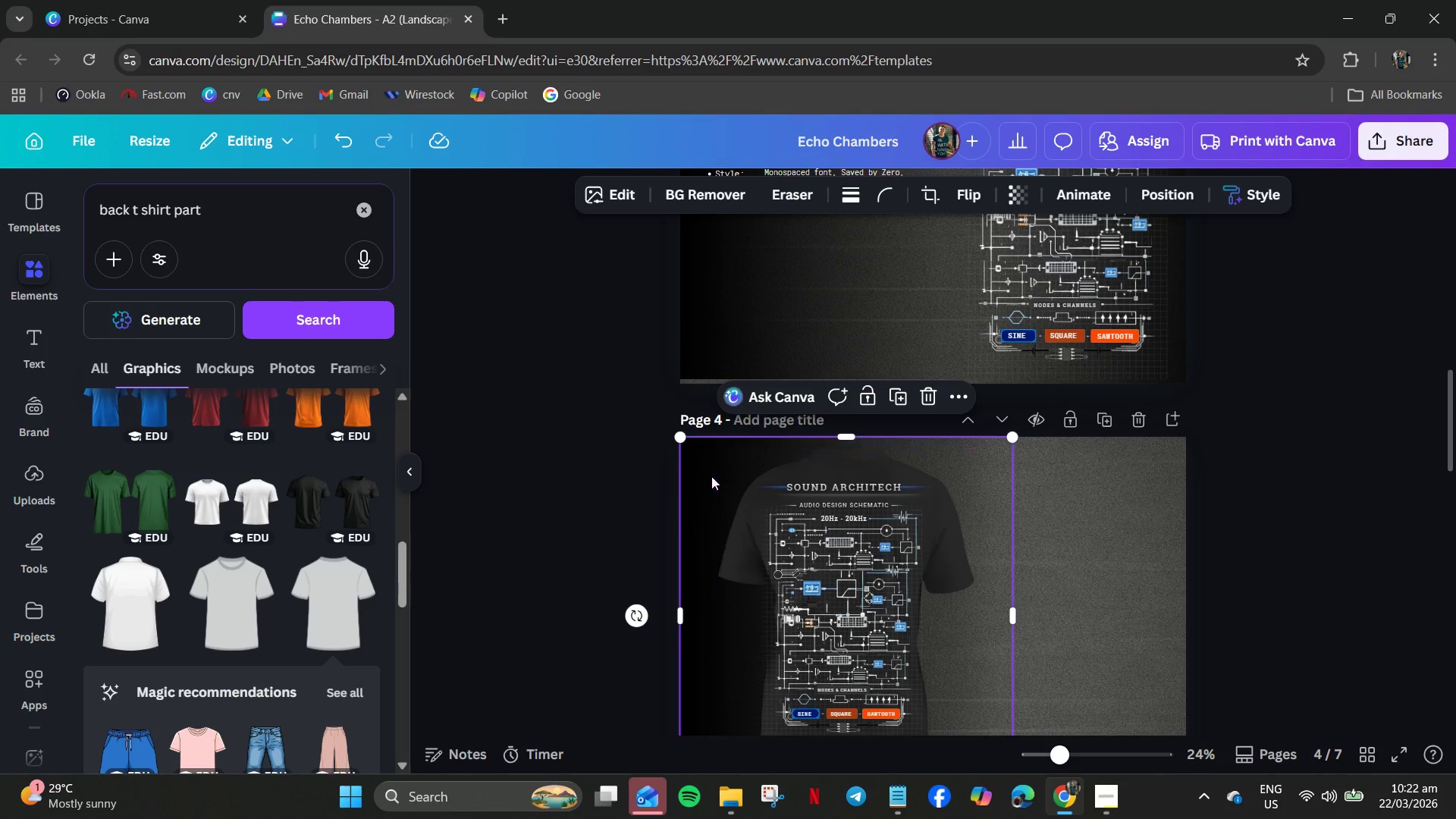 
left_click([705, 476])
 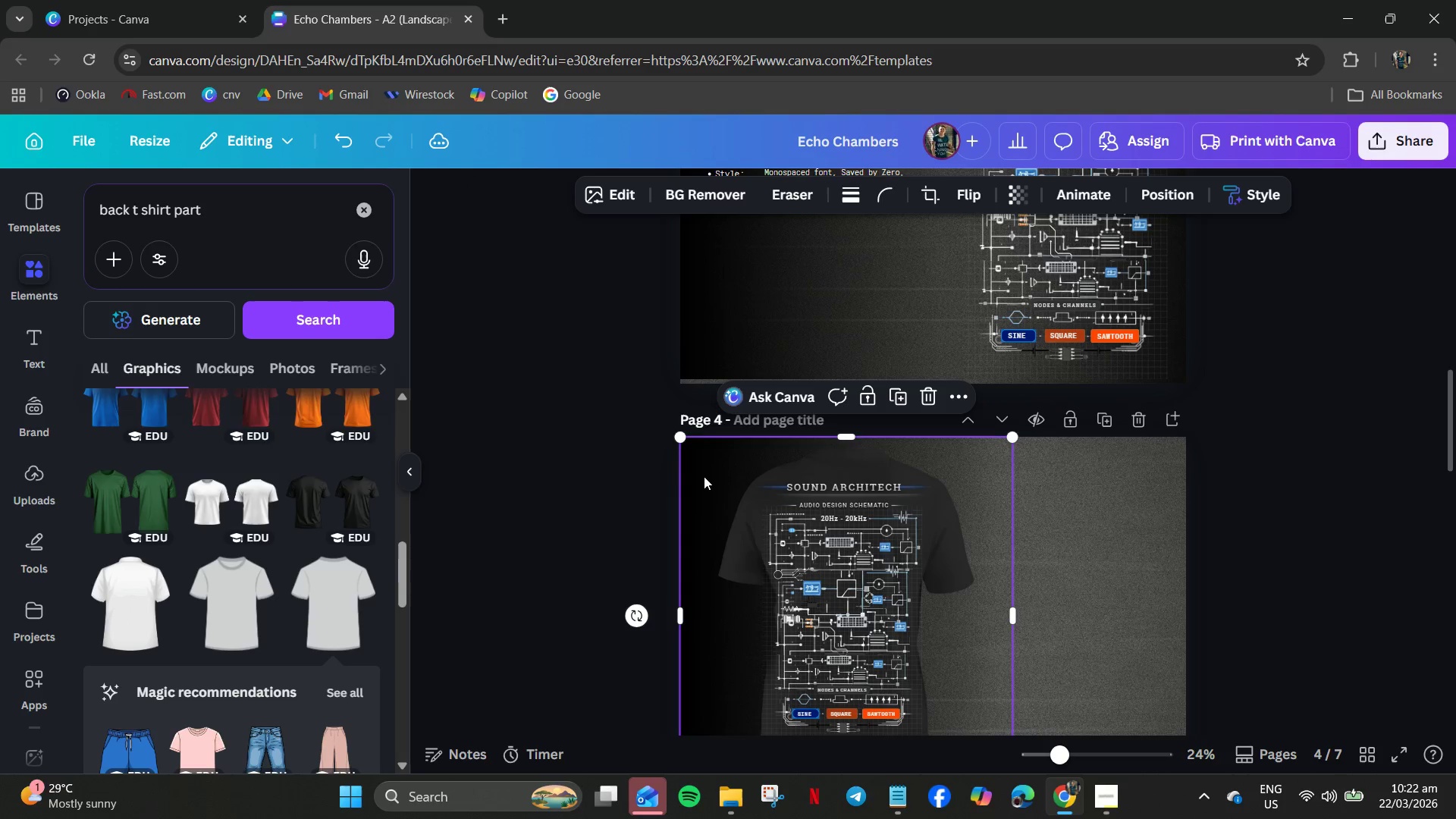 
key(Control+C)
 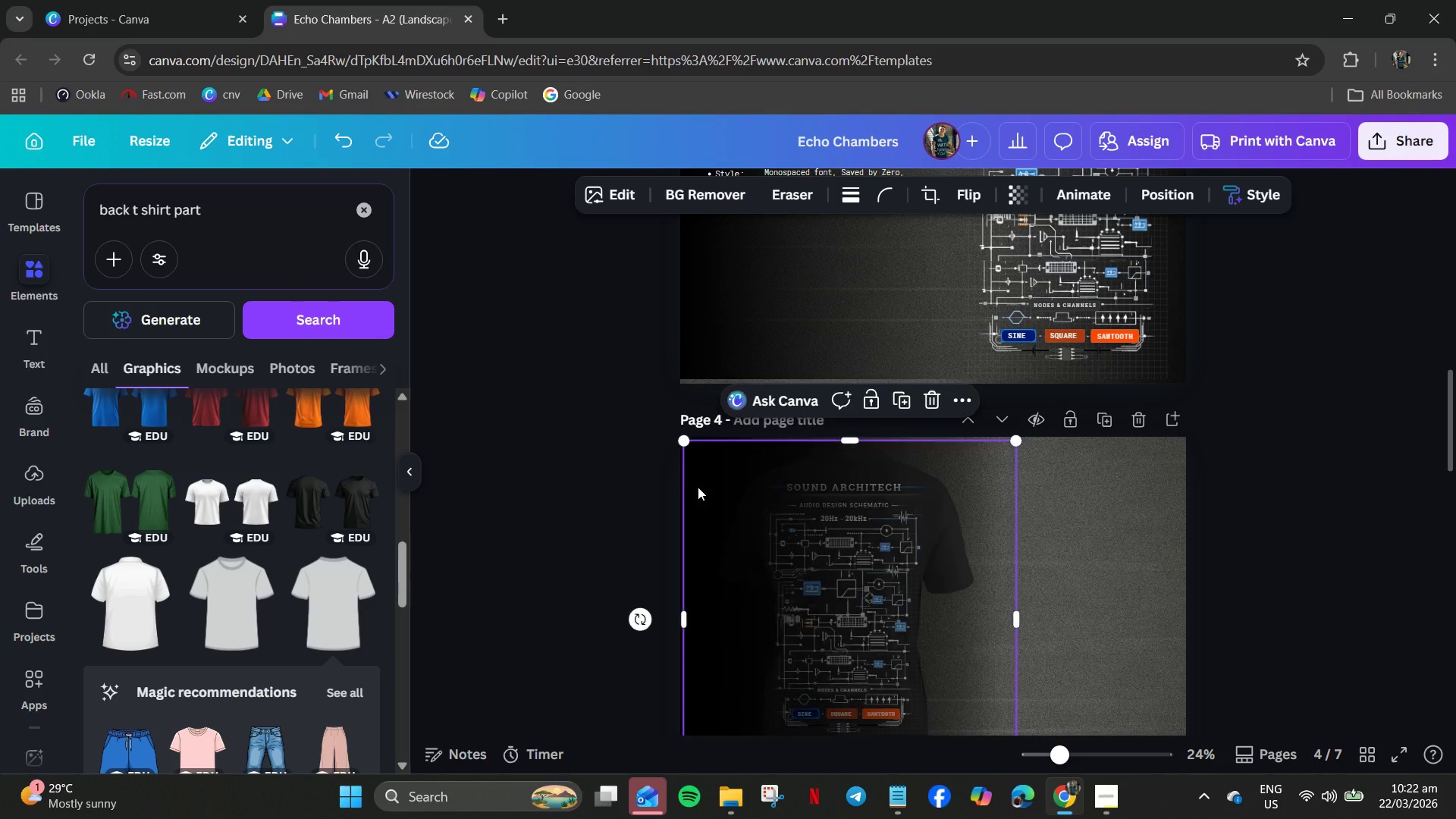 
key(Control+V)
 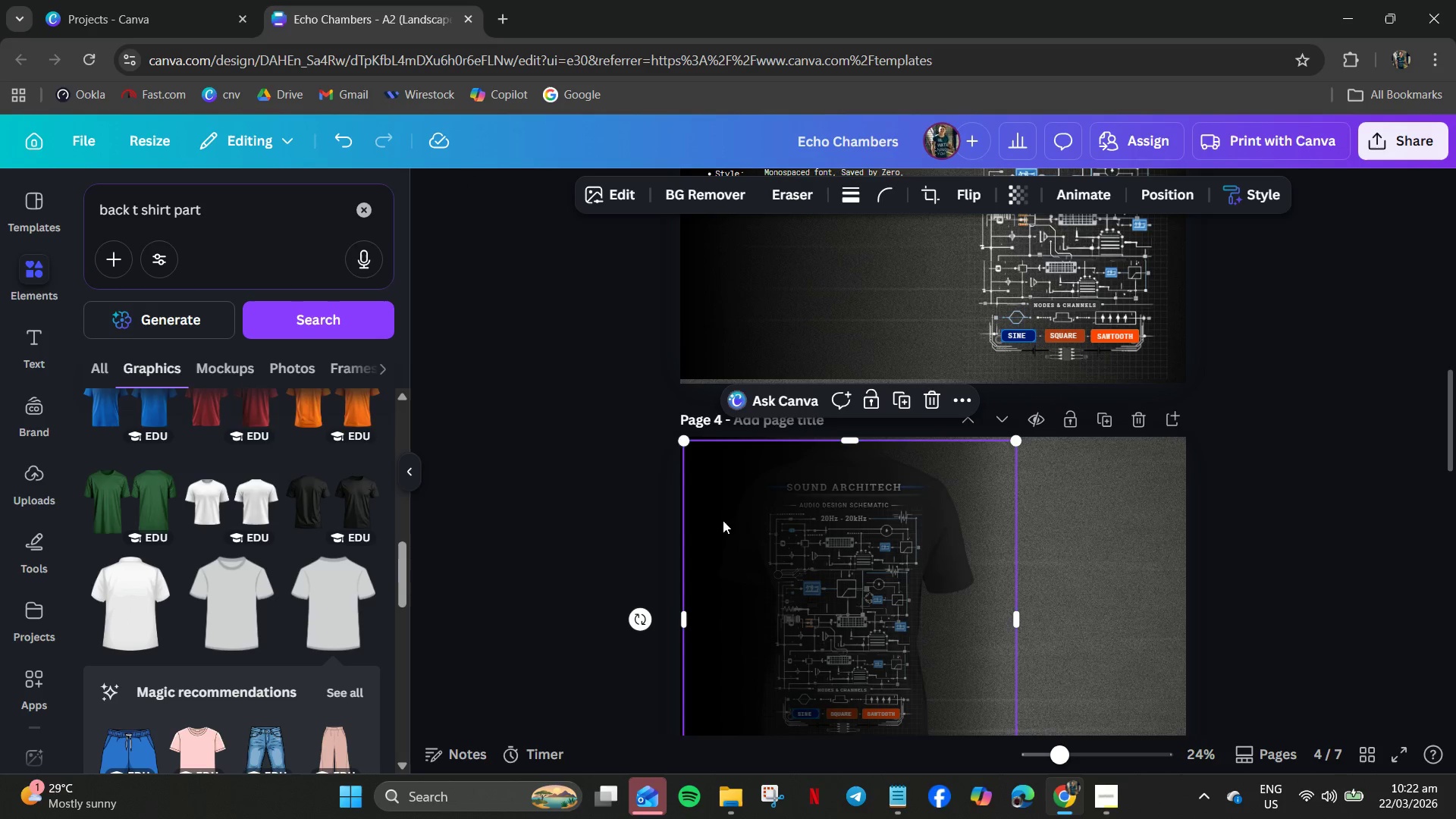 
left_click_drag(start_coordinate=[721, 521], to_coordinate=[978, 516])
 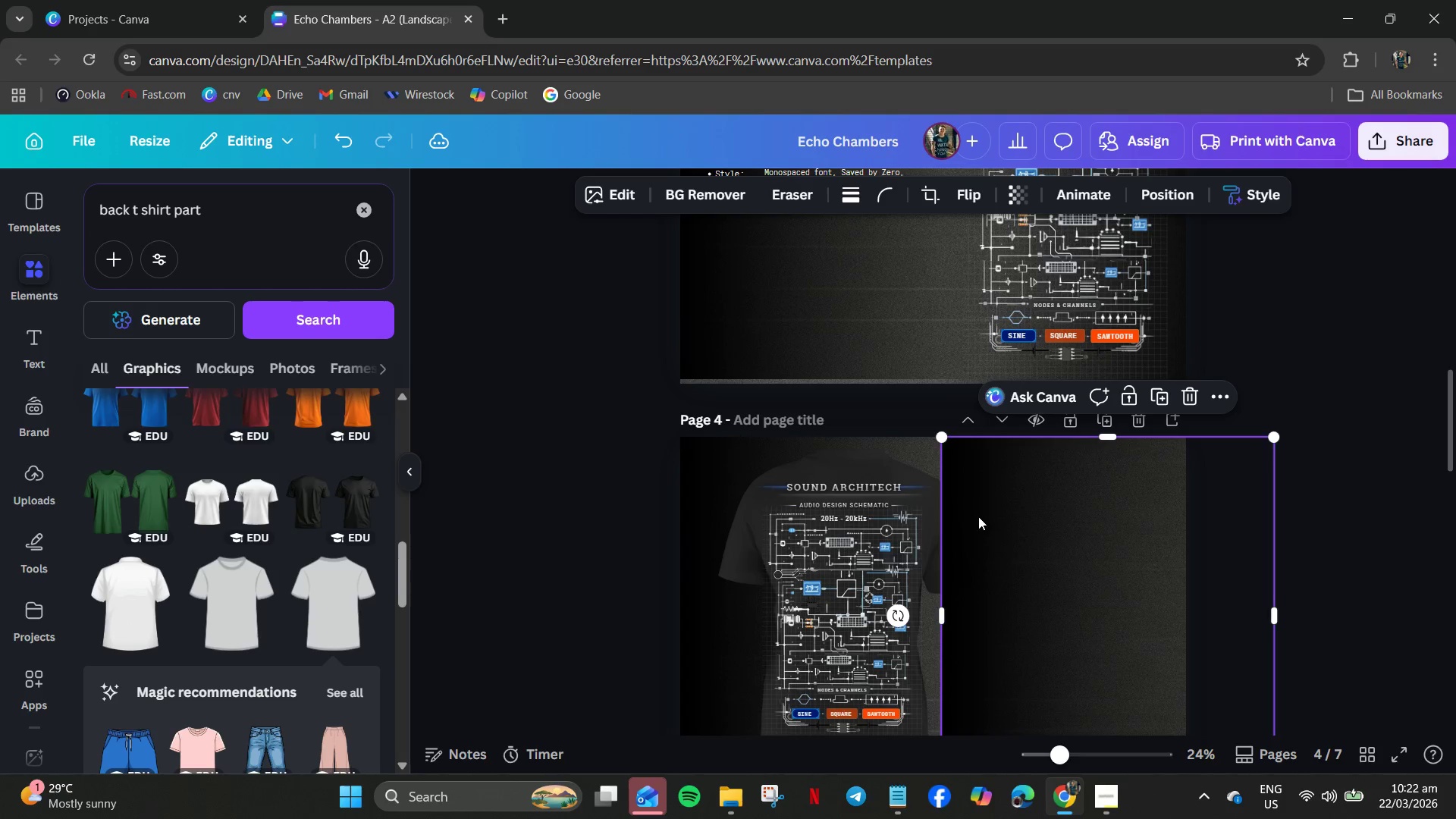 
right_click([978, 516])
 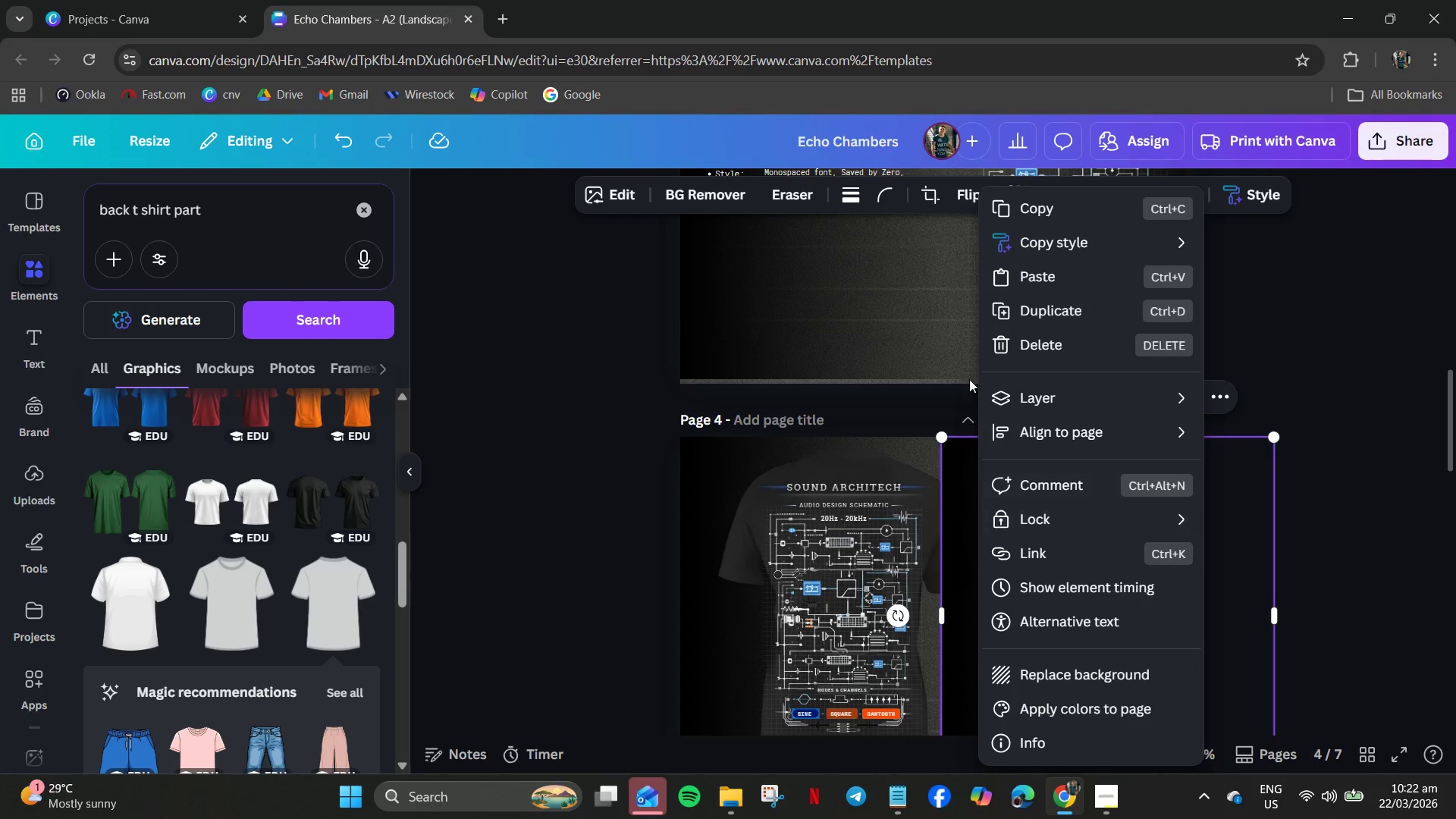 
double_click([1009, 604])
 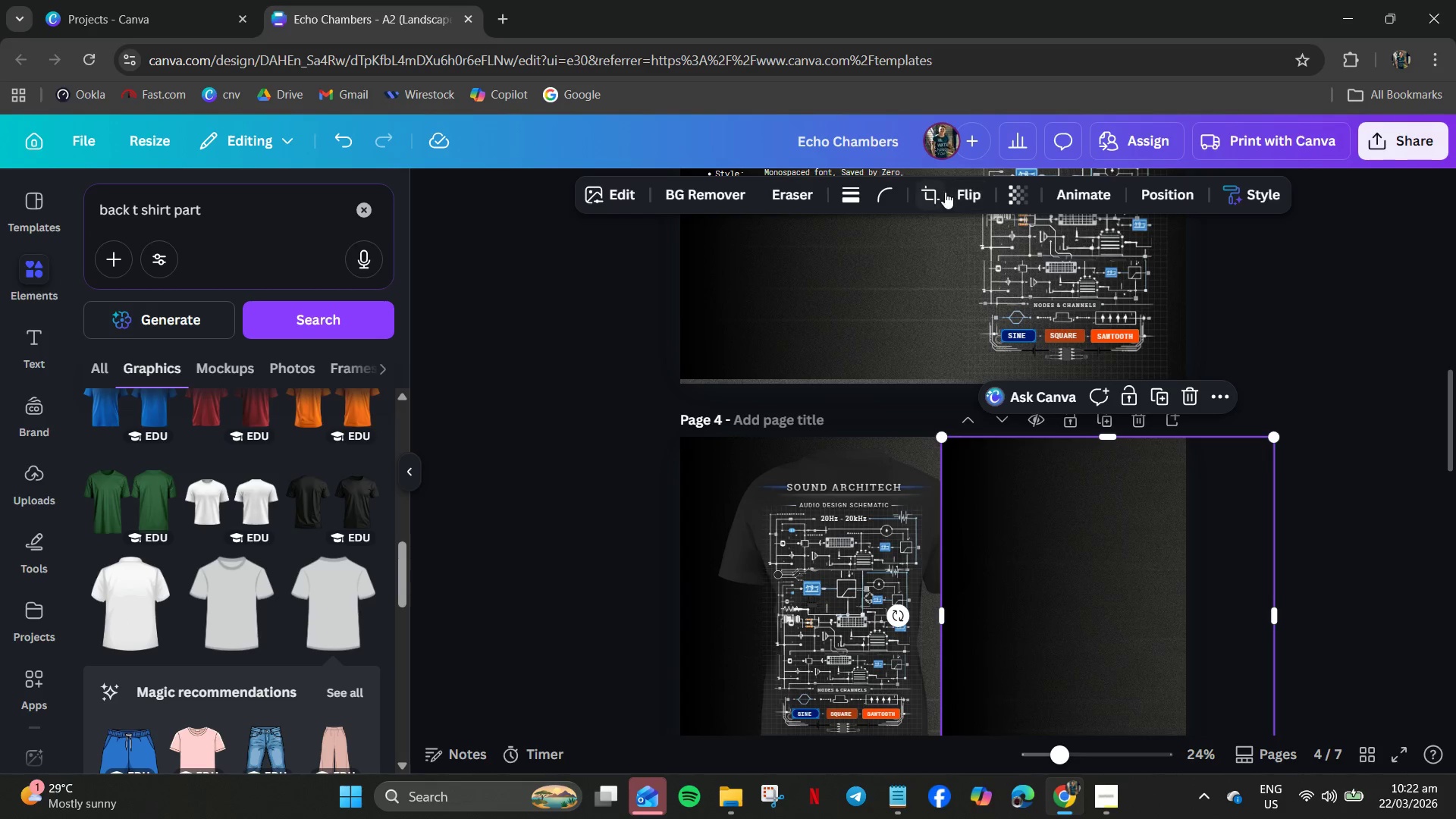 
left_click([962, 192])
 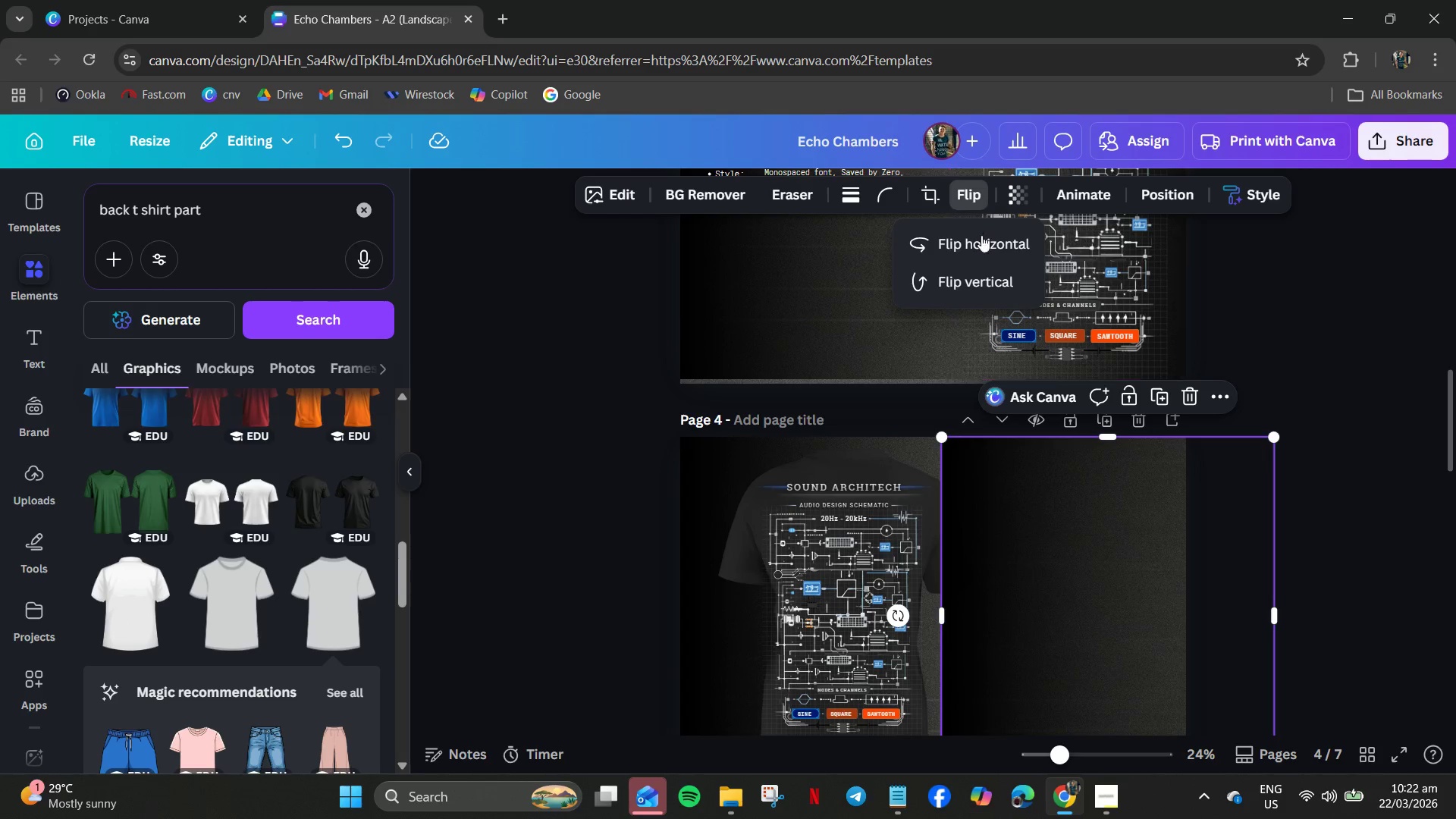 
left_click([985, 244])
 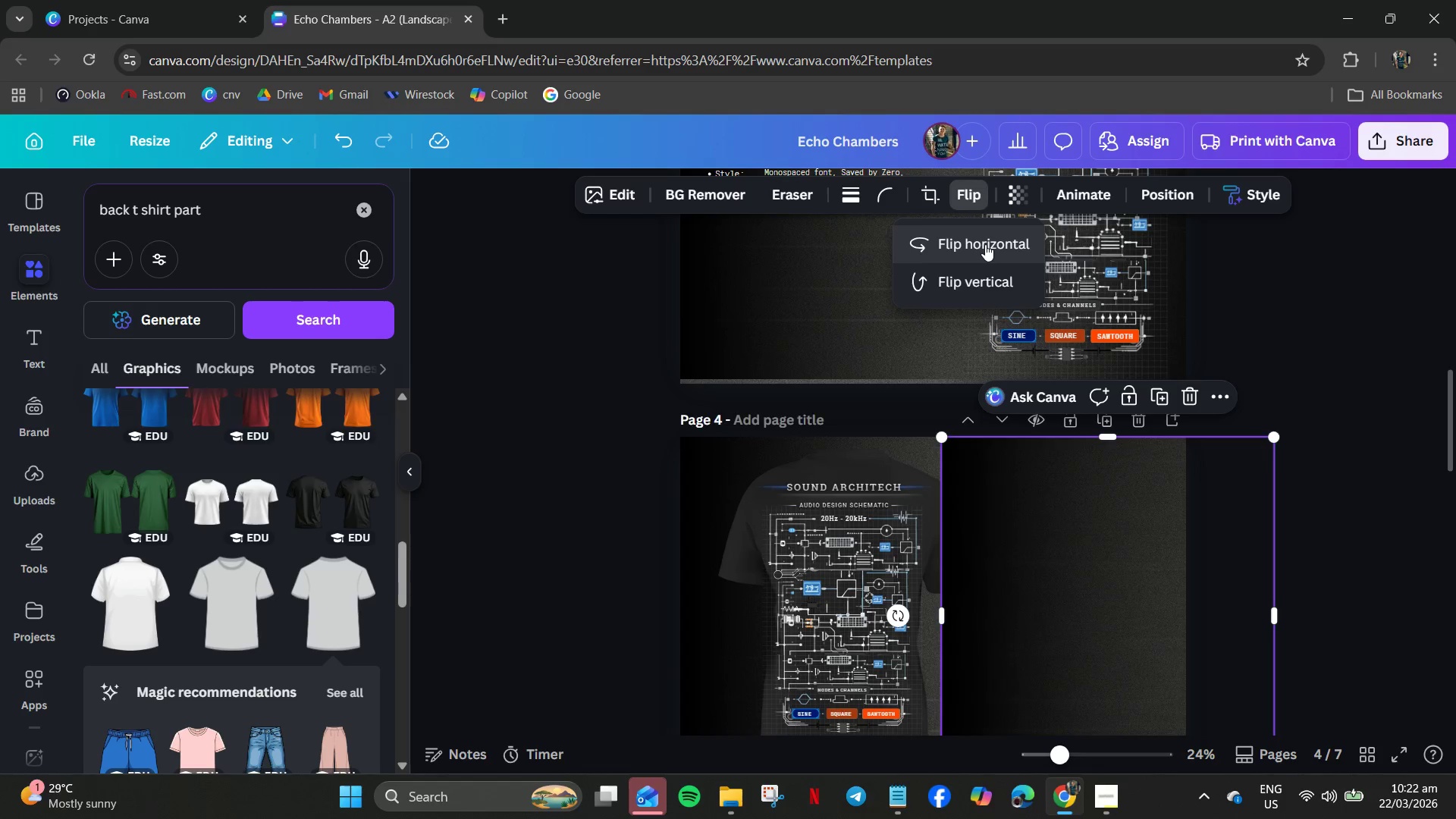 
left_click([985, 244])
 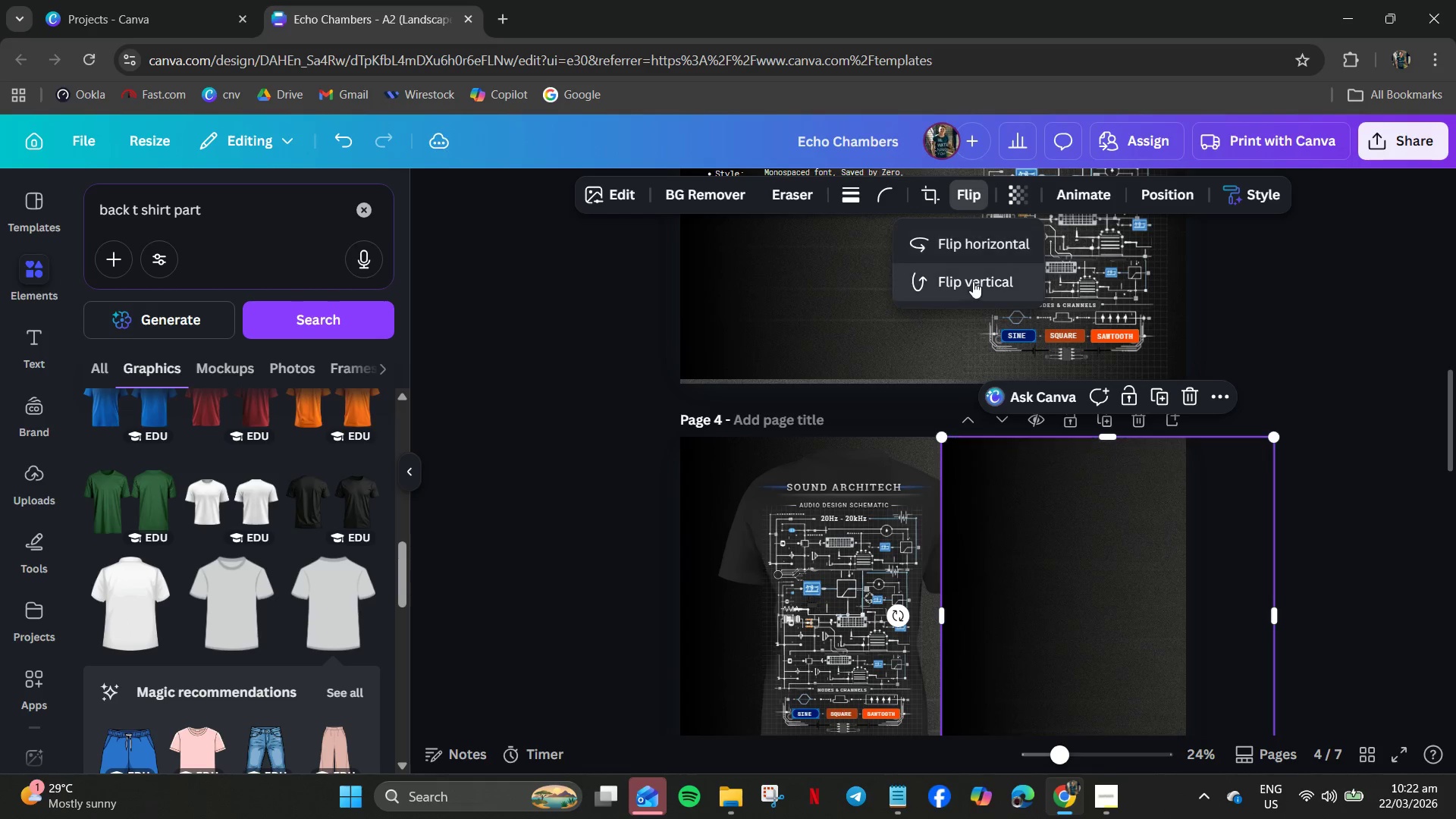 
left_click([973, 281])
 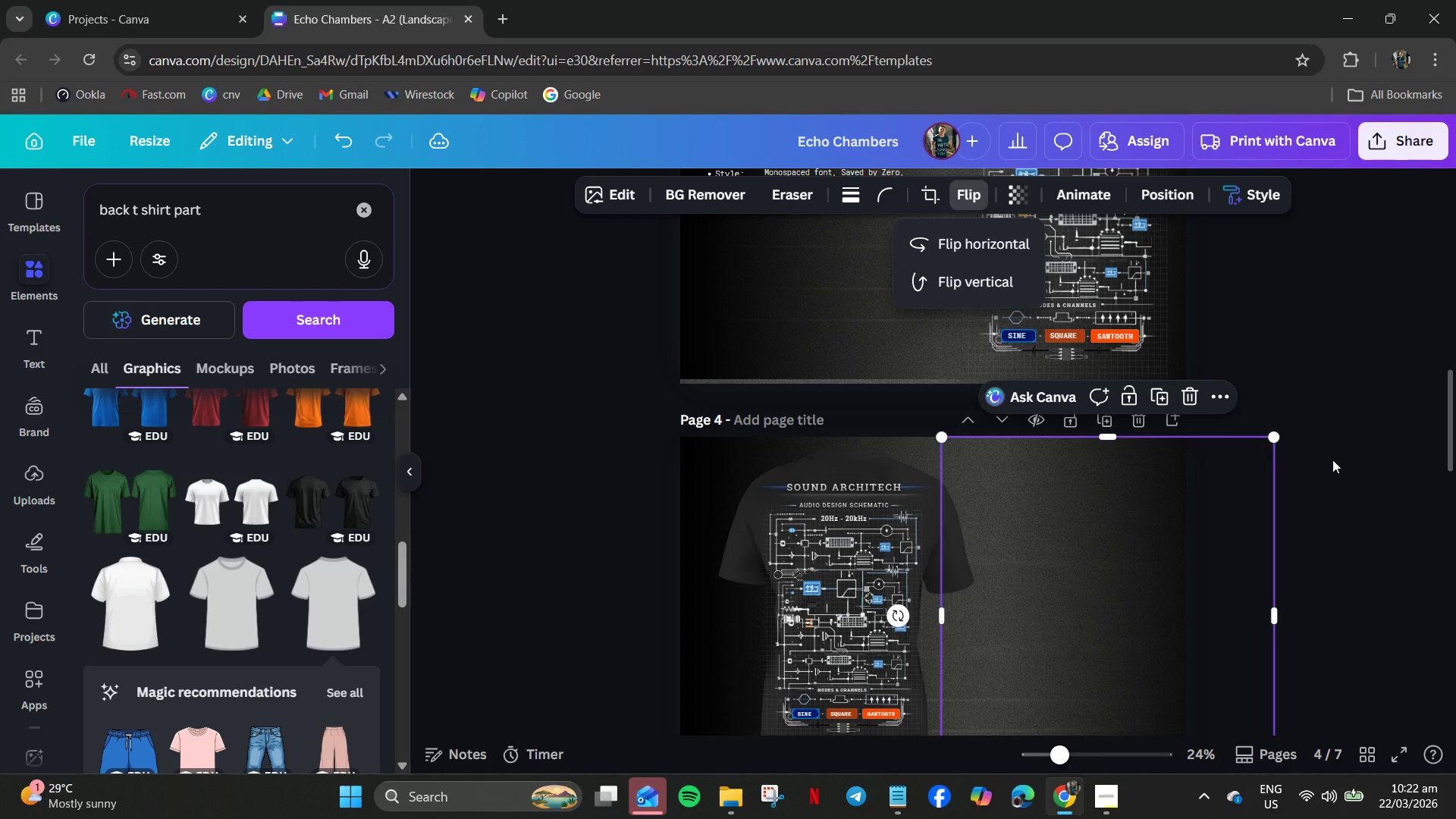 
left_click([1332, 460])
 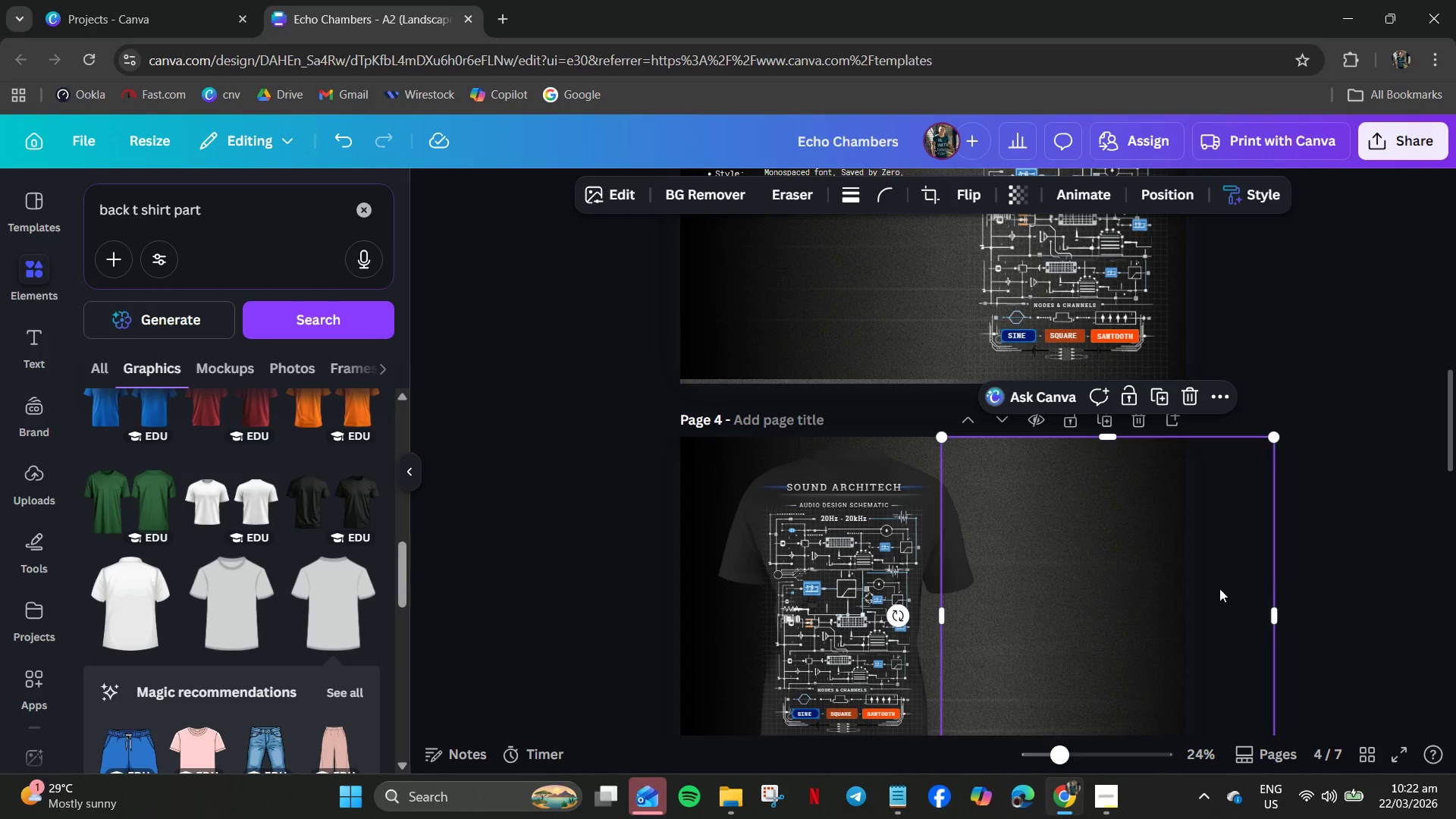 
left_click([1302, 577])
 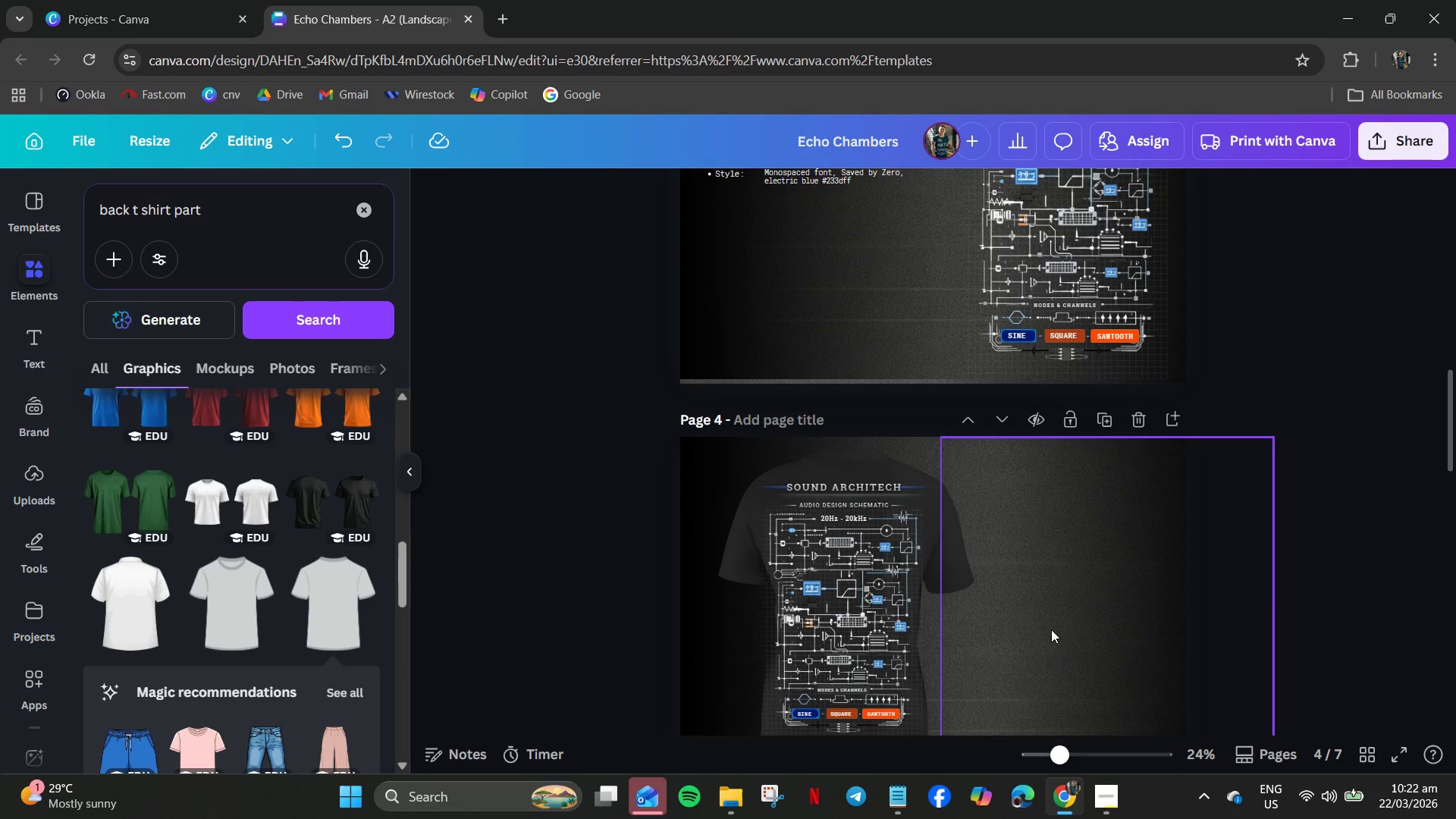 
left_click_drag(start_coordinate=[1051, 629], to_coordinate=[964, 634])
 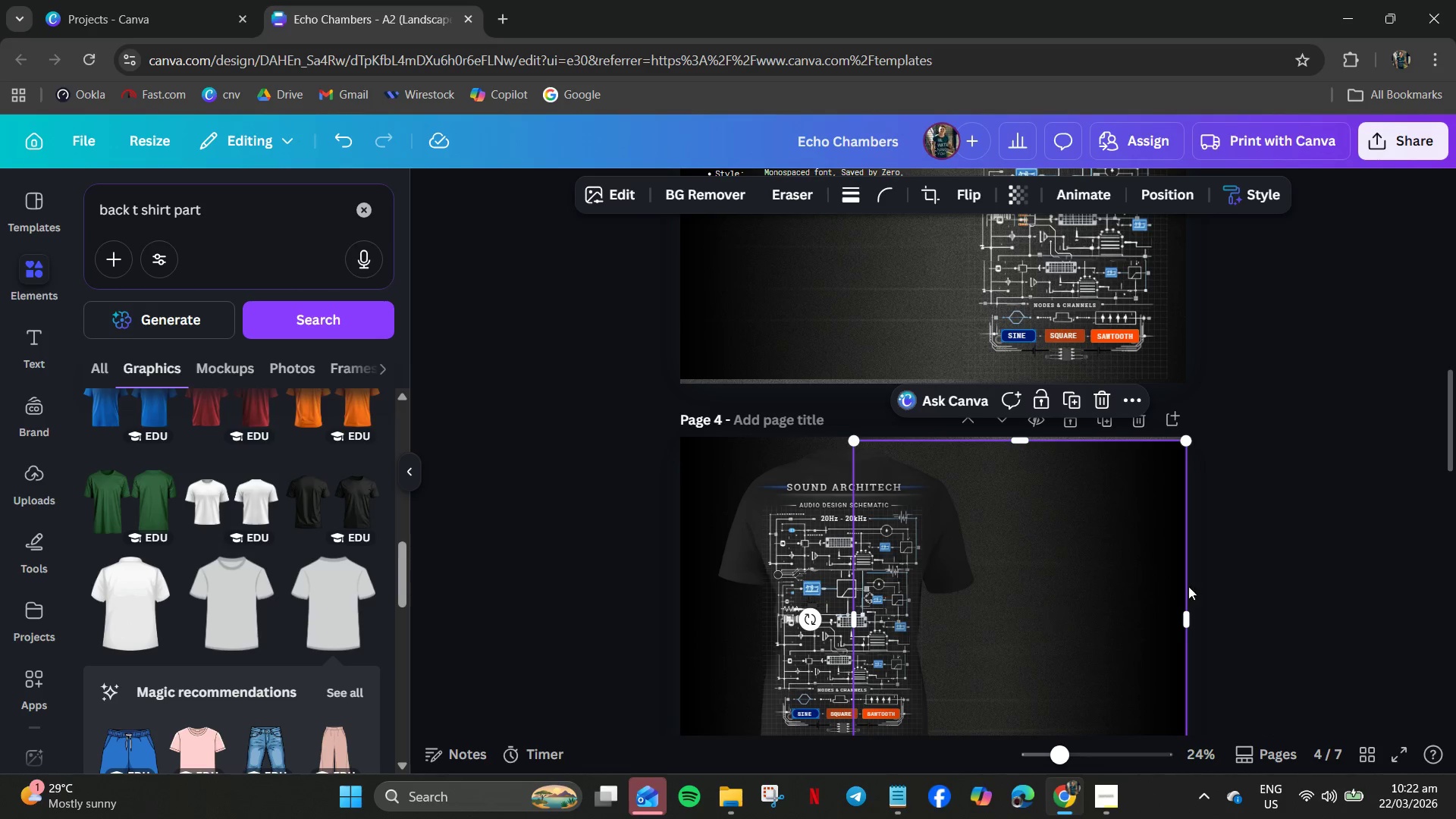 
left_click([1266, 569])
 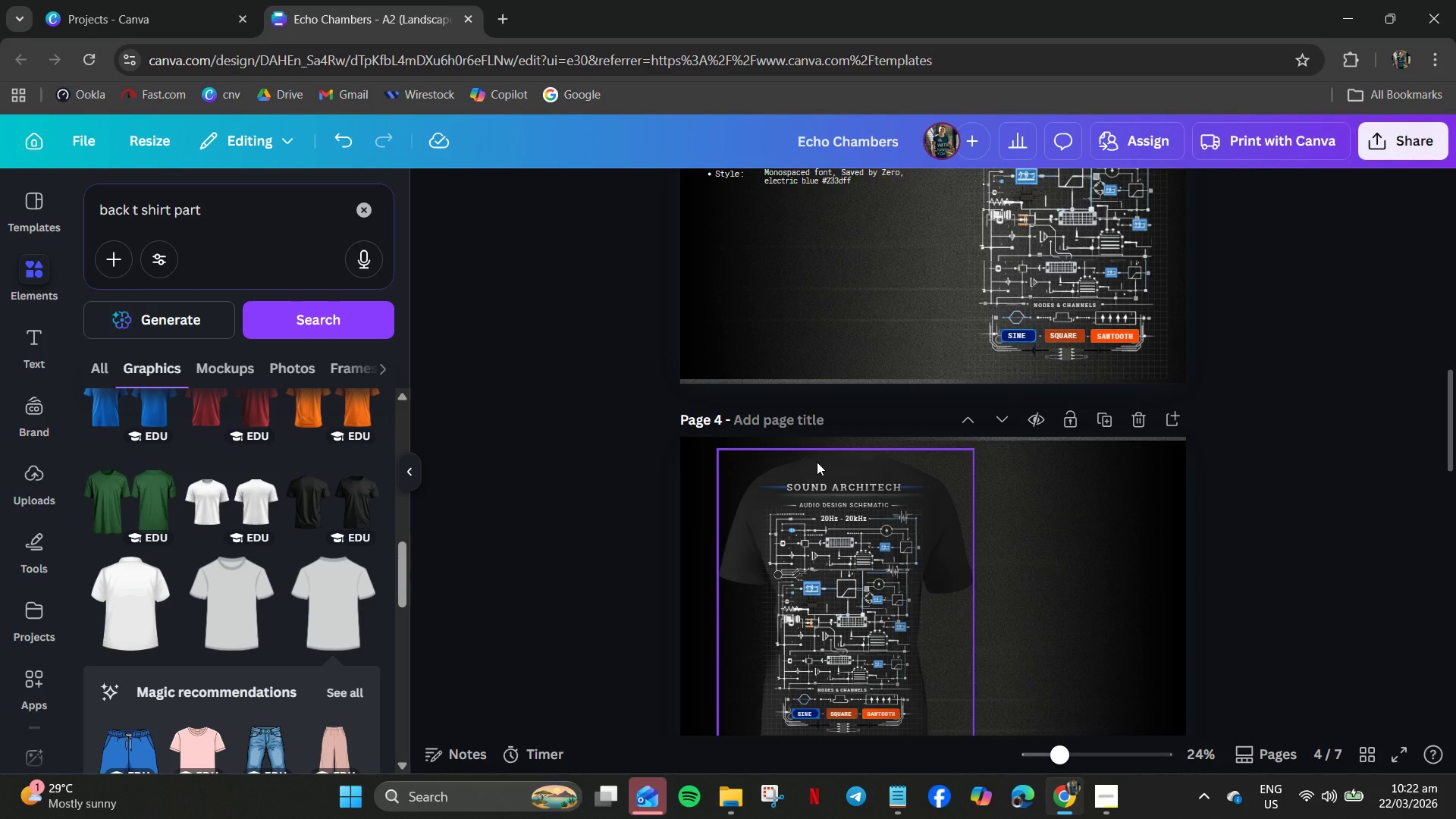 
left_click_drag(start_coordinate=[817, 462], to_coordinate=[960, 479])
 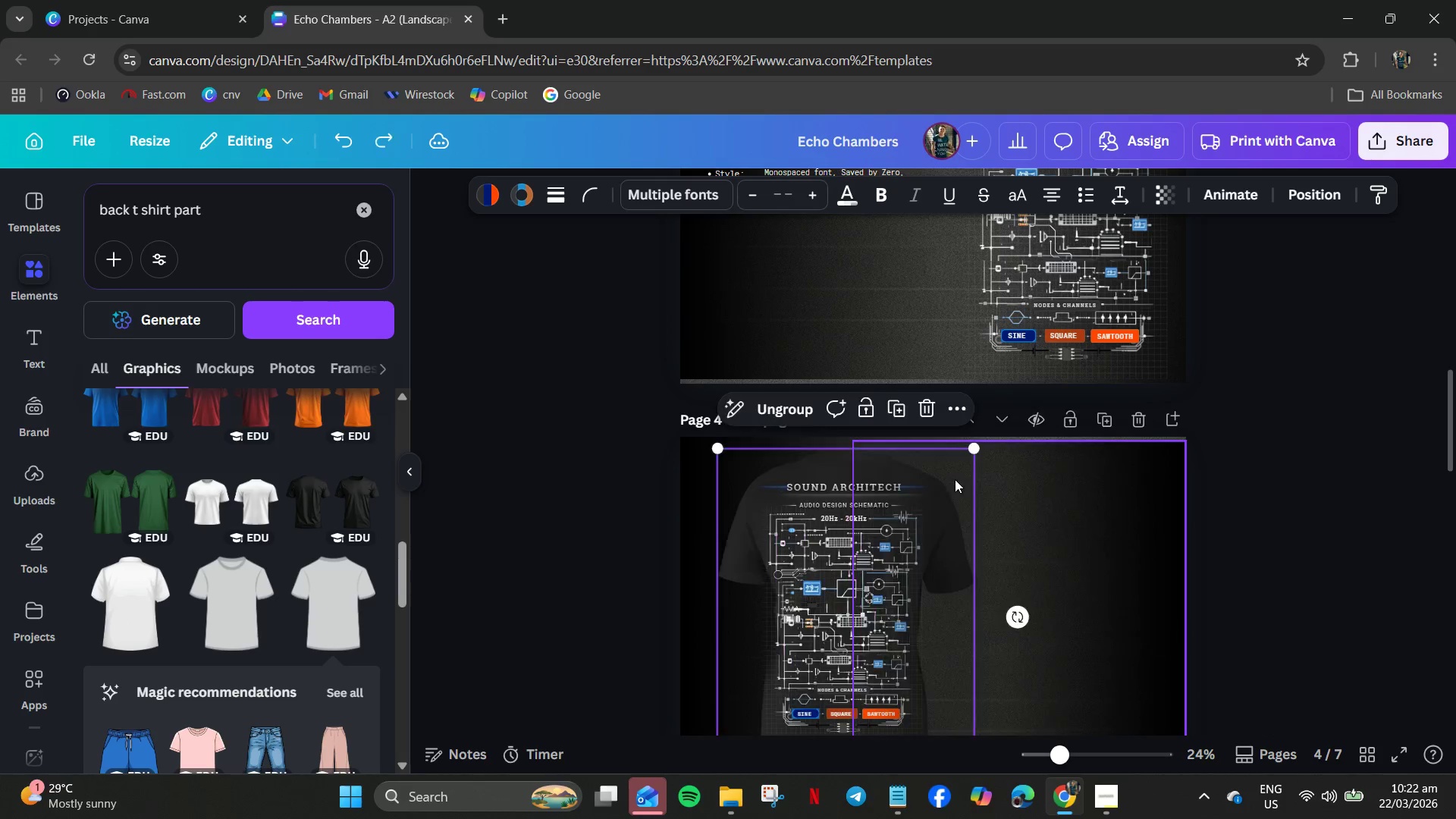 
key(Control+Z)
 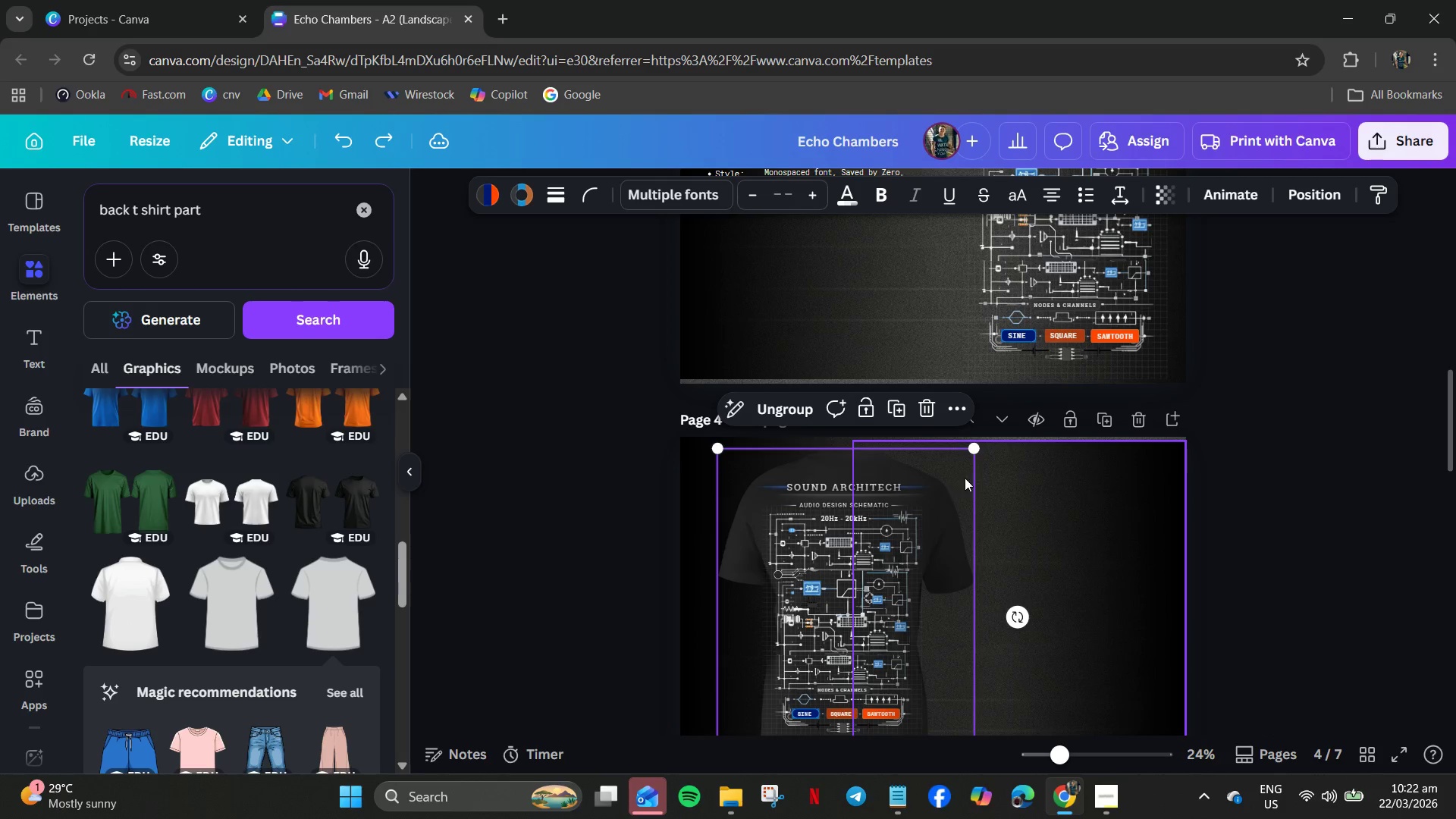 
key(Control+Z)
 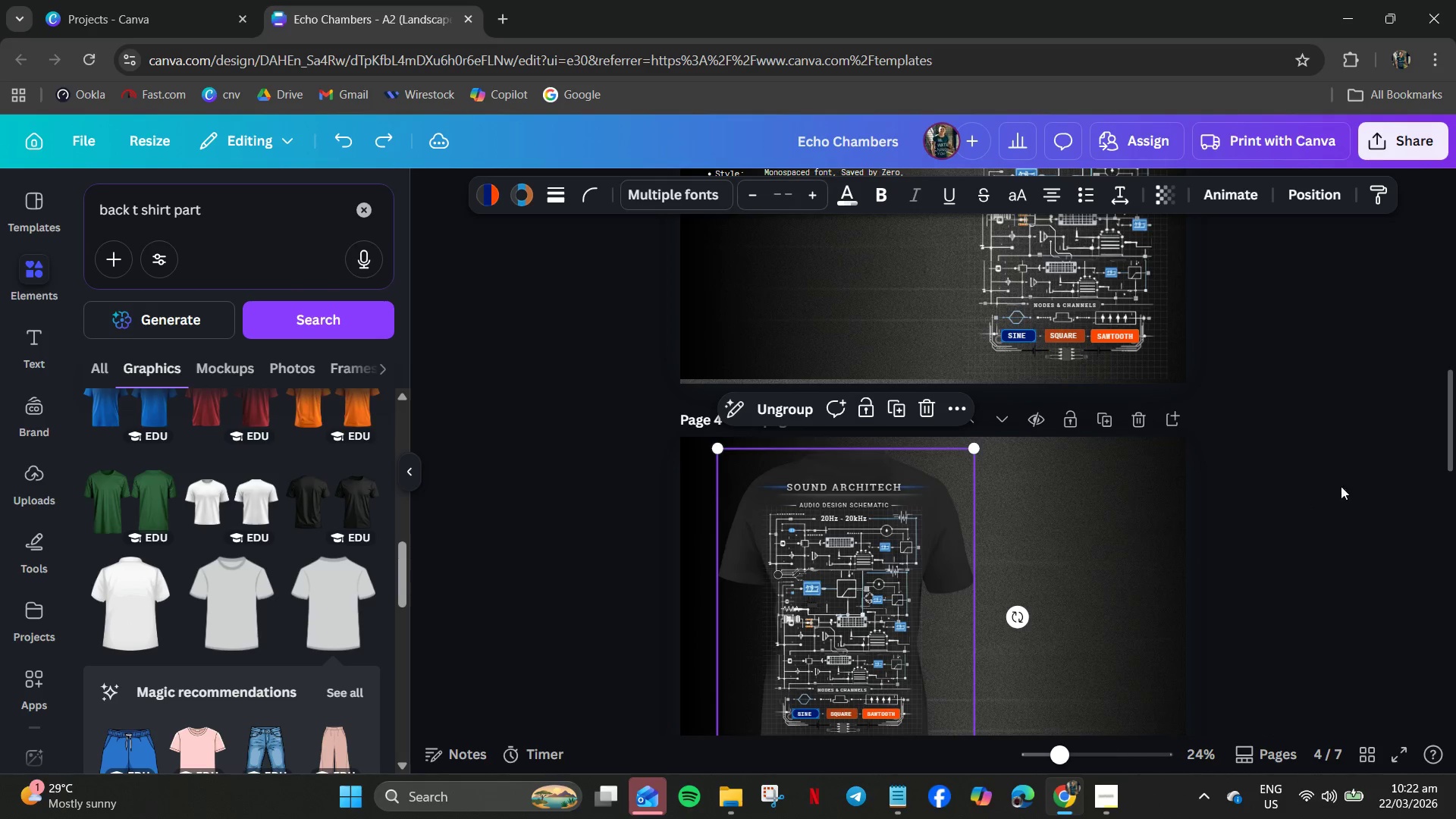 
left_click([1352, 485])
 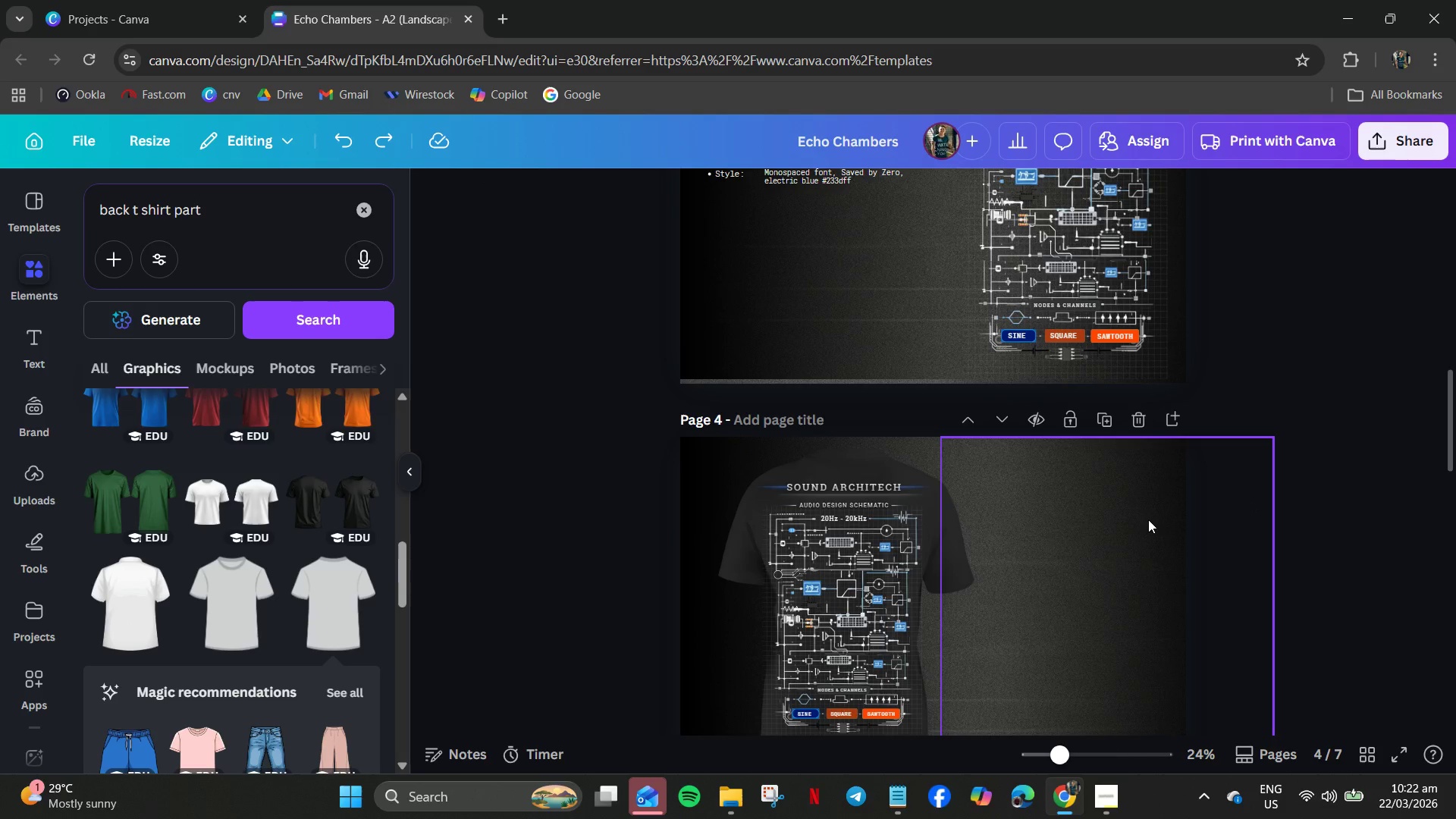 
left_click_drag(start_coordinate=[1148, 519], to_coordinate=[1062, 519])
 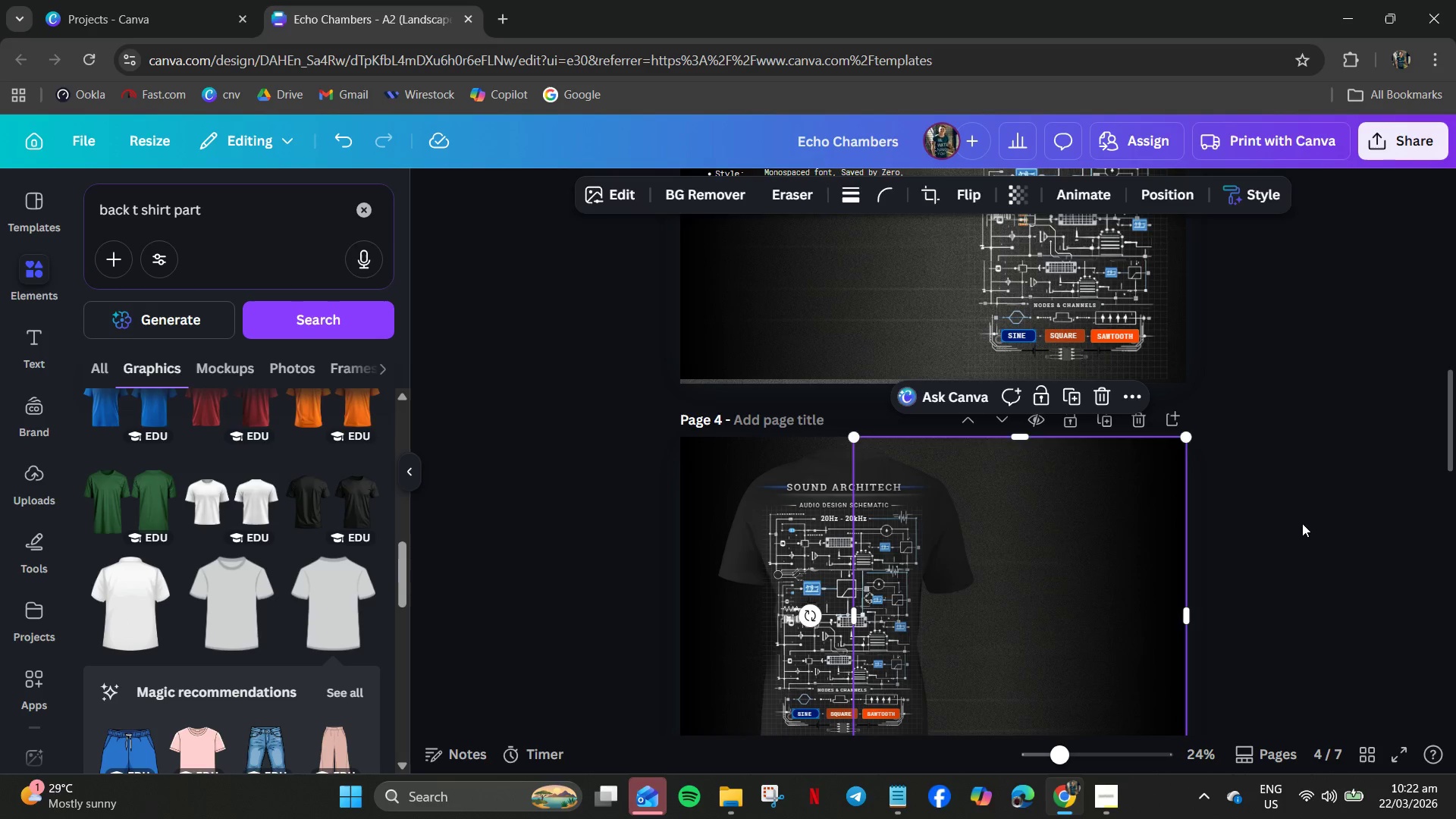 
double_click([1302, 523])
 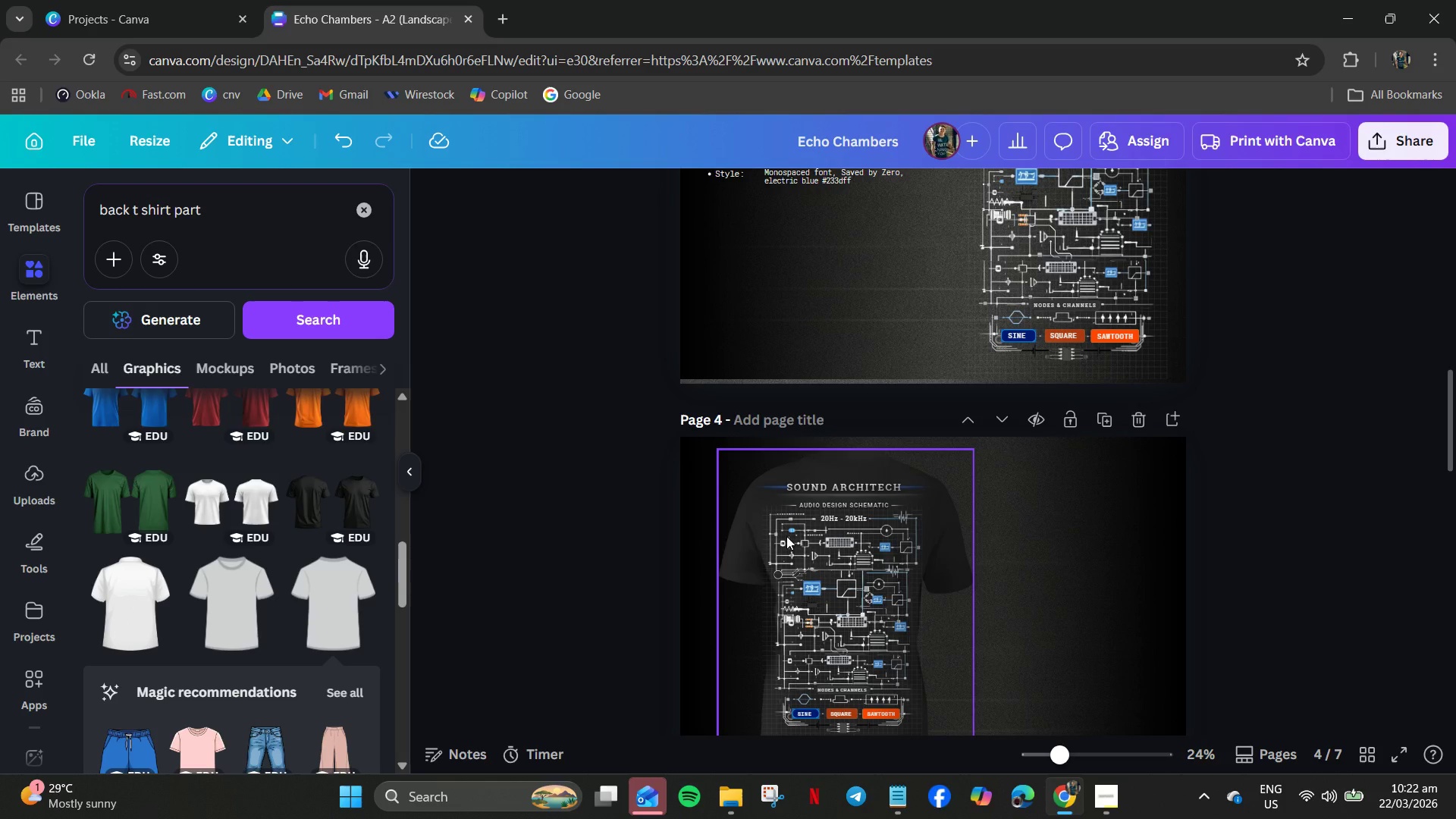 
left_click_drag(start_coordinate=[786, 536], to_coordinate=[977, 548])
 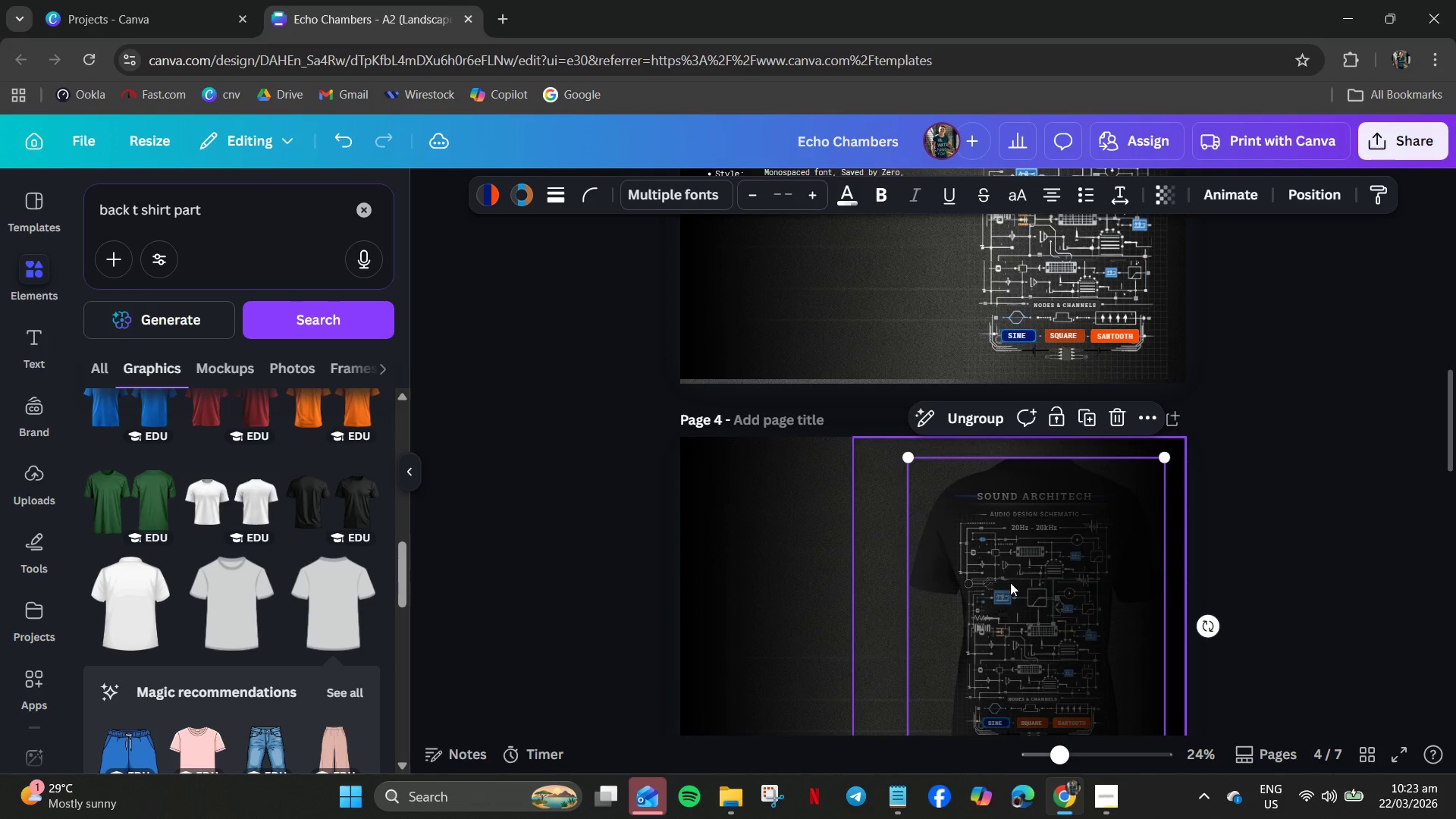 
scroll: coordinate [1014, 613], scroll_direction: down, amount: 2.0
 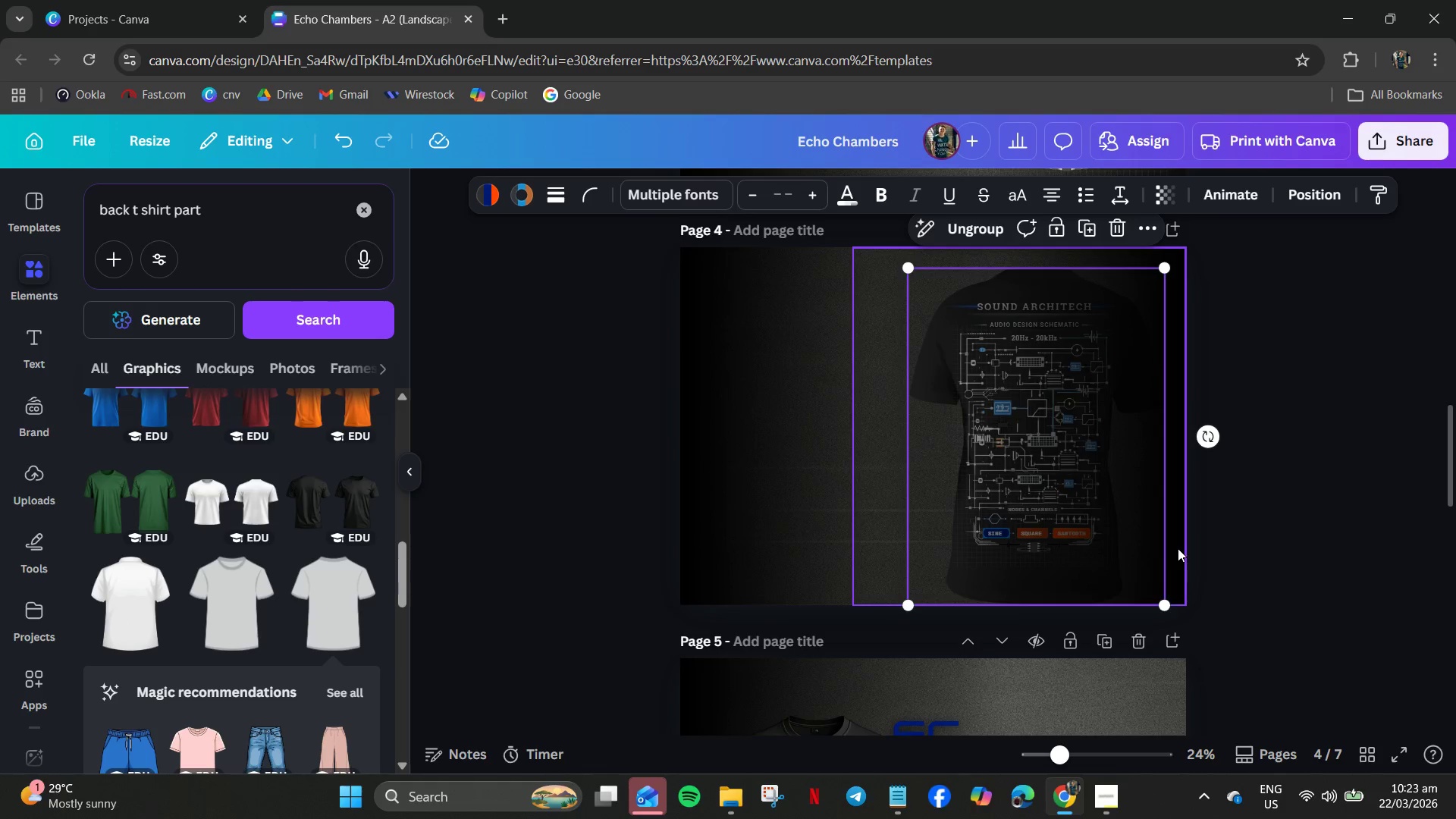 
right_click([1178, 548])
 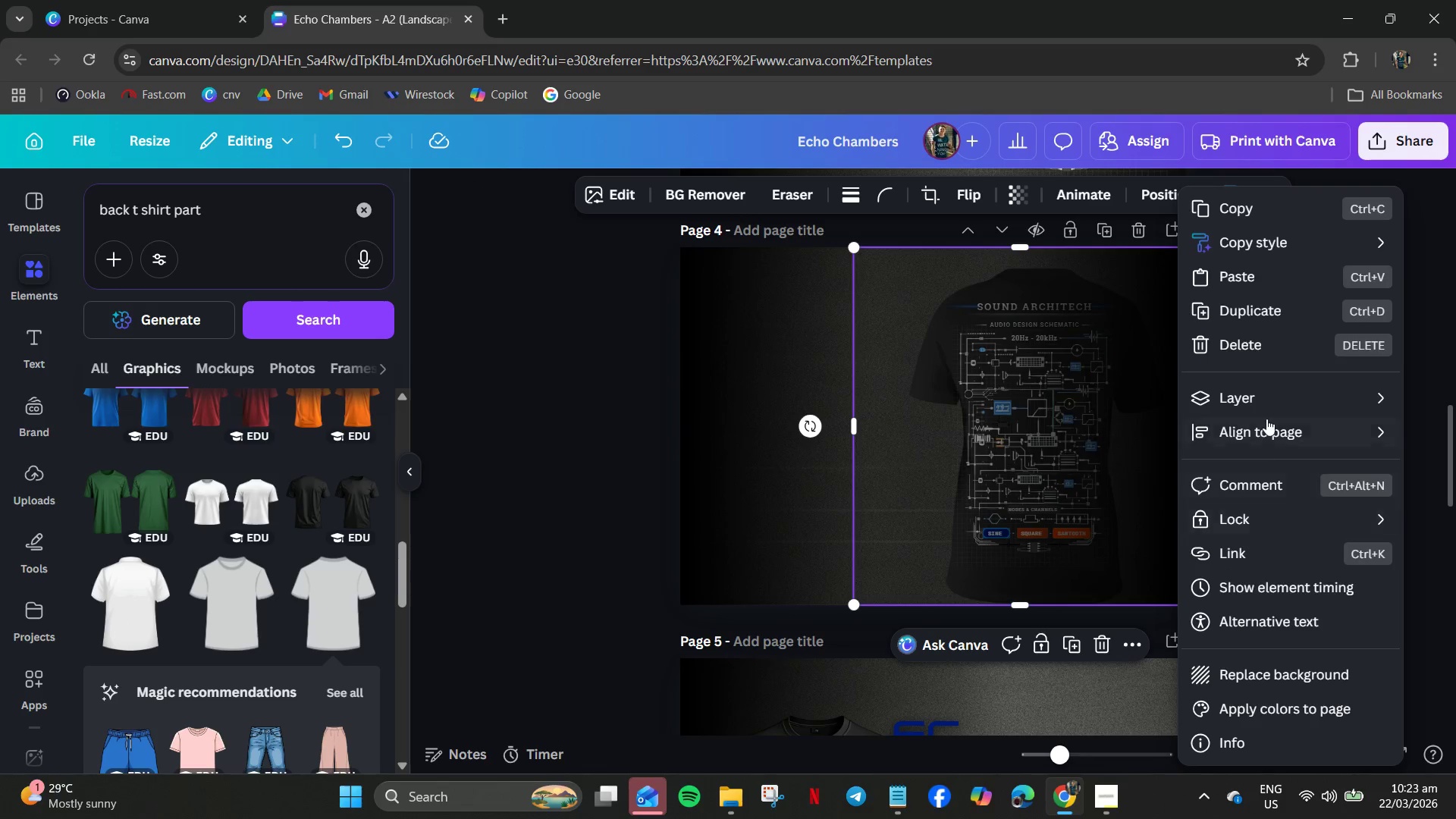 
left_click([1261, 400])
 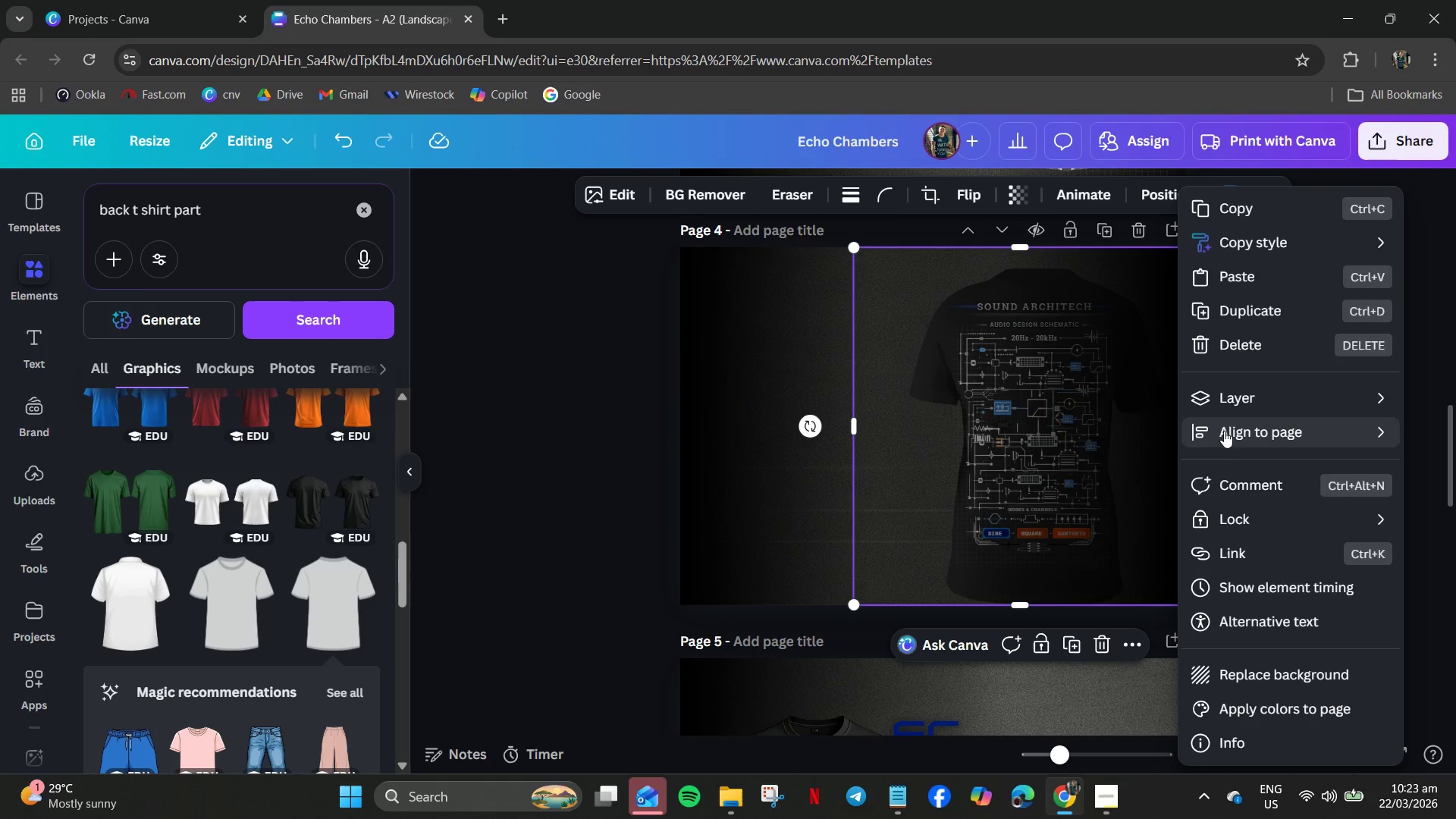 
left_click([1230, 397])
 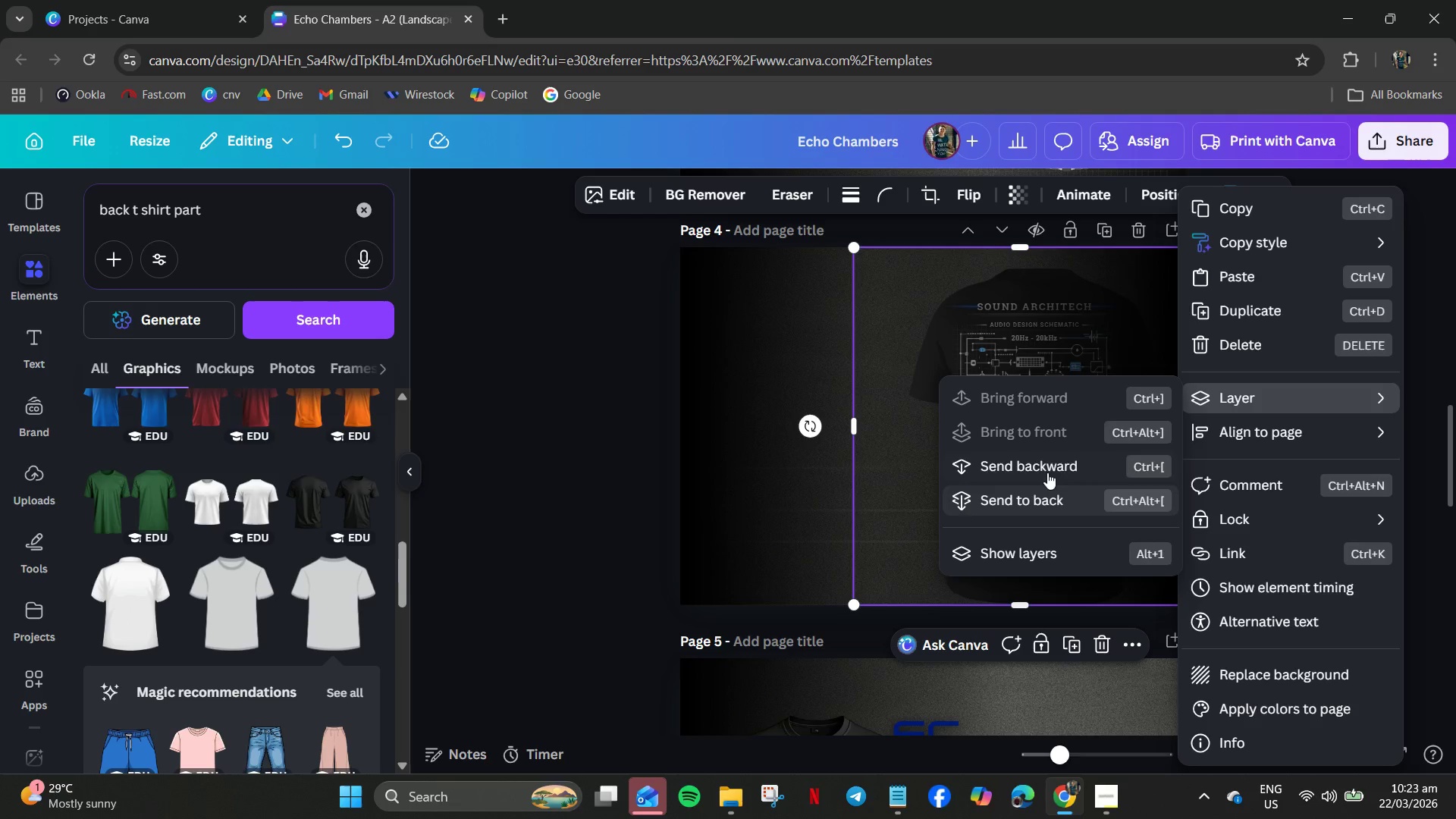 
left_click([1047, 469])
 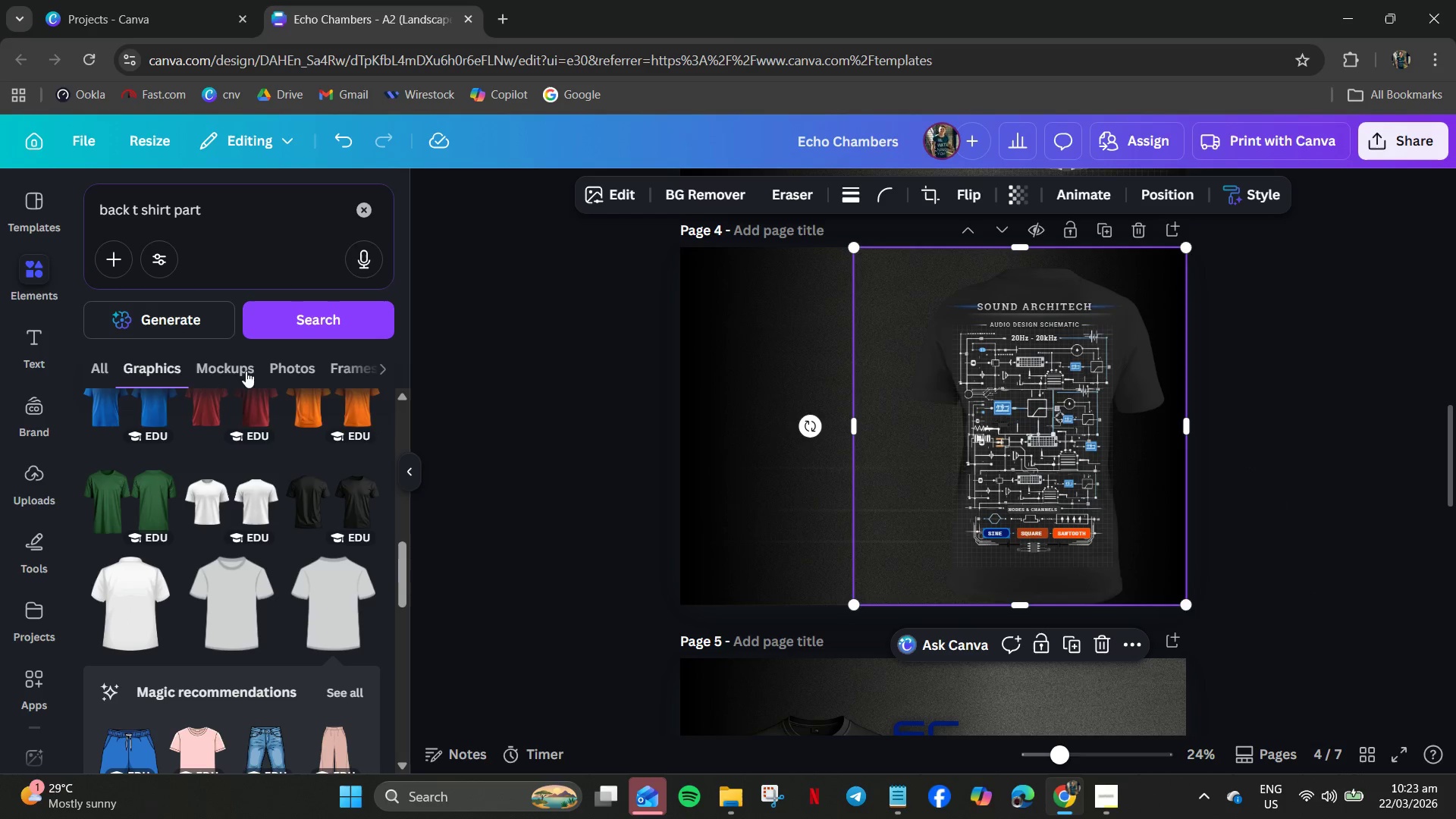 
scroll: coordinate [816, 647], scroll_direction: down, amount: 4.0
 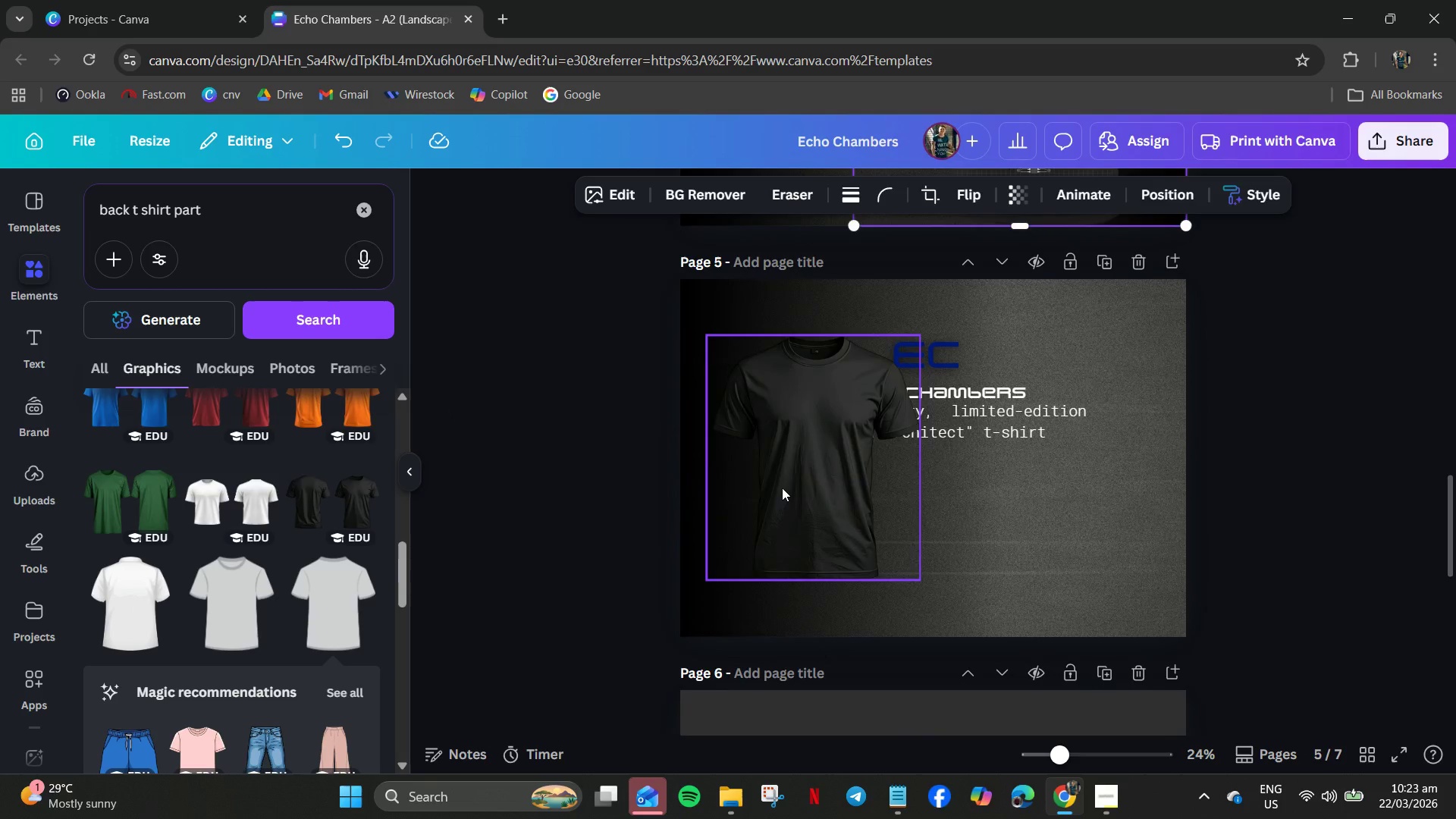 
left_click([783, 488])
 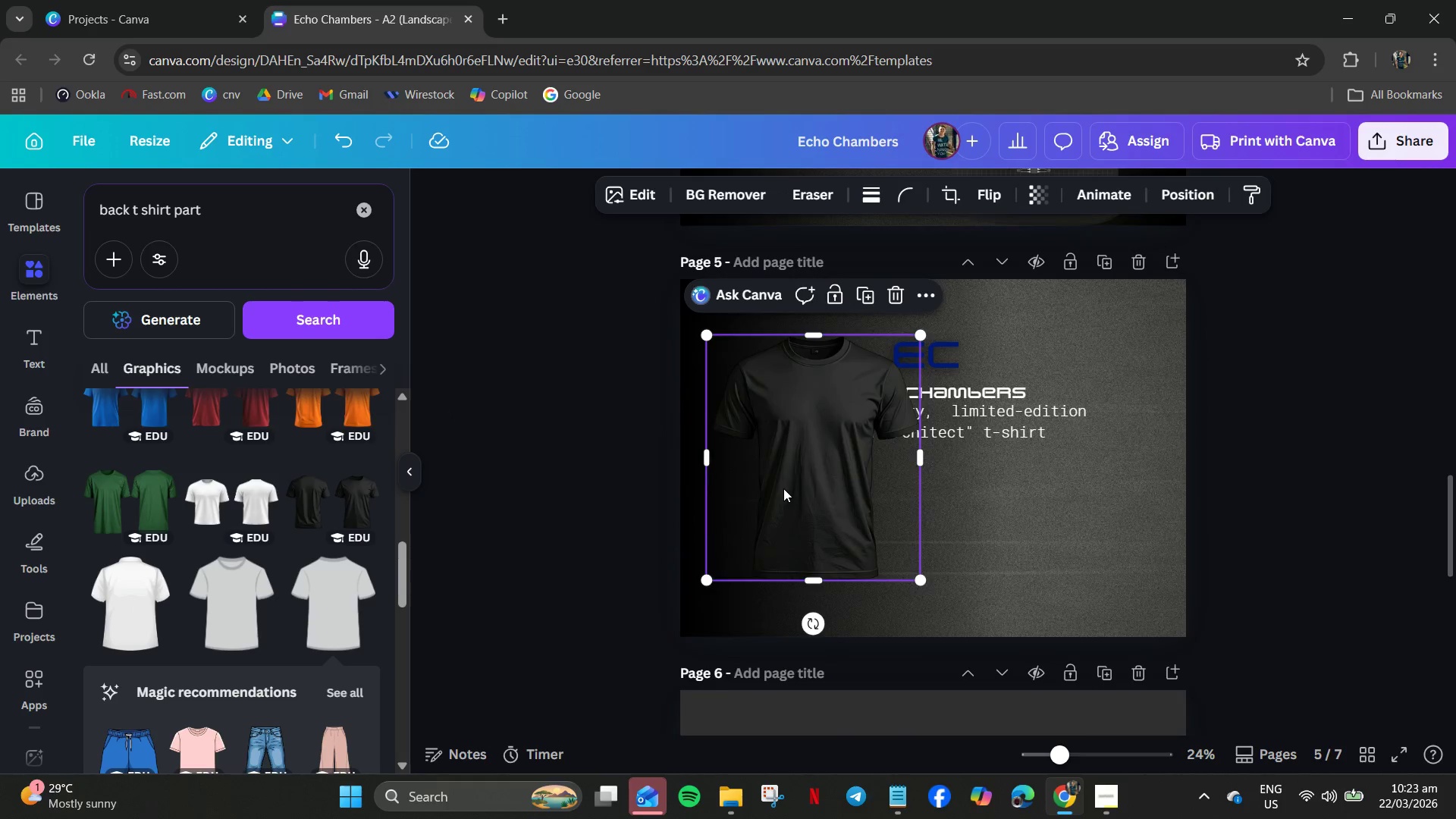 
key(Control+C)
 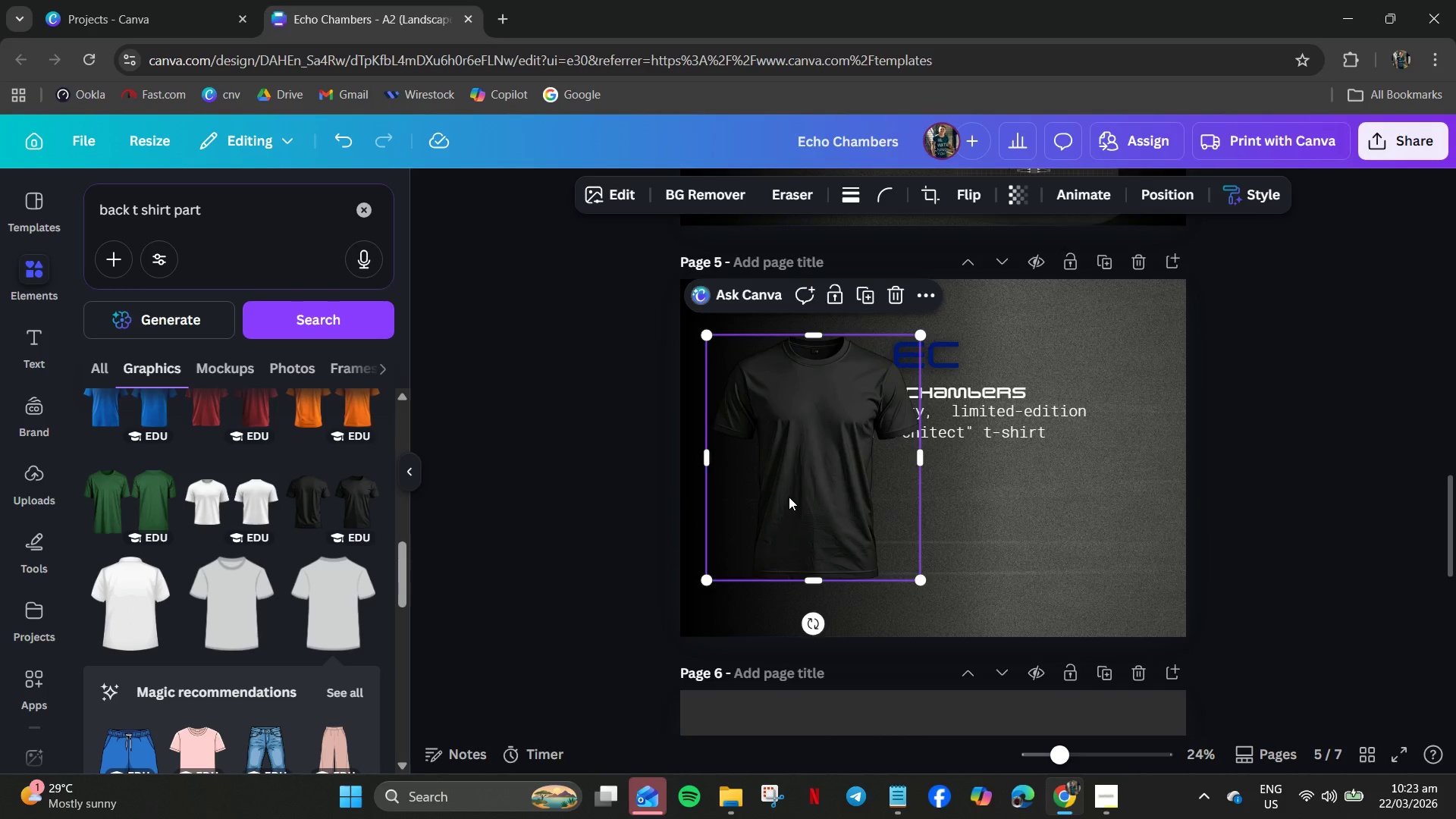 
scroll: coordinate [789, 497], scroll_direction: up, amount: 4.0
 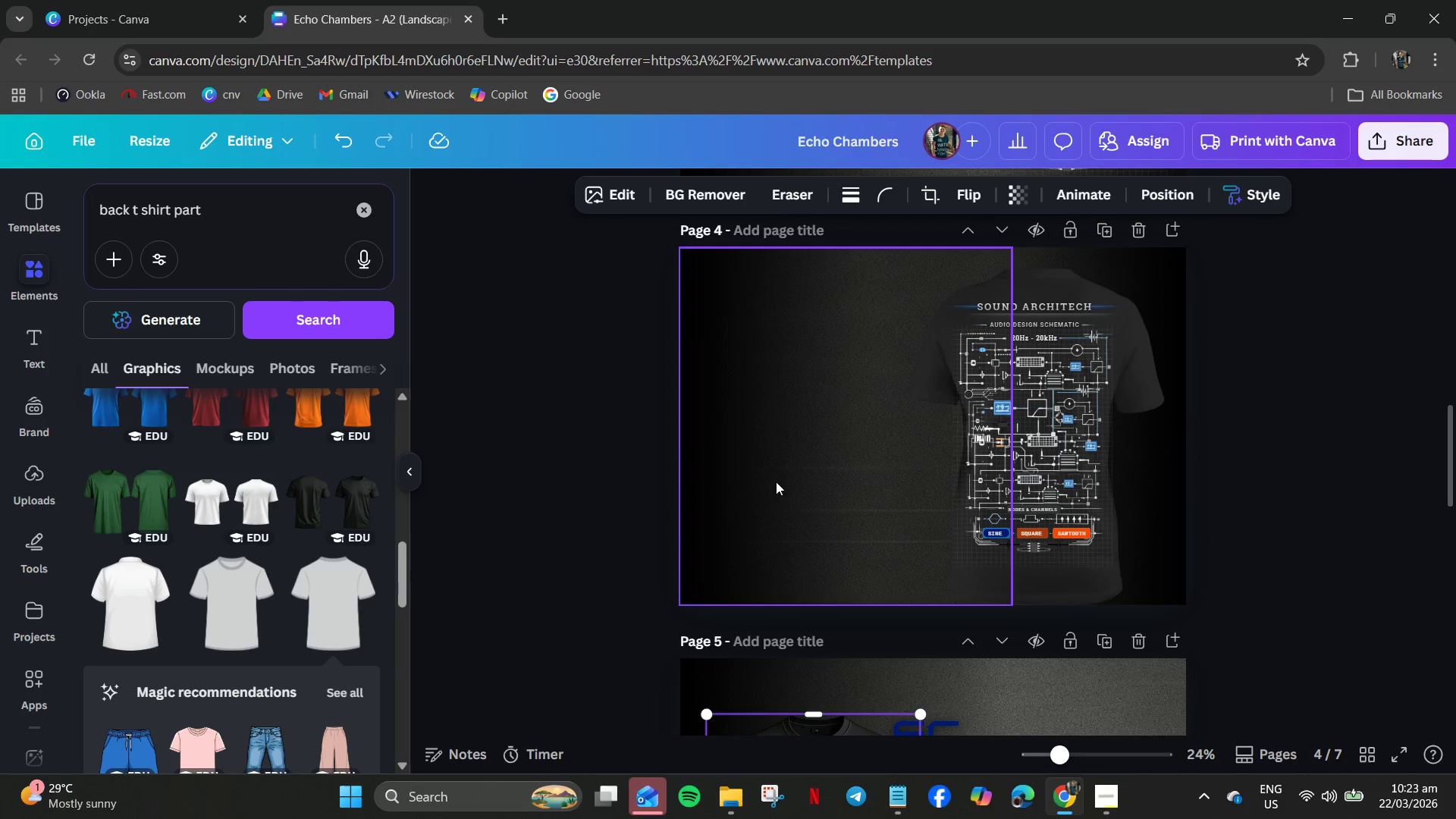 
left_click([774, 469])
 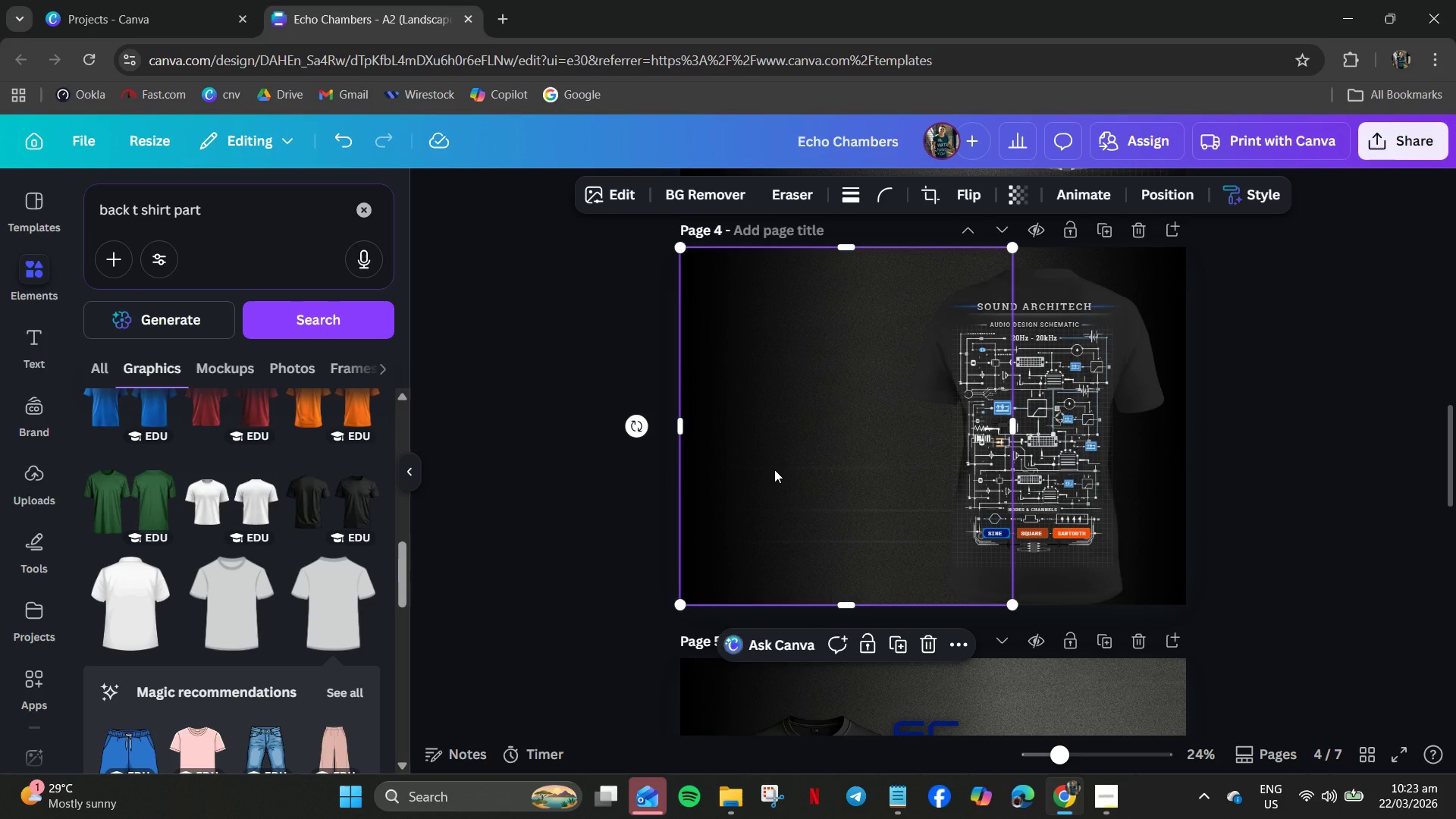 
key(Control+V)
 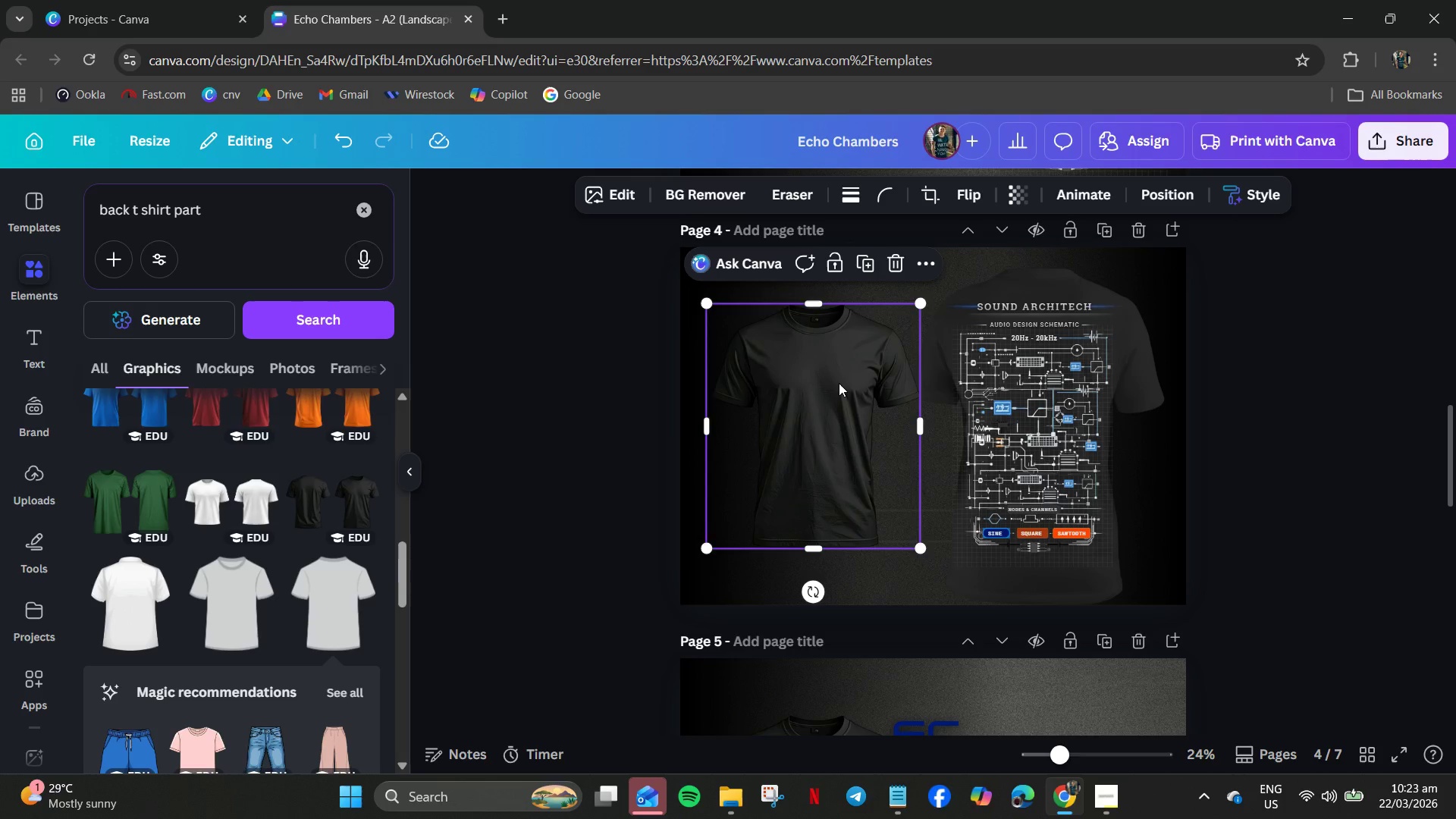 
left_click_drag(start_coordinate=[839, 383], to_coordinate=[830, 343])
 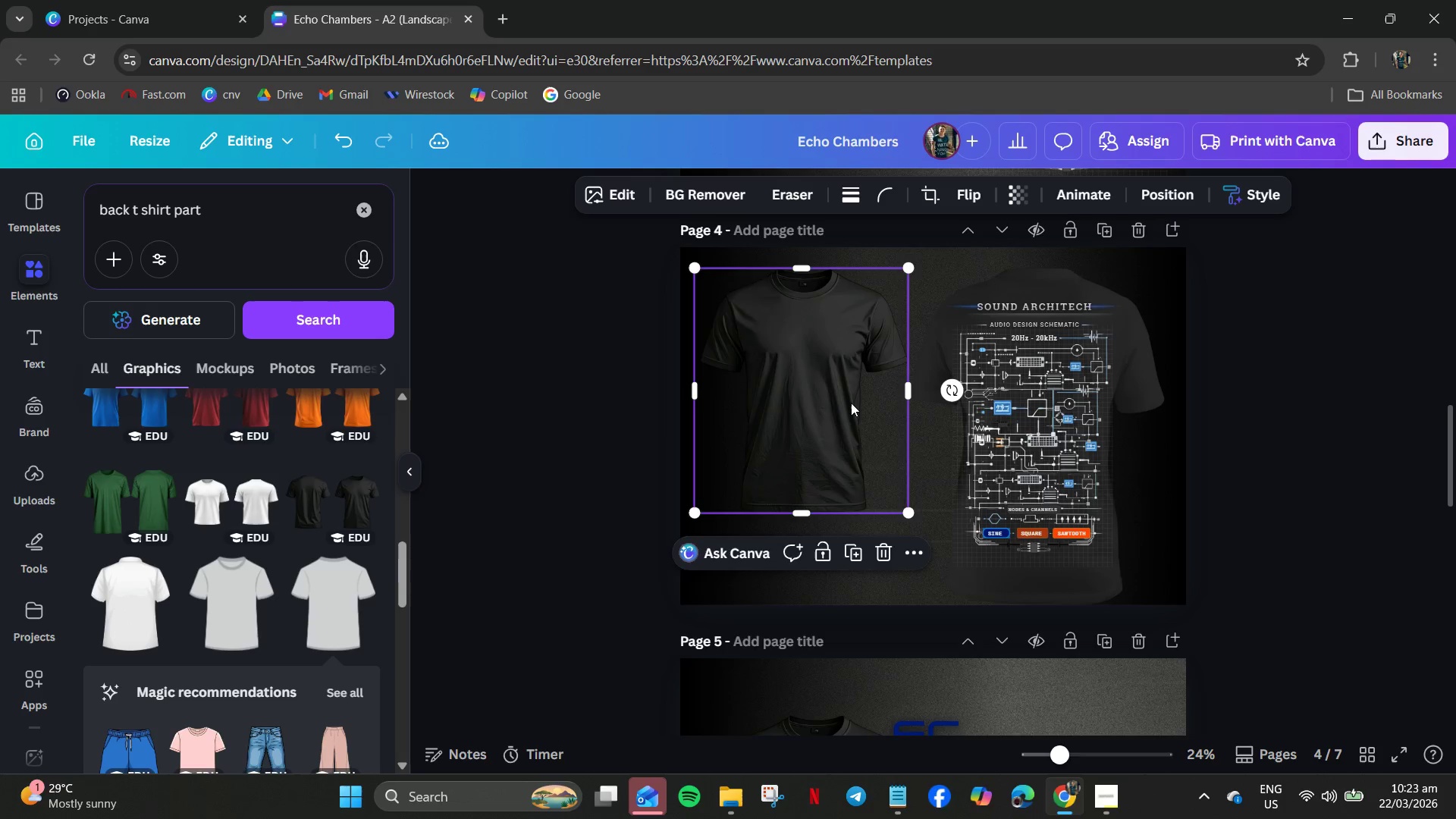 
scroll: coordinate [851, 403], scroll_direction: up, amount: 1.0
 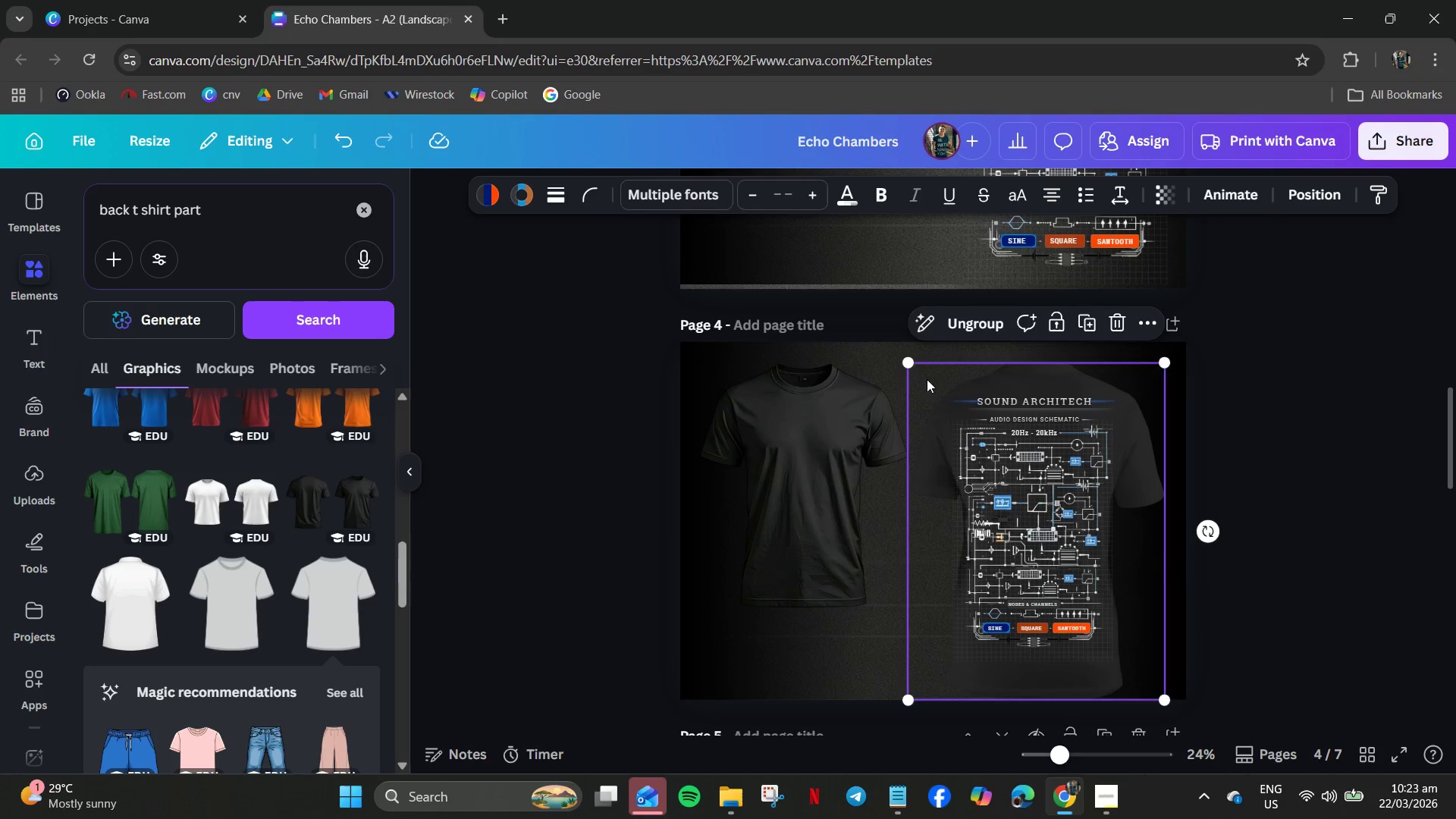 
left_click_drag(start_coordinate=[908, 364], to_coordinate=[981, 461])
 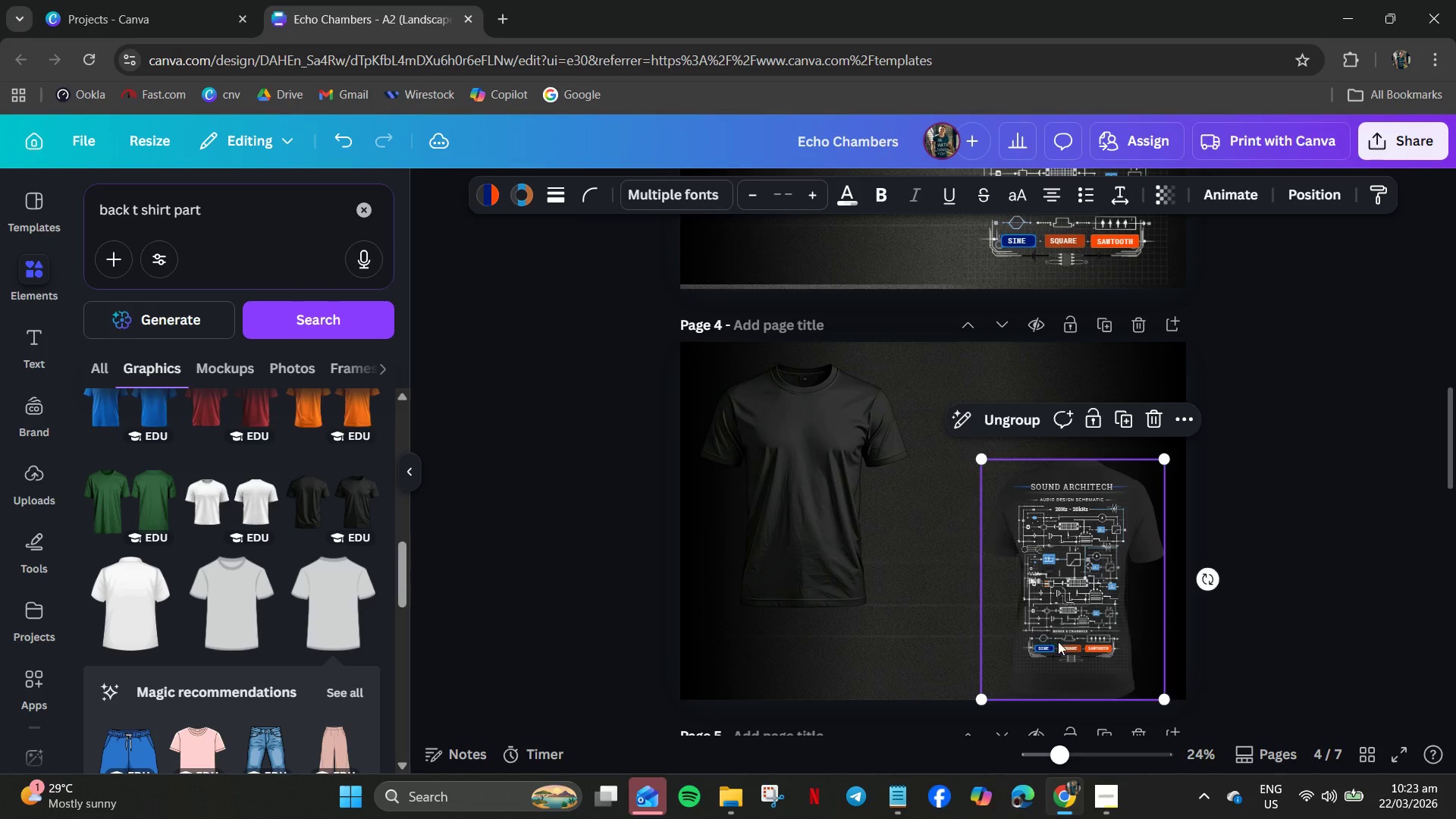 
left_click_drag(start_coordinate=[1058, 642], to_coordinate=[1050, 600])
 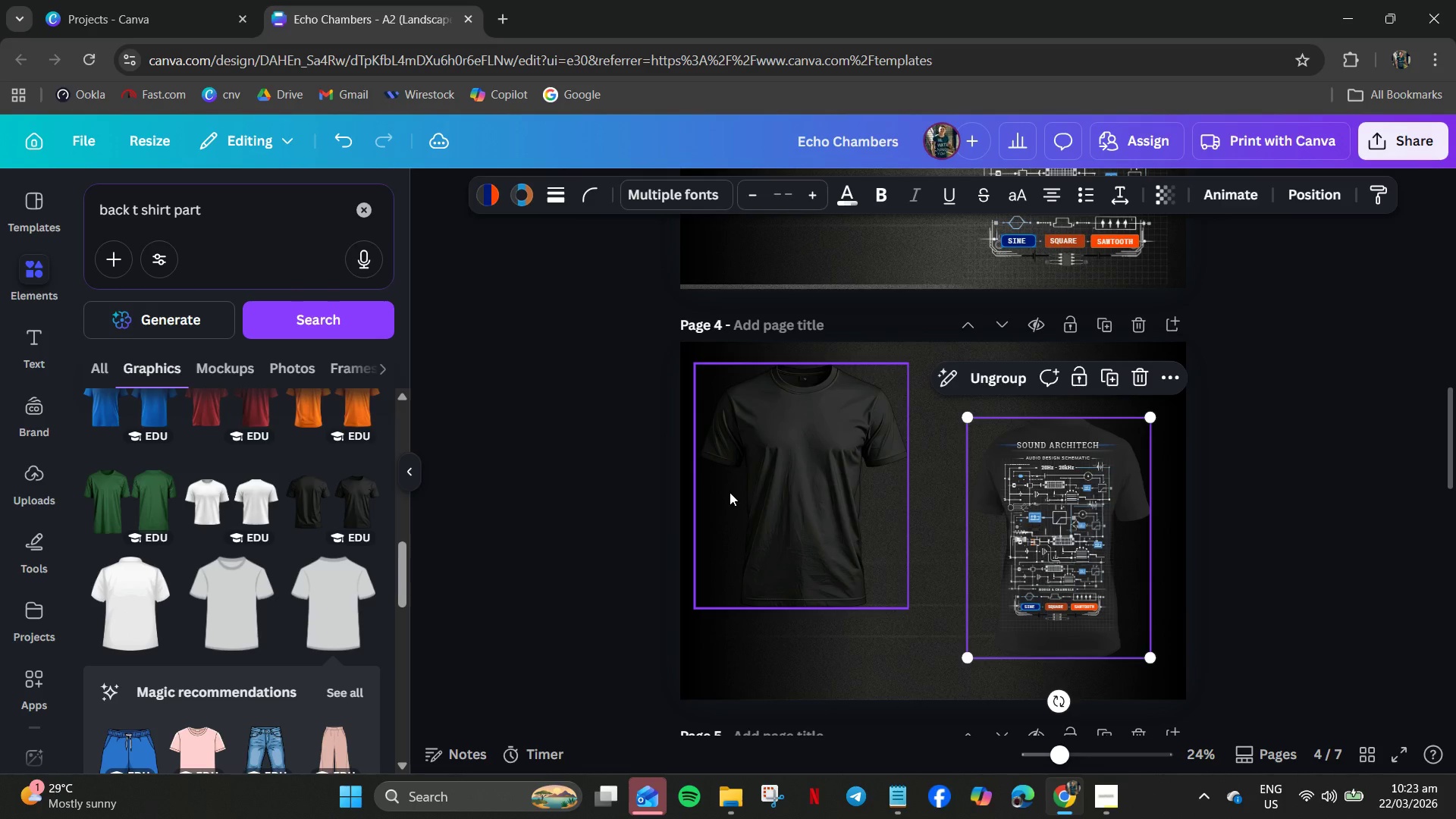 
left_click([730, 492])
 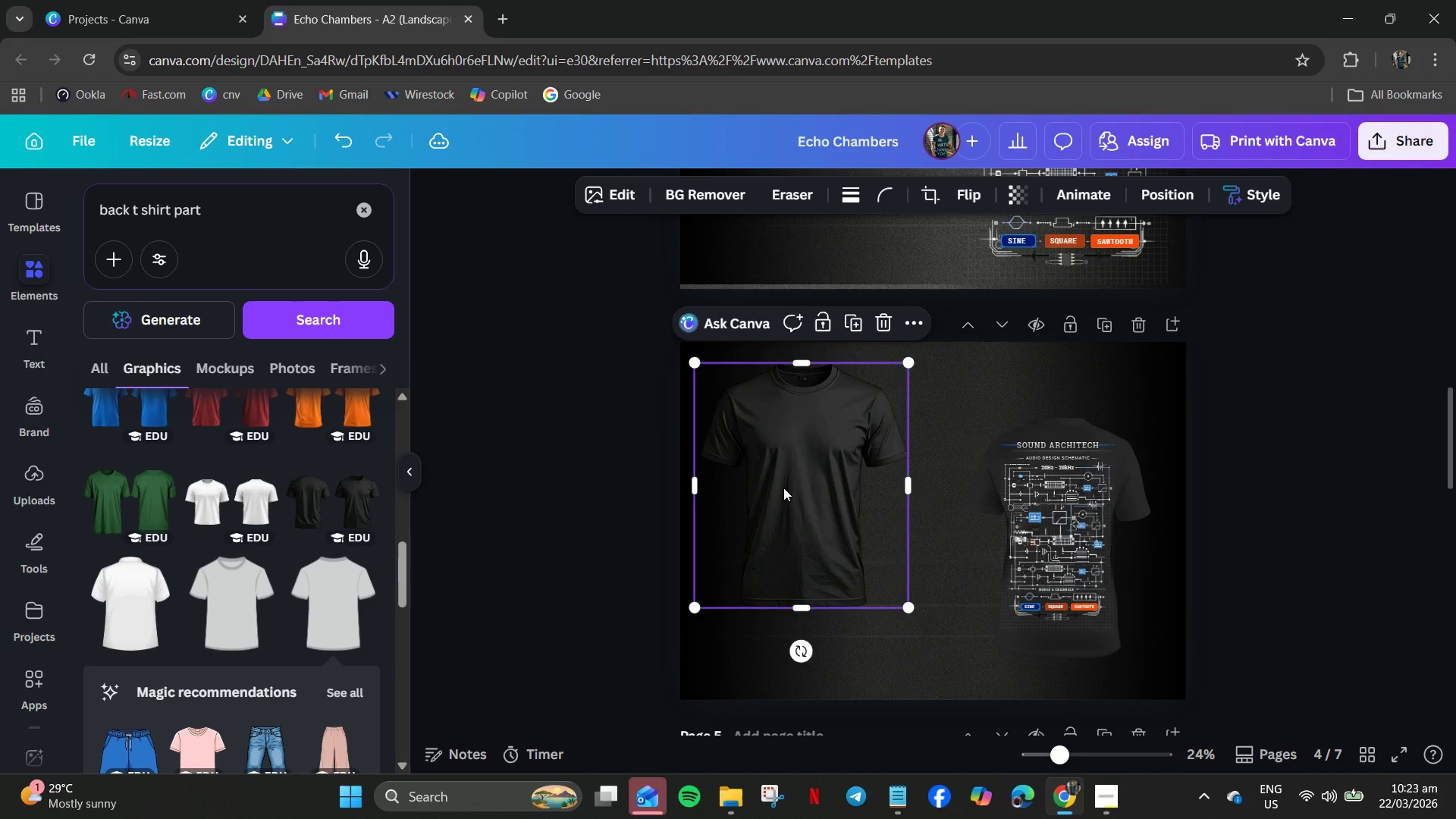 
left_click_drag(start_coordinate=[783, 485], to_coordinate=[794, 532])
 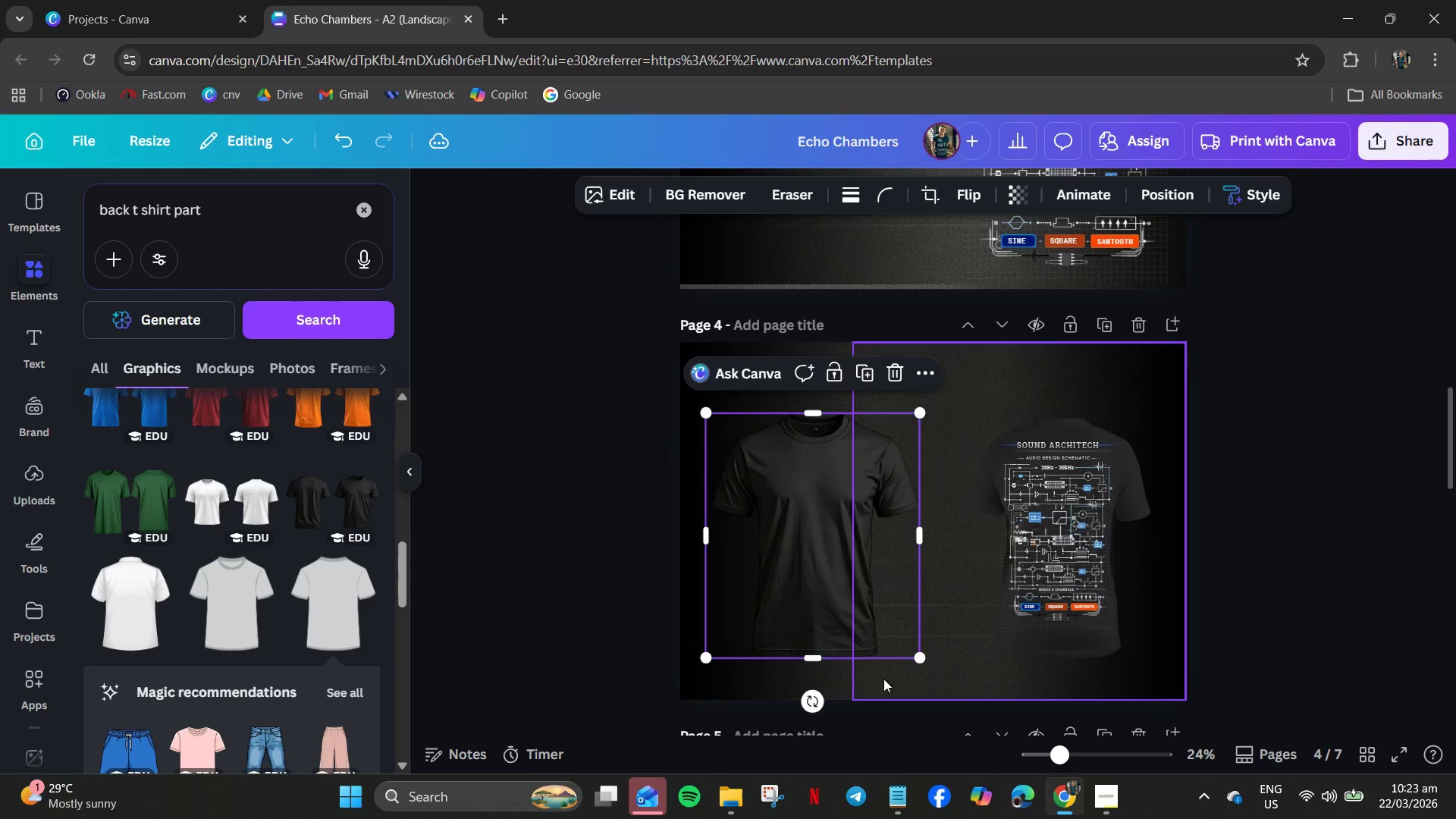 
scroll: coordinate [884, 689], scroll_direction: down, amount: 3.0
 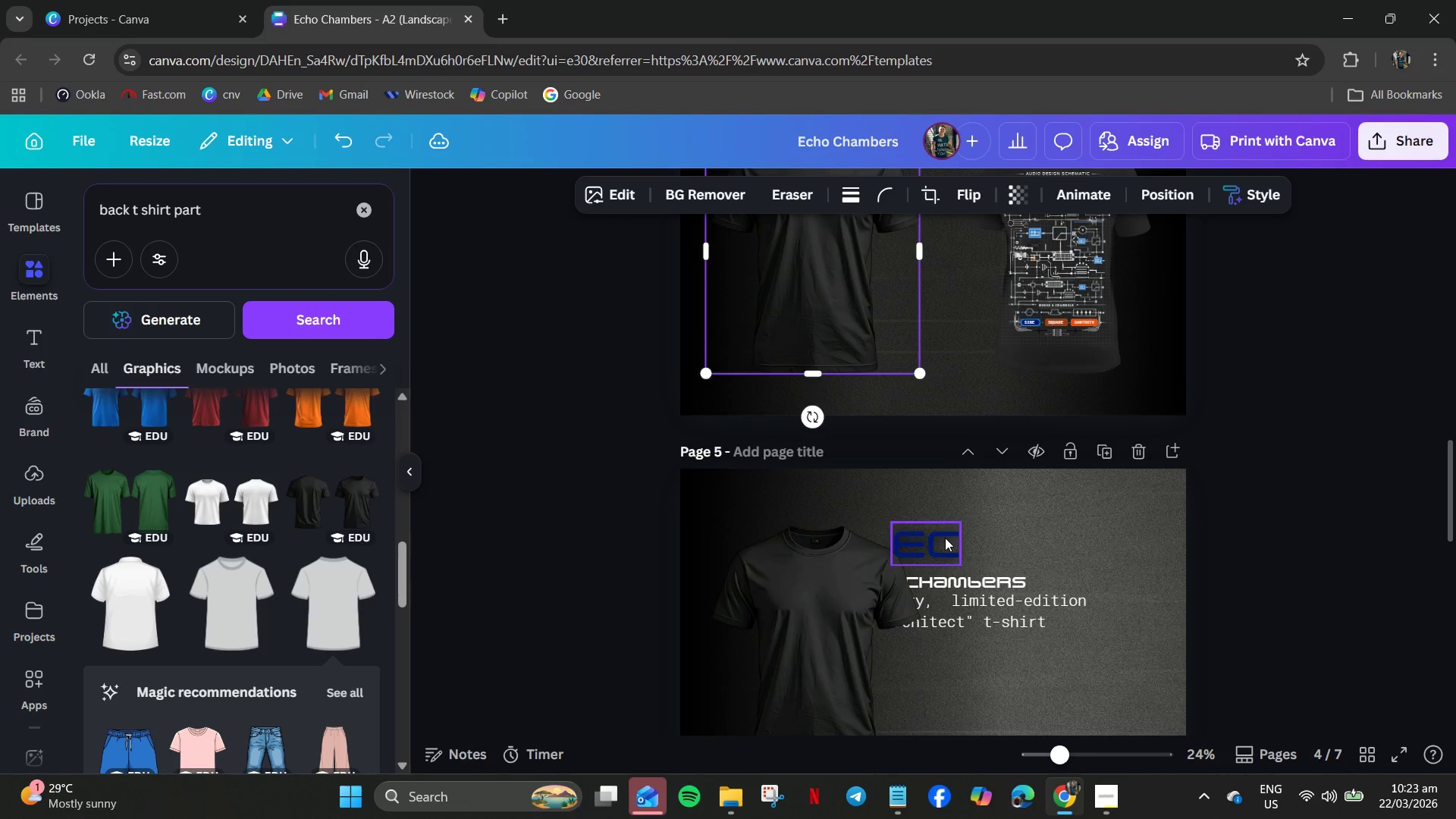 
left_click([951, 538])
 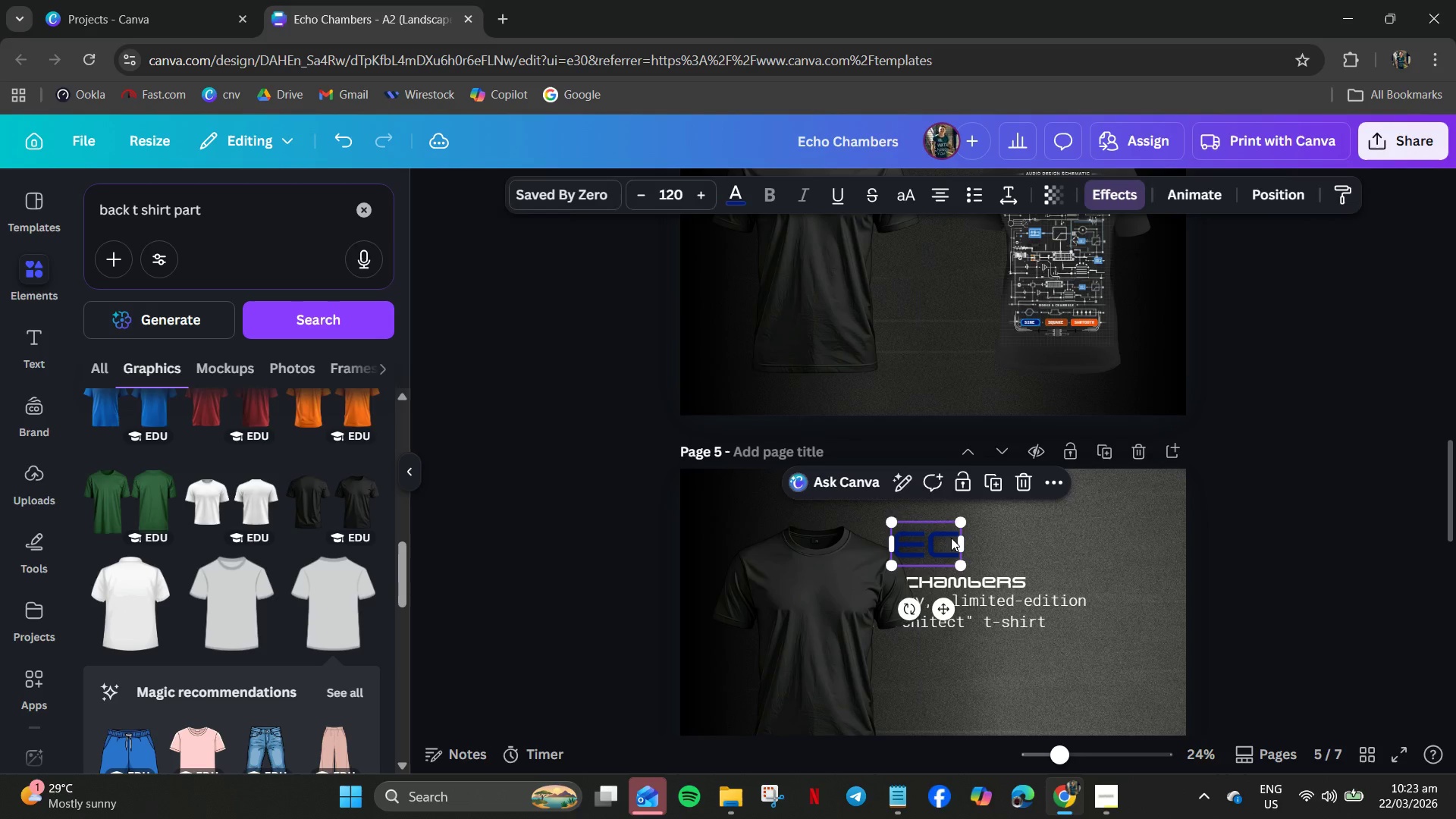 
hold_key(key=ControlLeft, duration=0.58)
 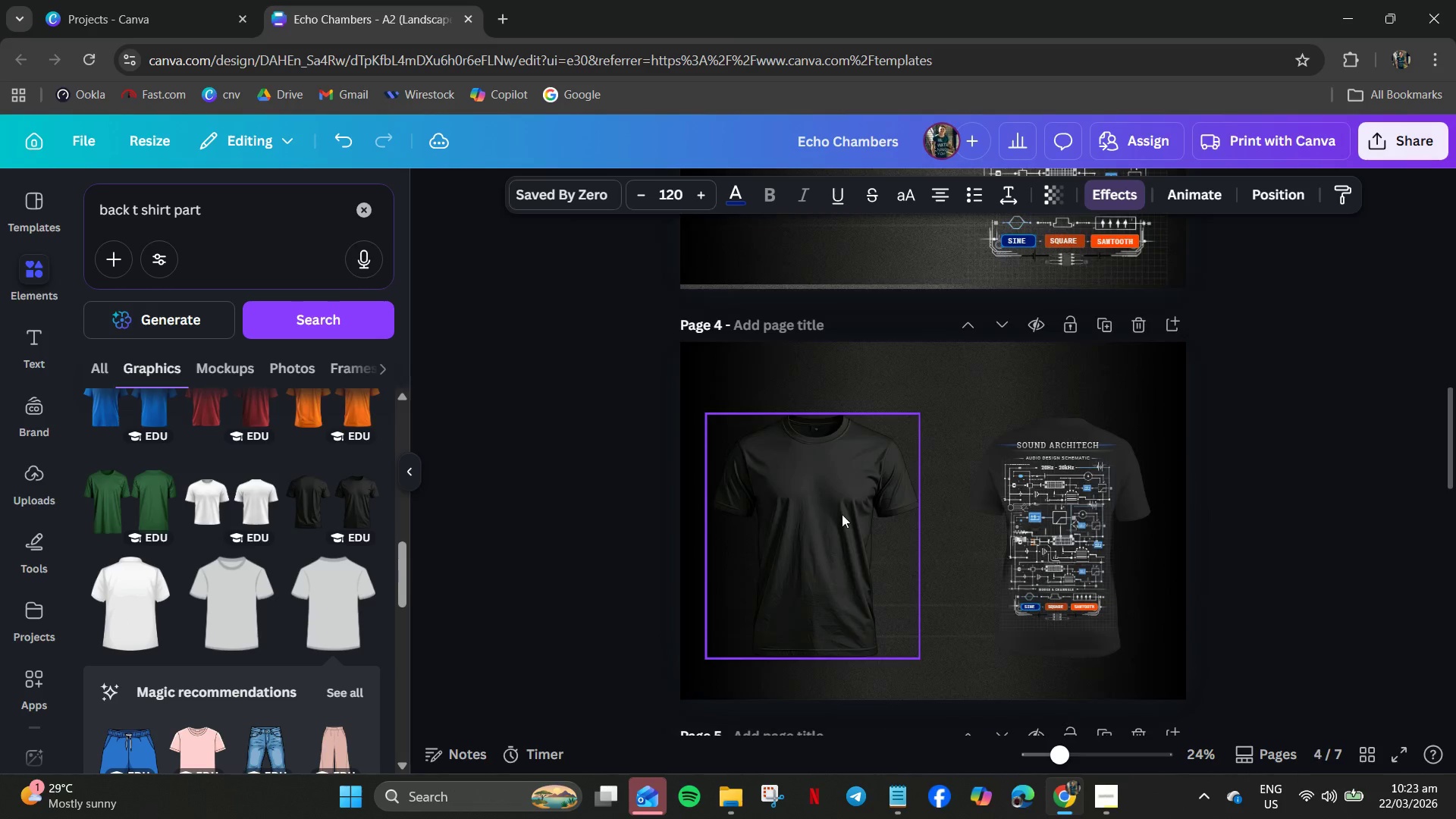 
key(C)
 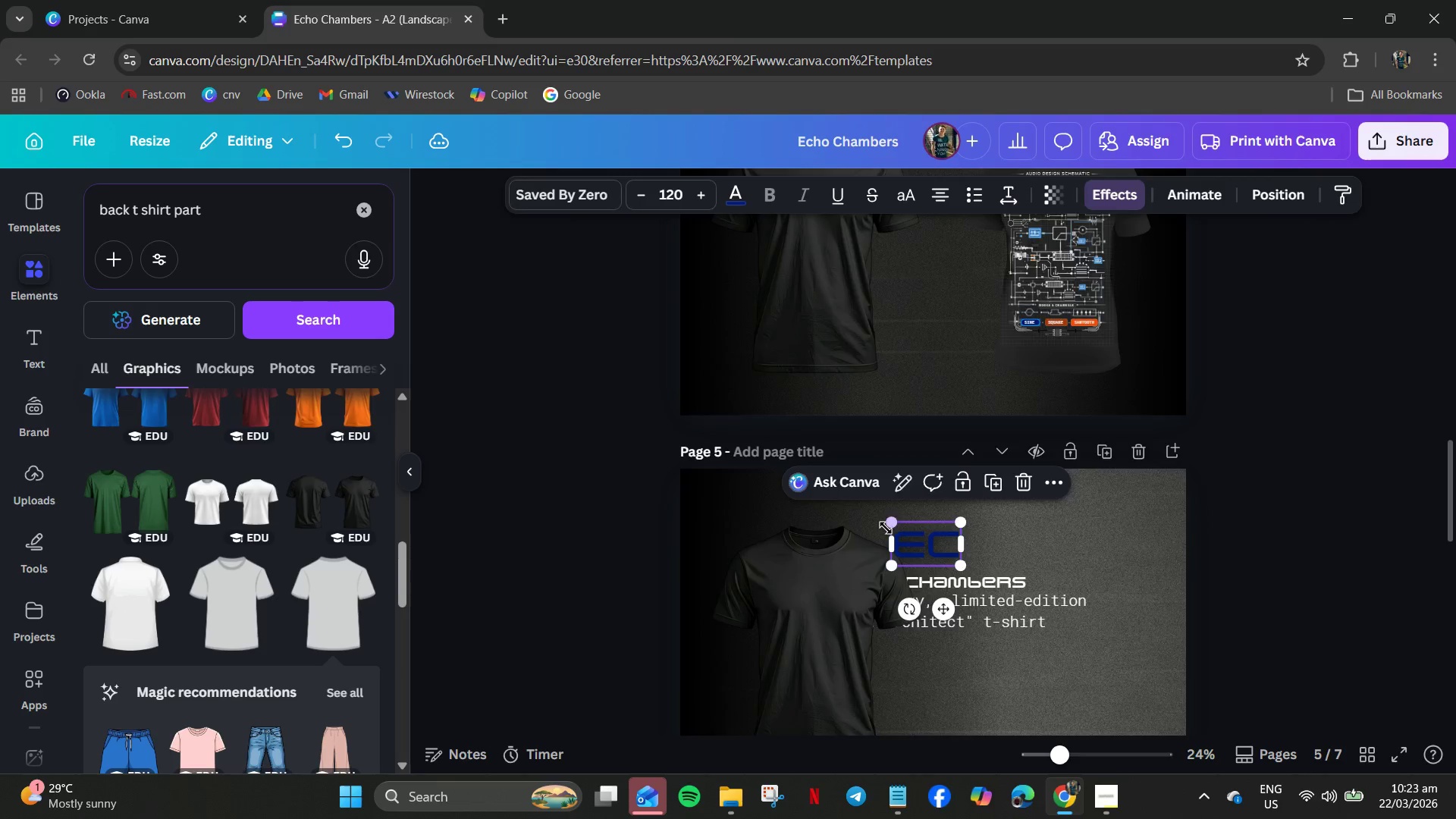 
scroll: coordinate [886, 528], scroll_direction: up, amount: 3.0
 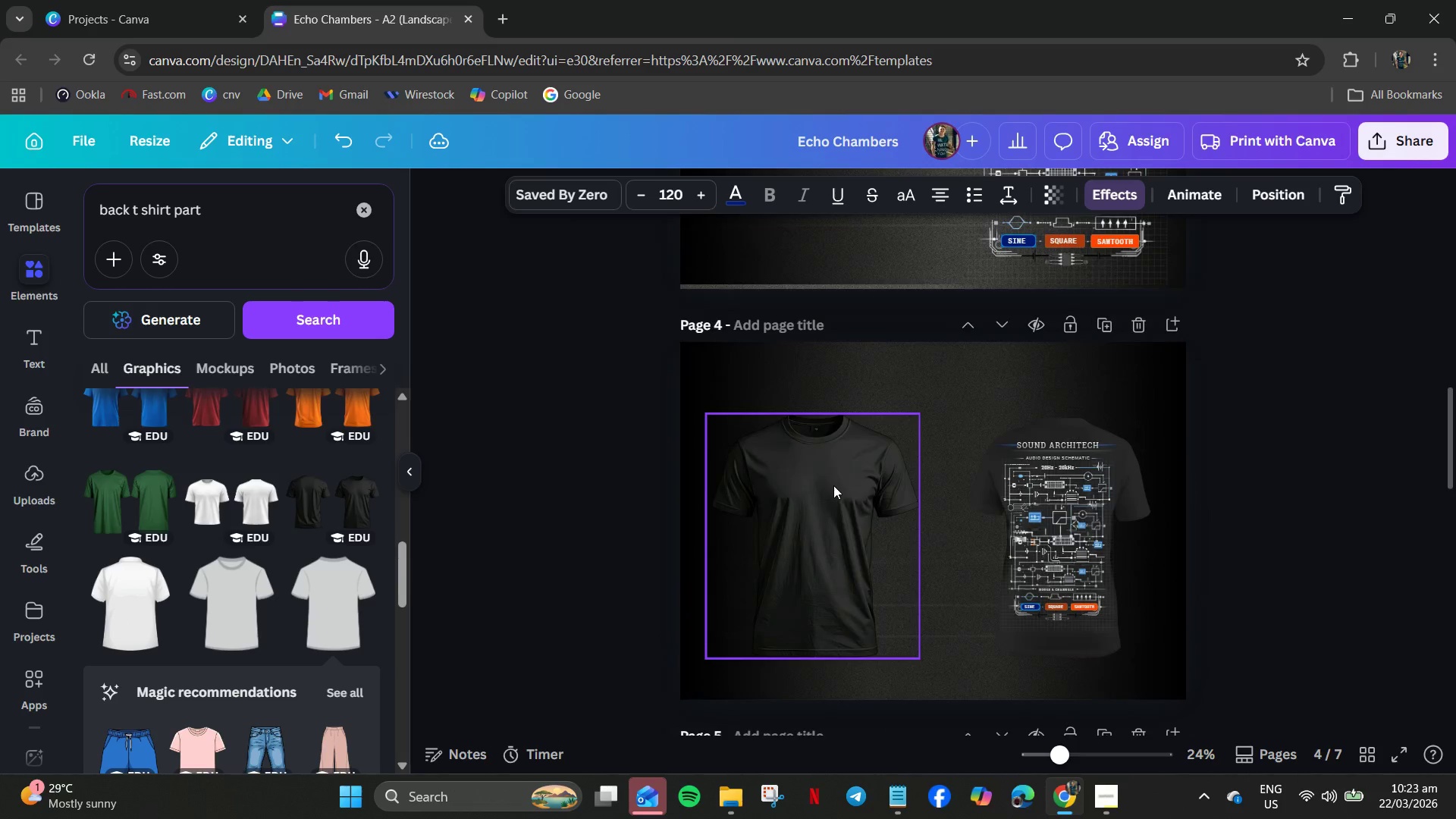 
hold_key(key=ControlLeft, duration=0.92)
scroll: coordinate [836, 491], scroll_direction: up, amount: 7.0
 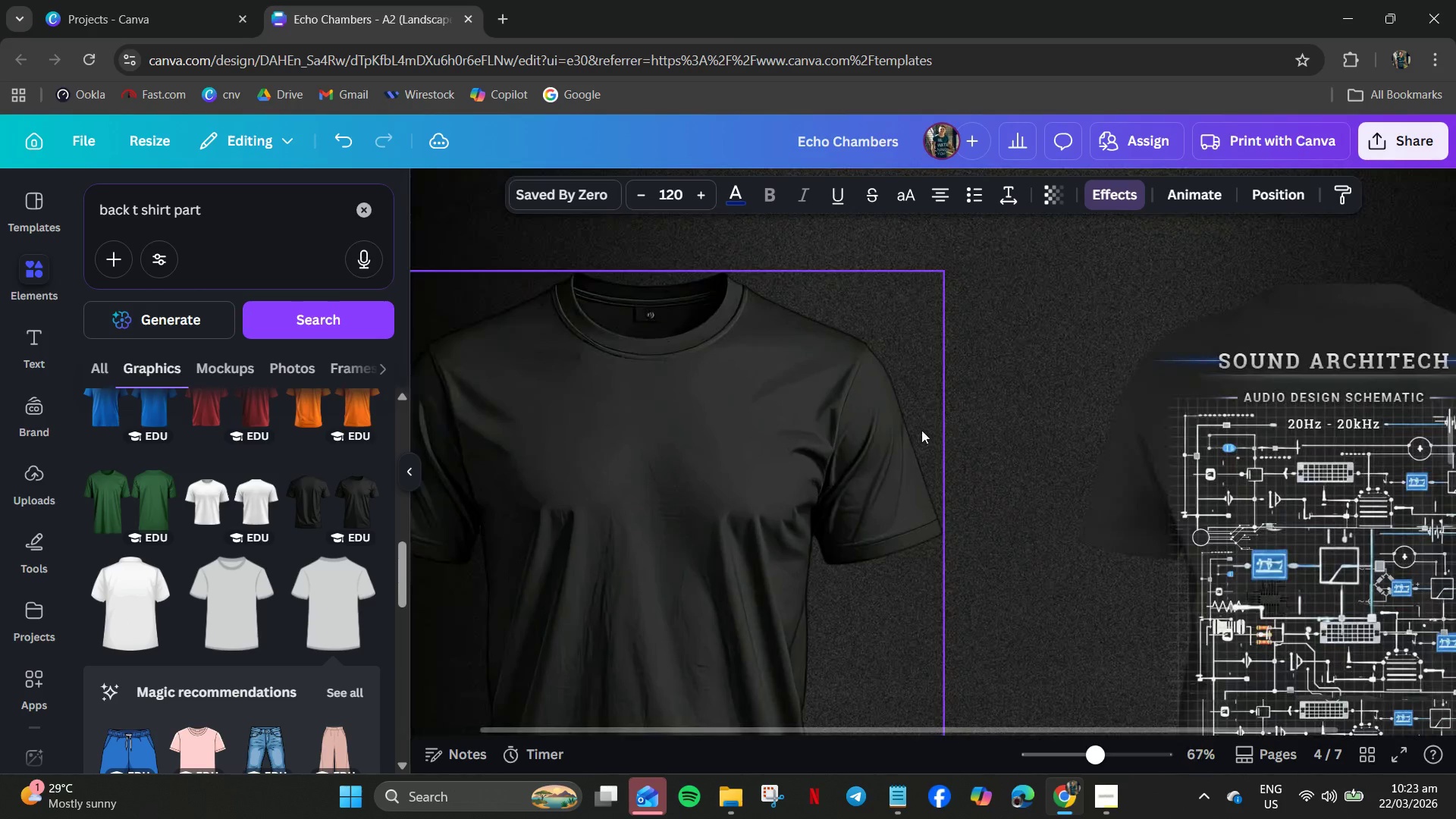 
hold_key(key=ControlLeft, duration=0.78)
 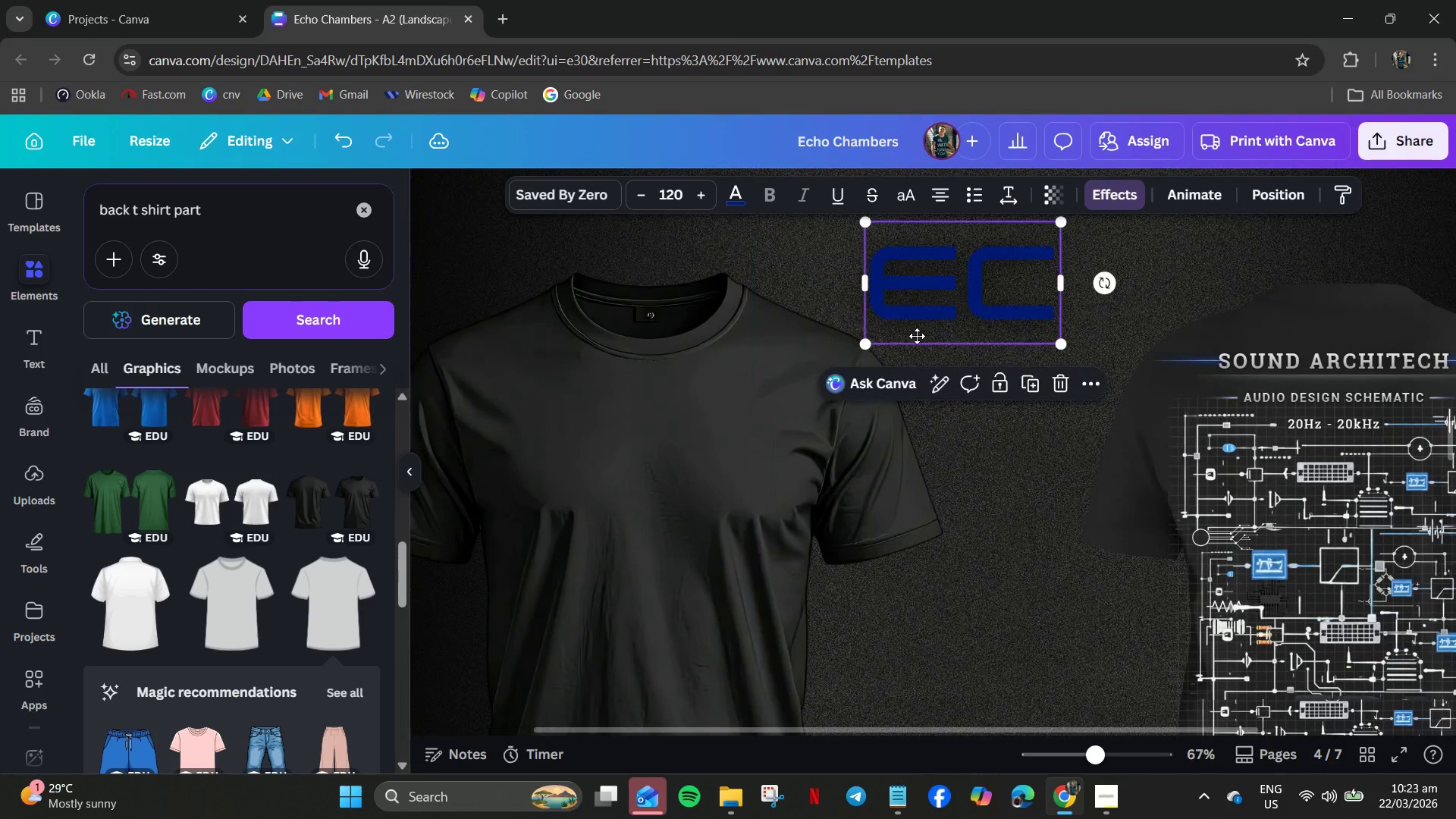 
key(V)
 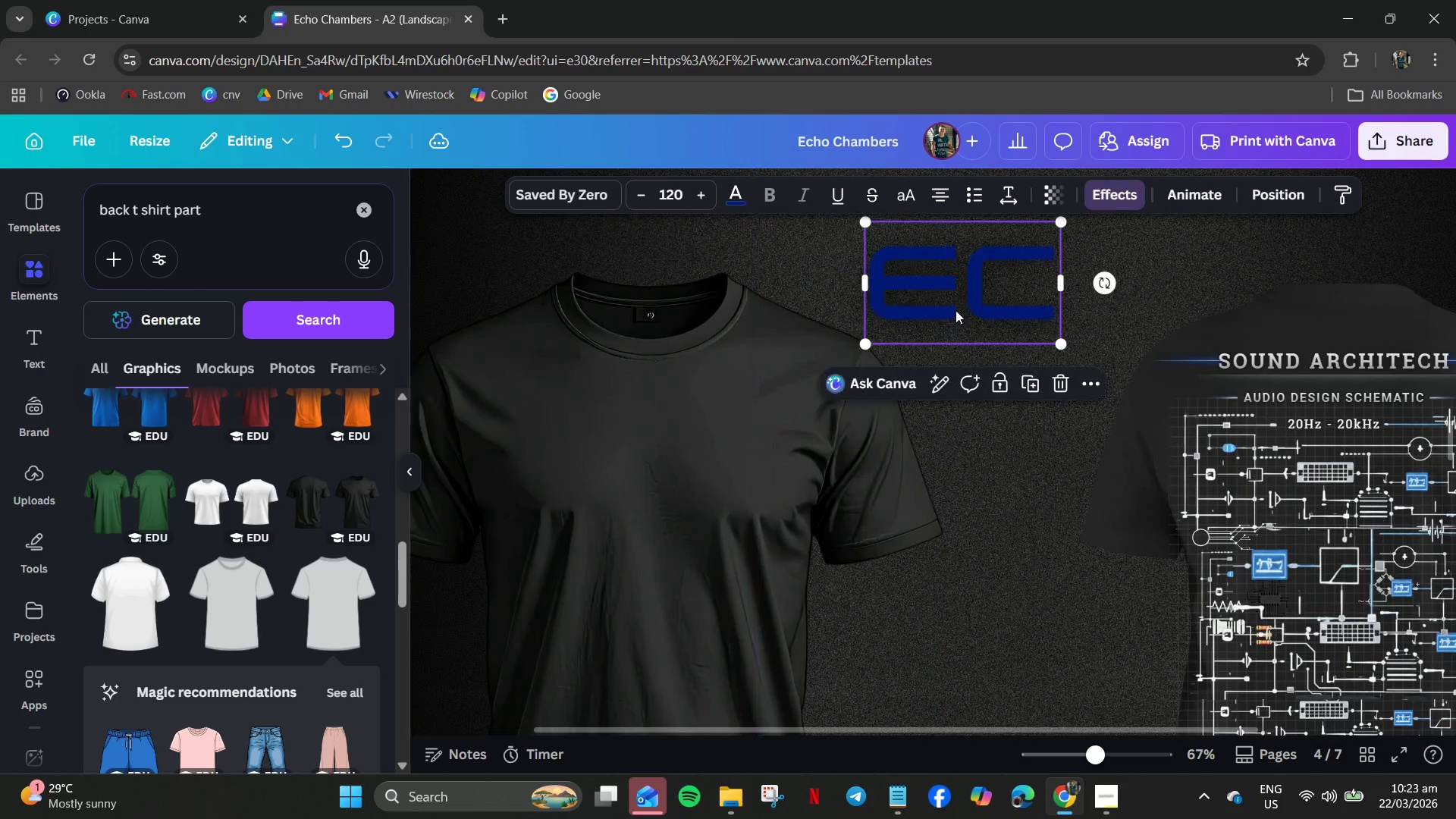 
left_click_drag(start_coordinate=[956, 310], to_coordinate=[761, 437])
 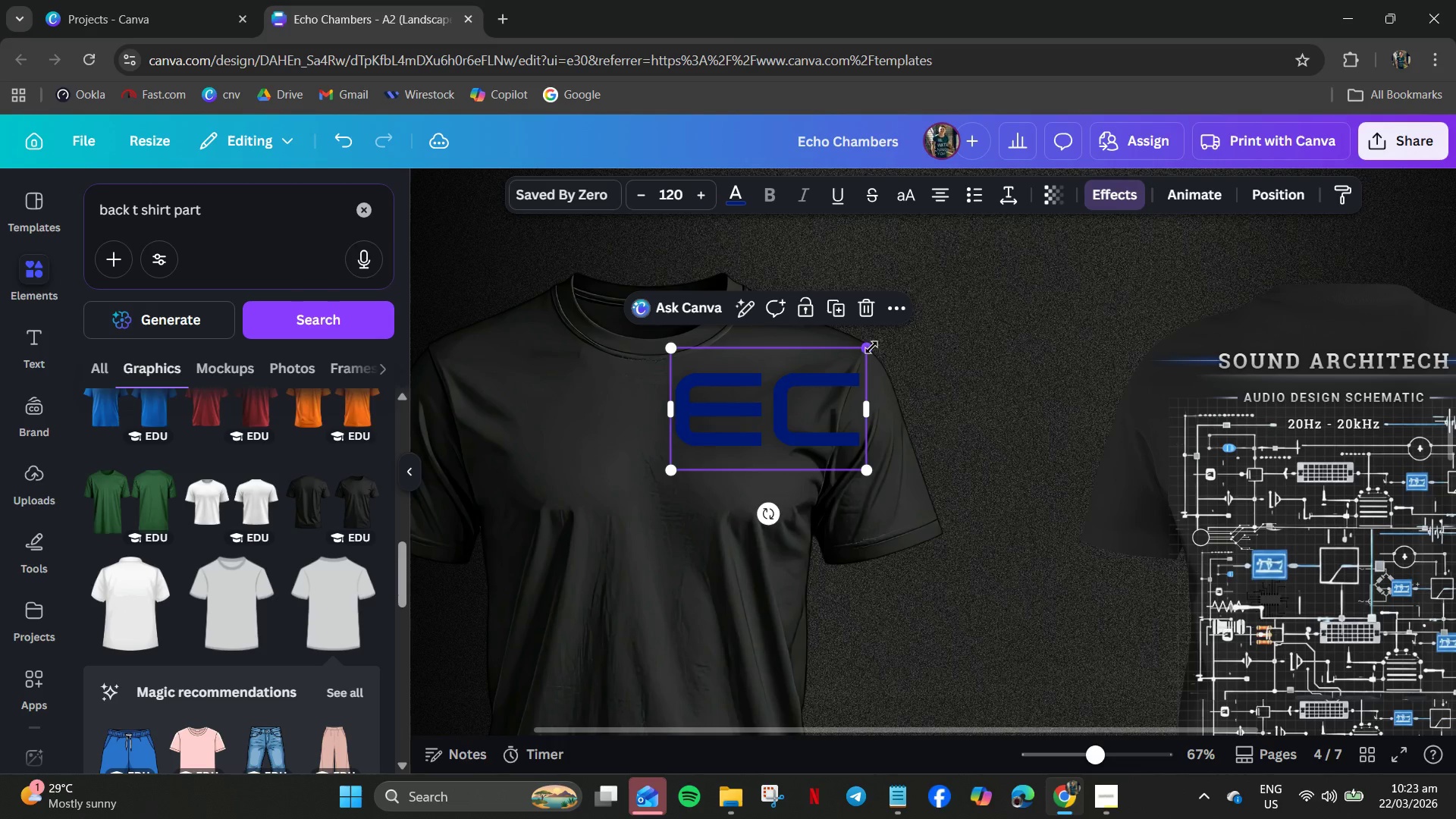 
left_click_drag(start_coordinate=[871, 347], to_coordinate=[740, 409])
 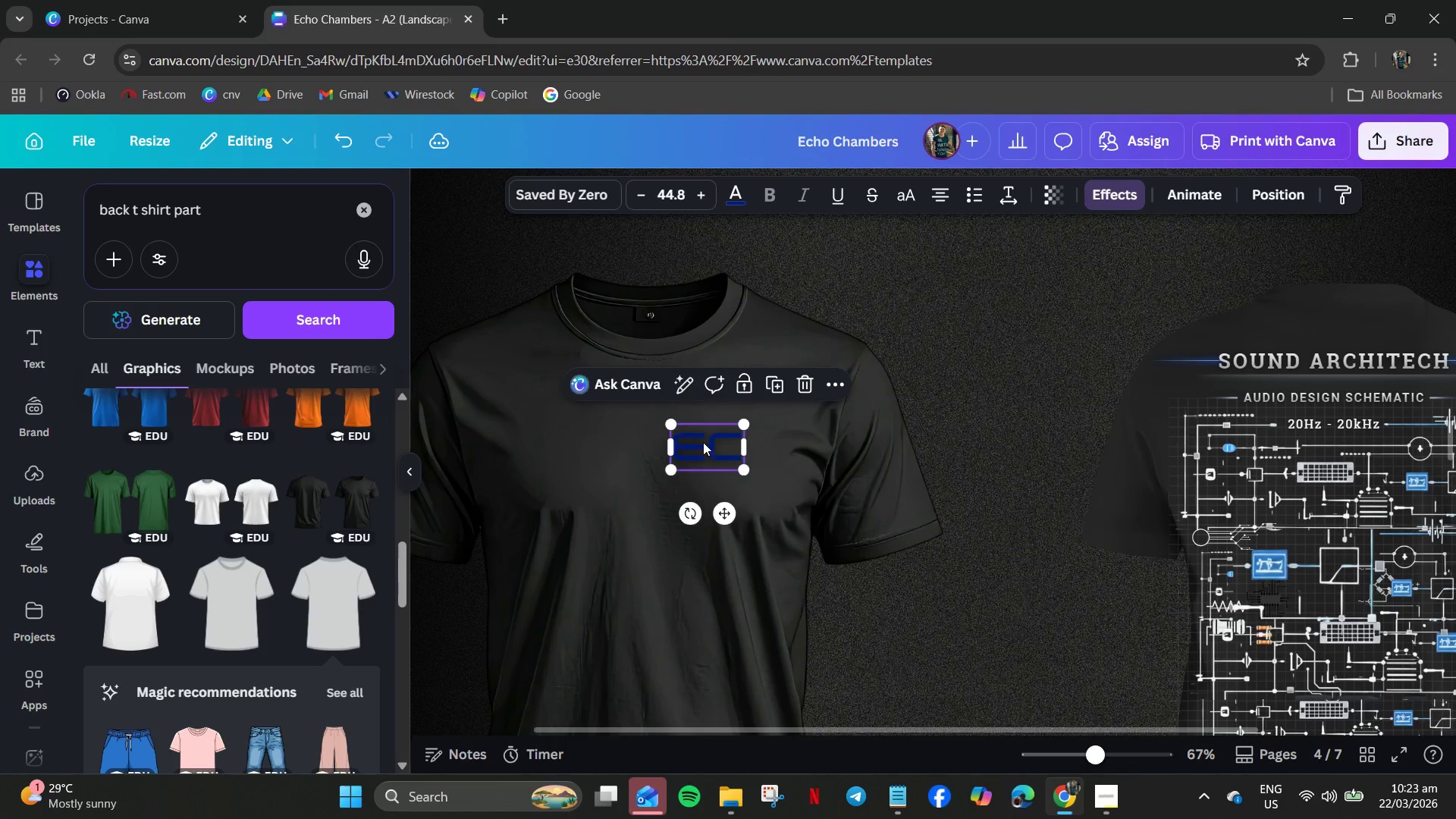 
left_click_drag(start_coordinate=[704, 442], to_coordinate=[730, 420])
 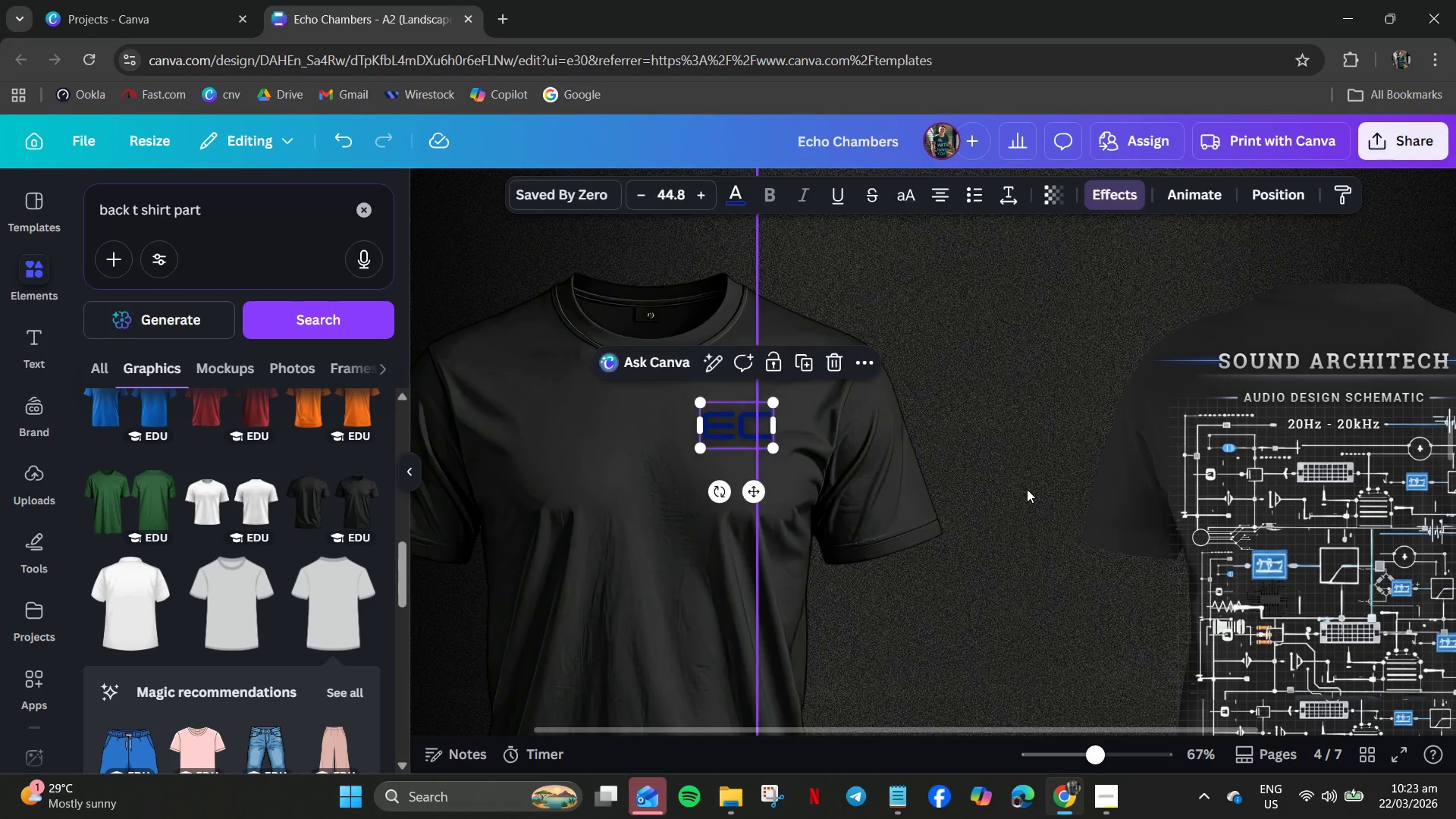 
left_click([1027, 489])
 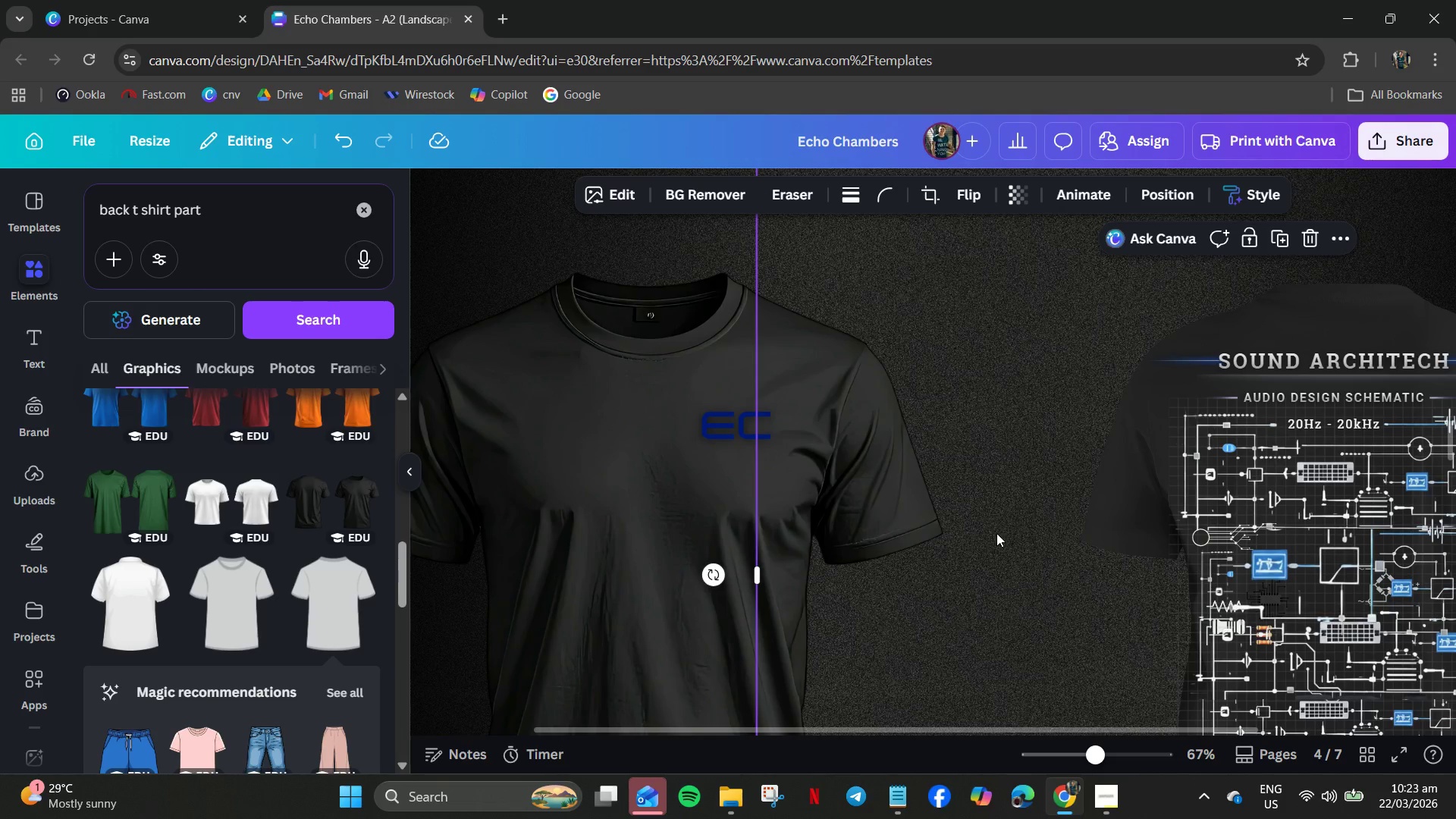 
hold_key(key=ControlLeft, duration=0.78)
scroll: coordinate [997, 529], scroll_direction: down, amount: 4.0
 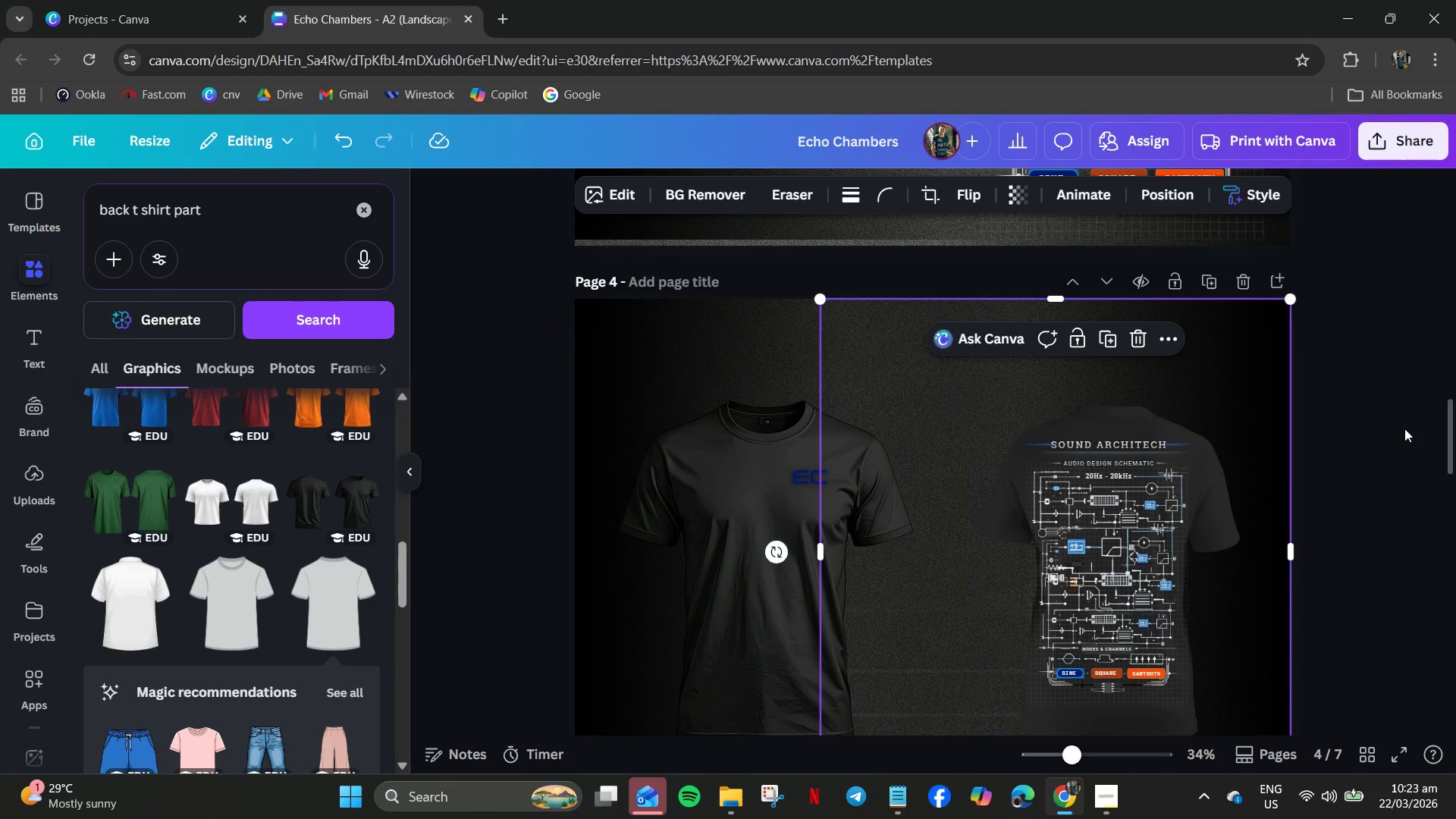 
left_click([1404, 428])
 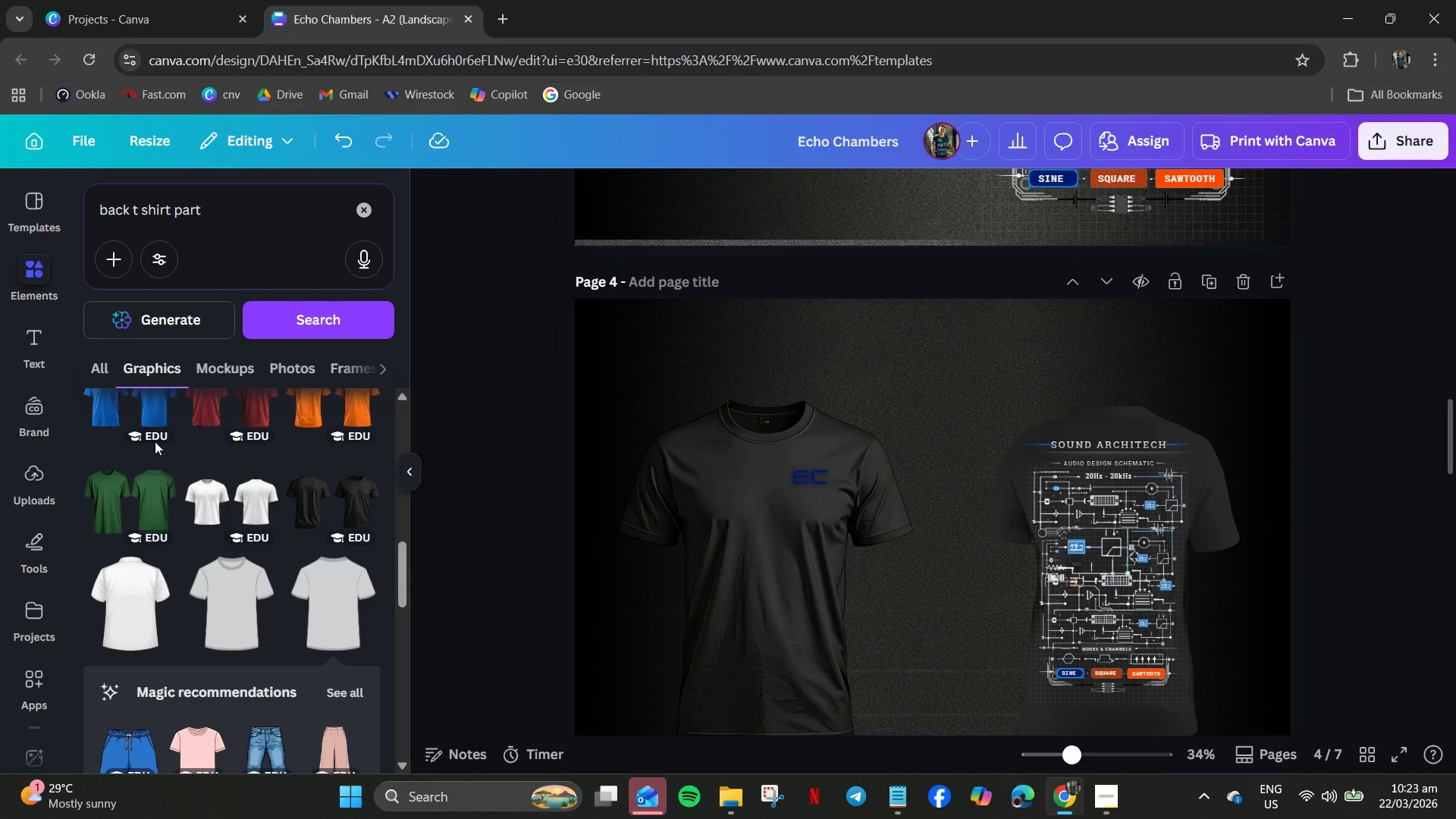 
left_click([34, 264])
 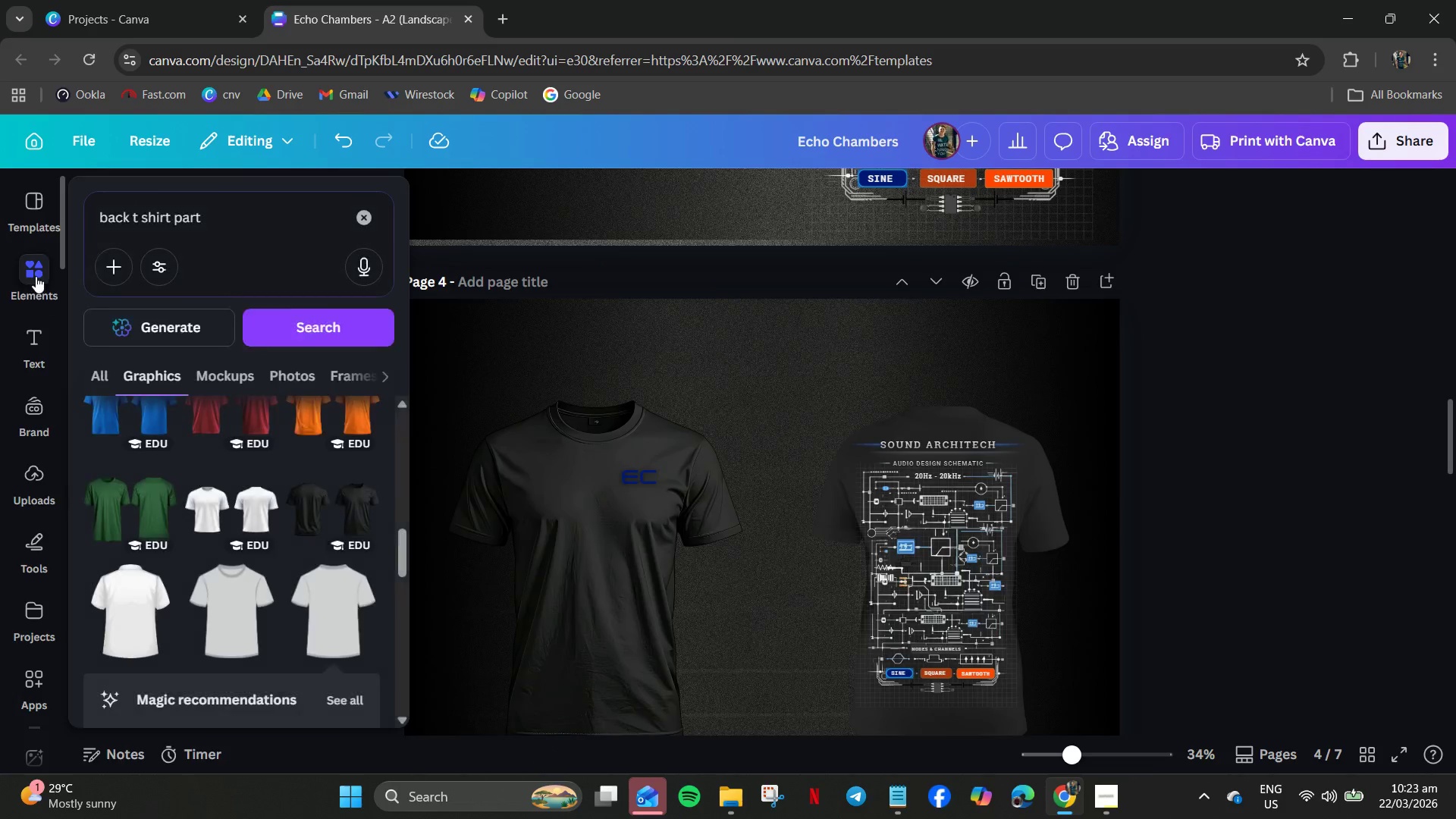 
left_click([184, 215])
 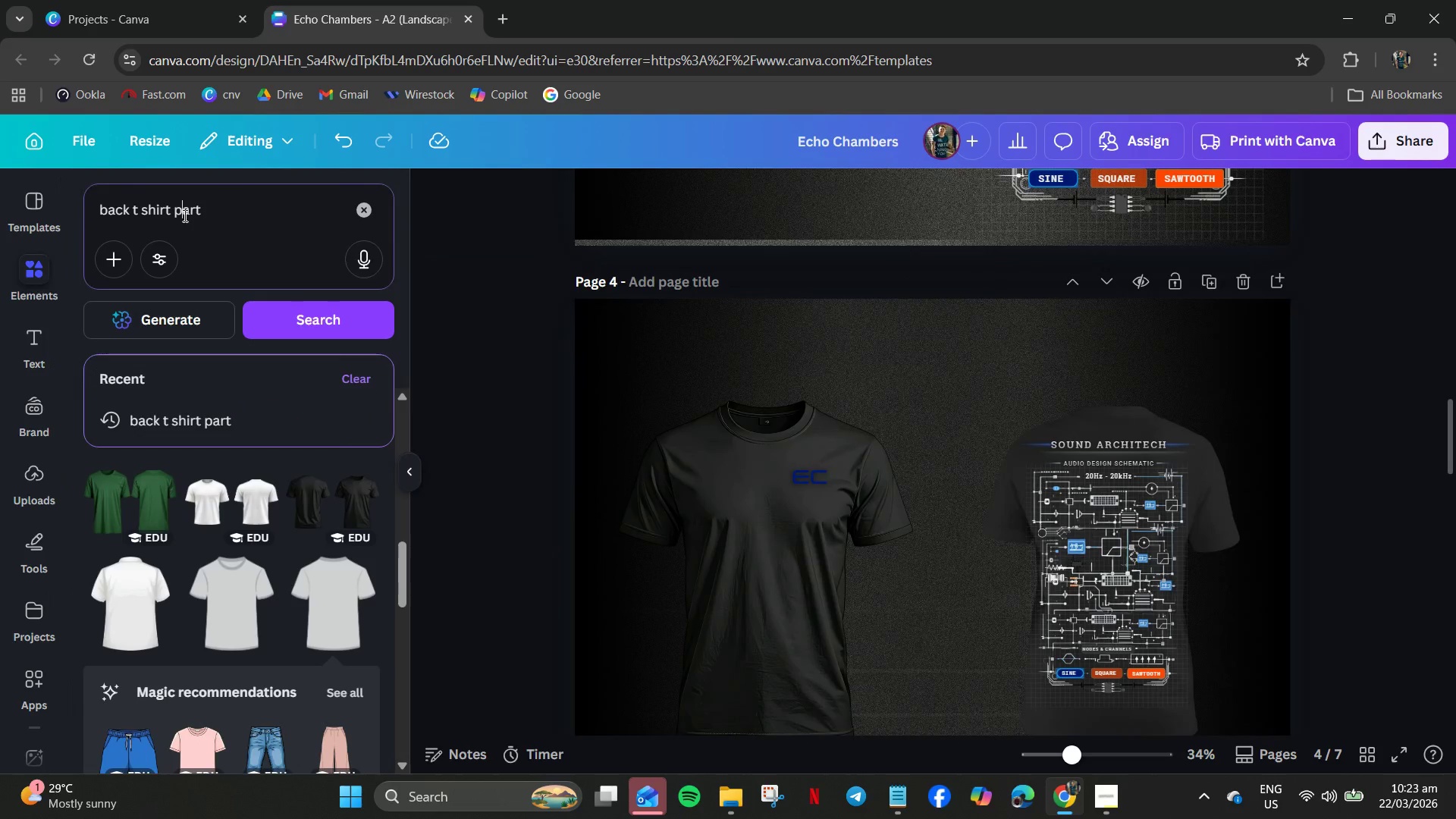 
key(Control+A)
 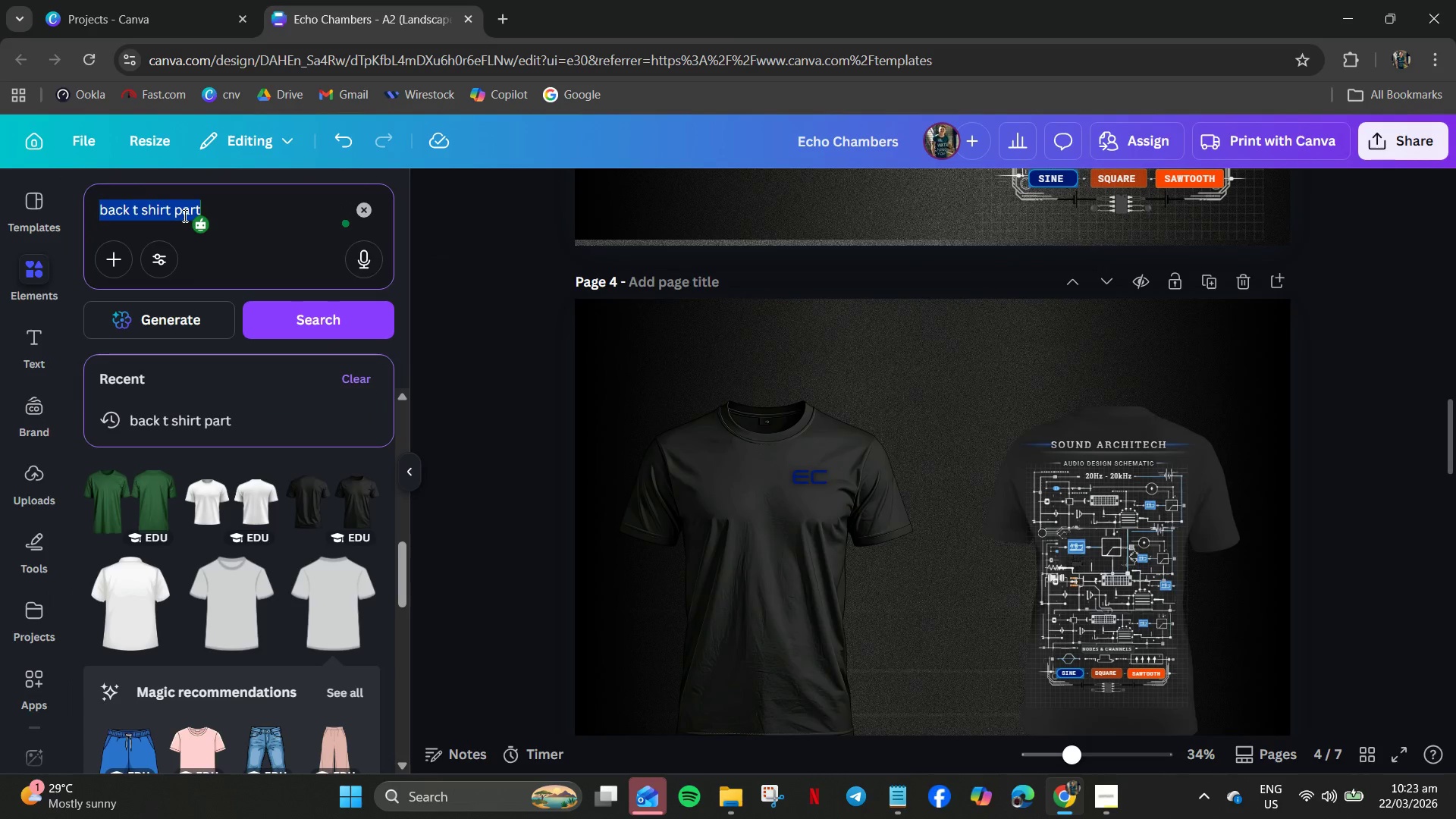 
key(Control+L)
 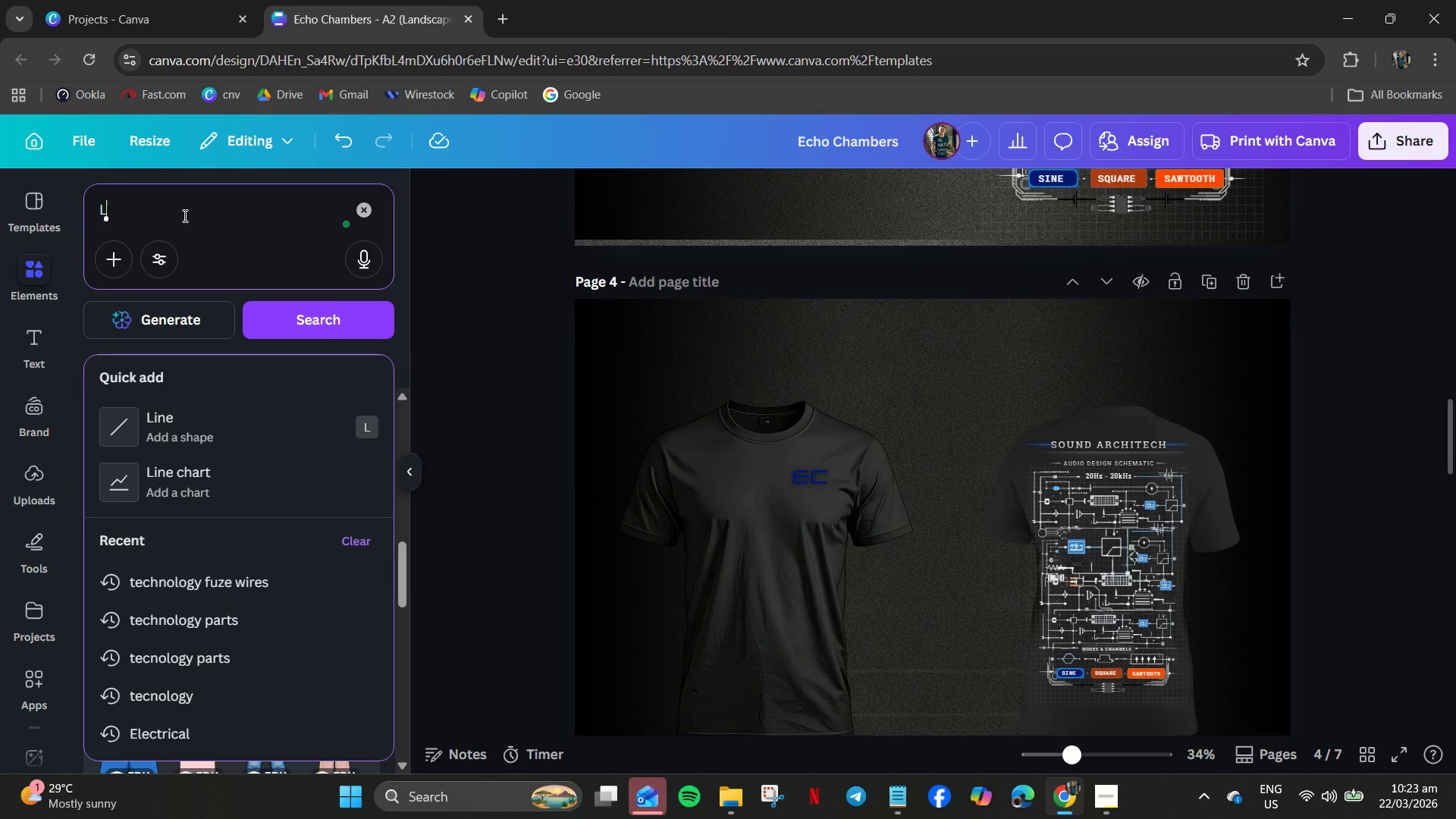 
type(ICTH)
 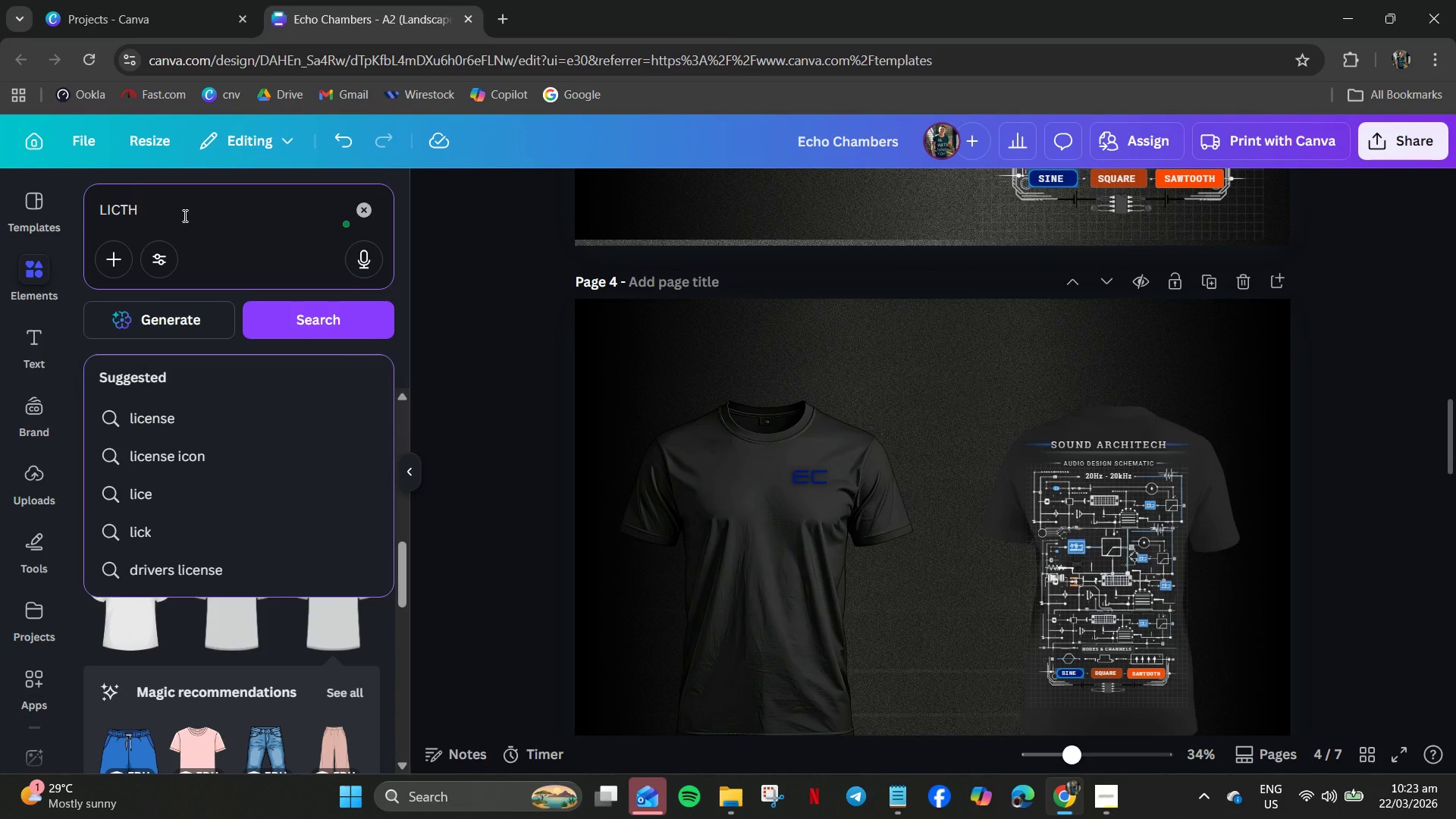 
key(Control+A)
 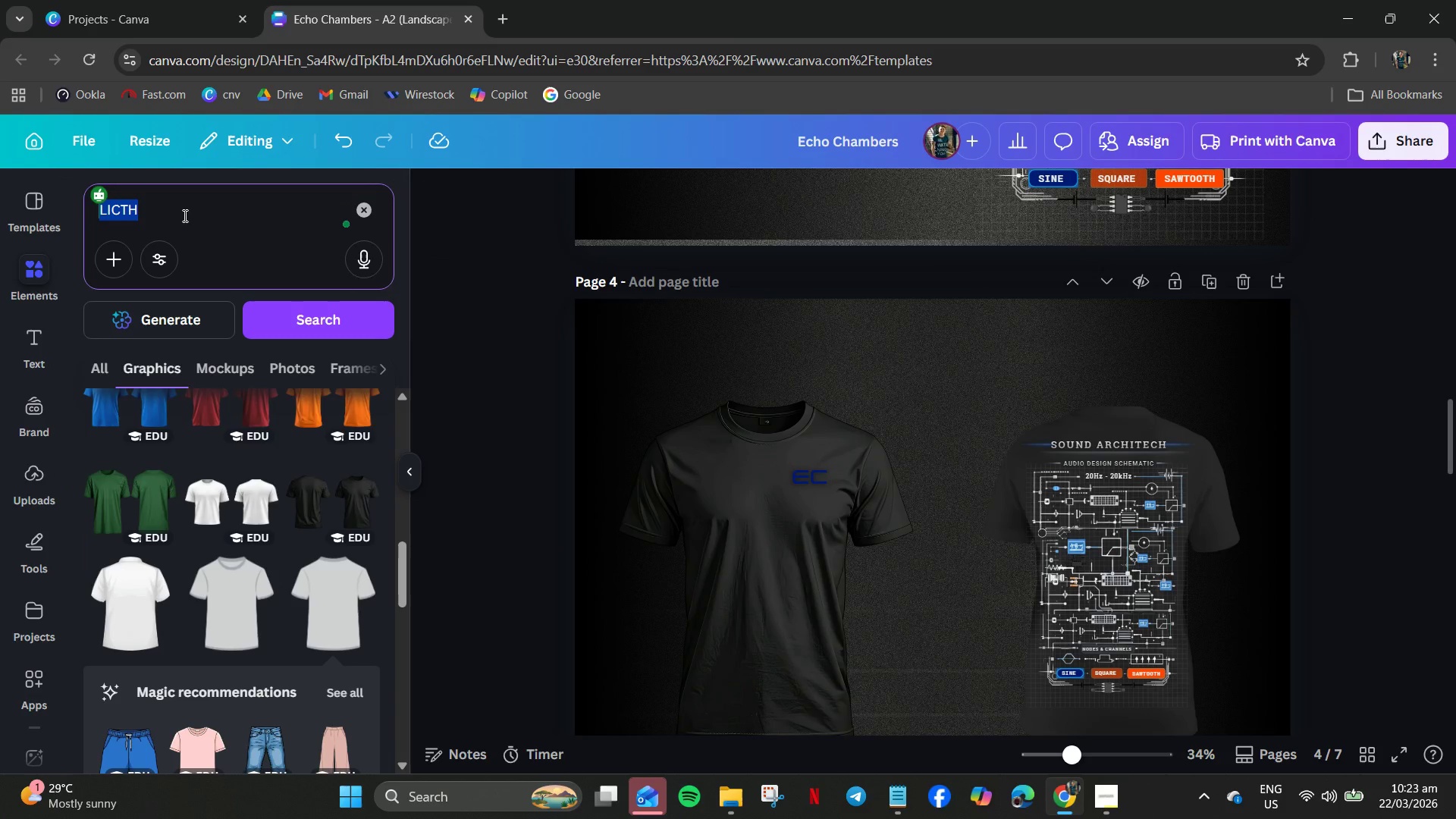 
key(Control+L)
 